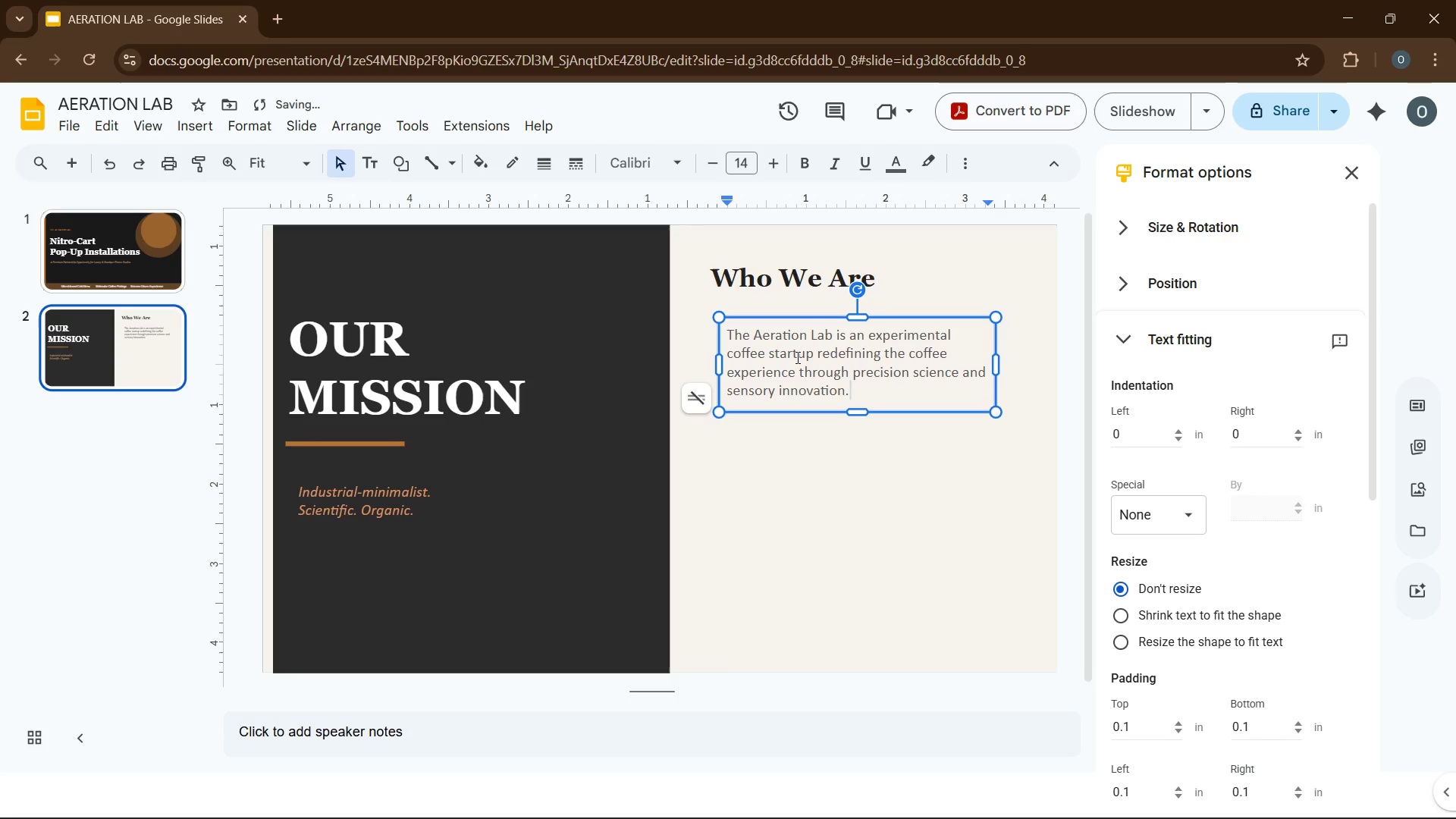 
key(Control+A)
 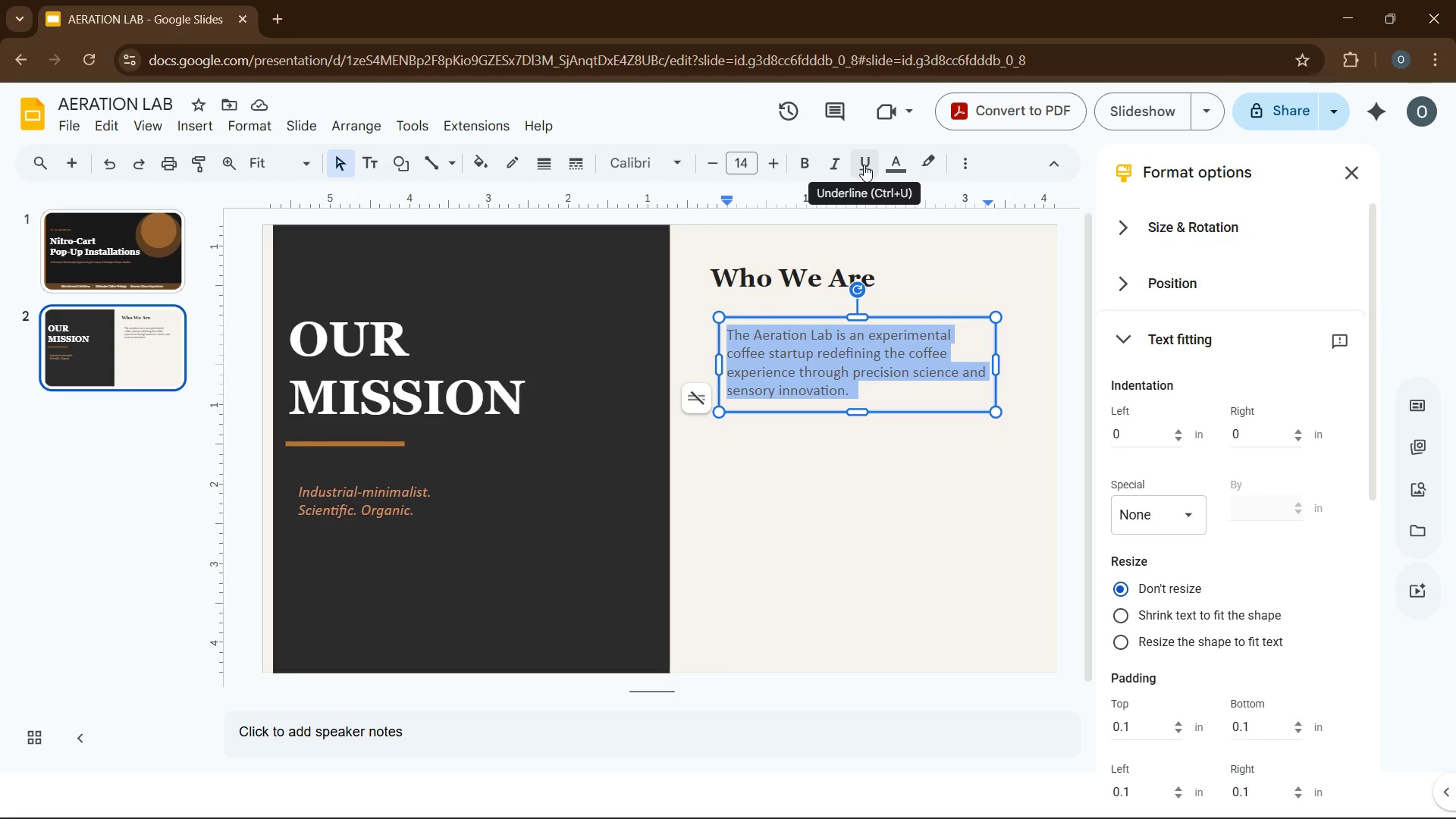 
wait(14.17)
 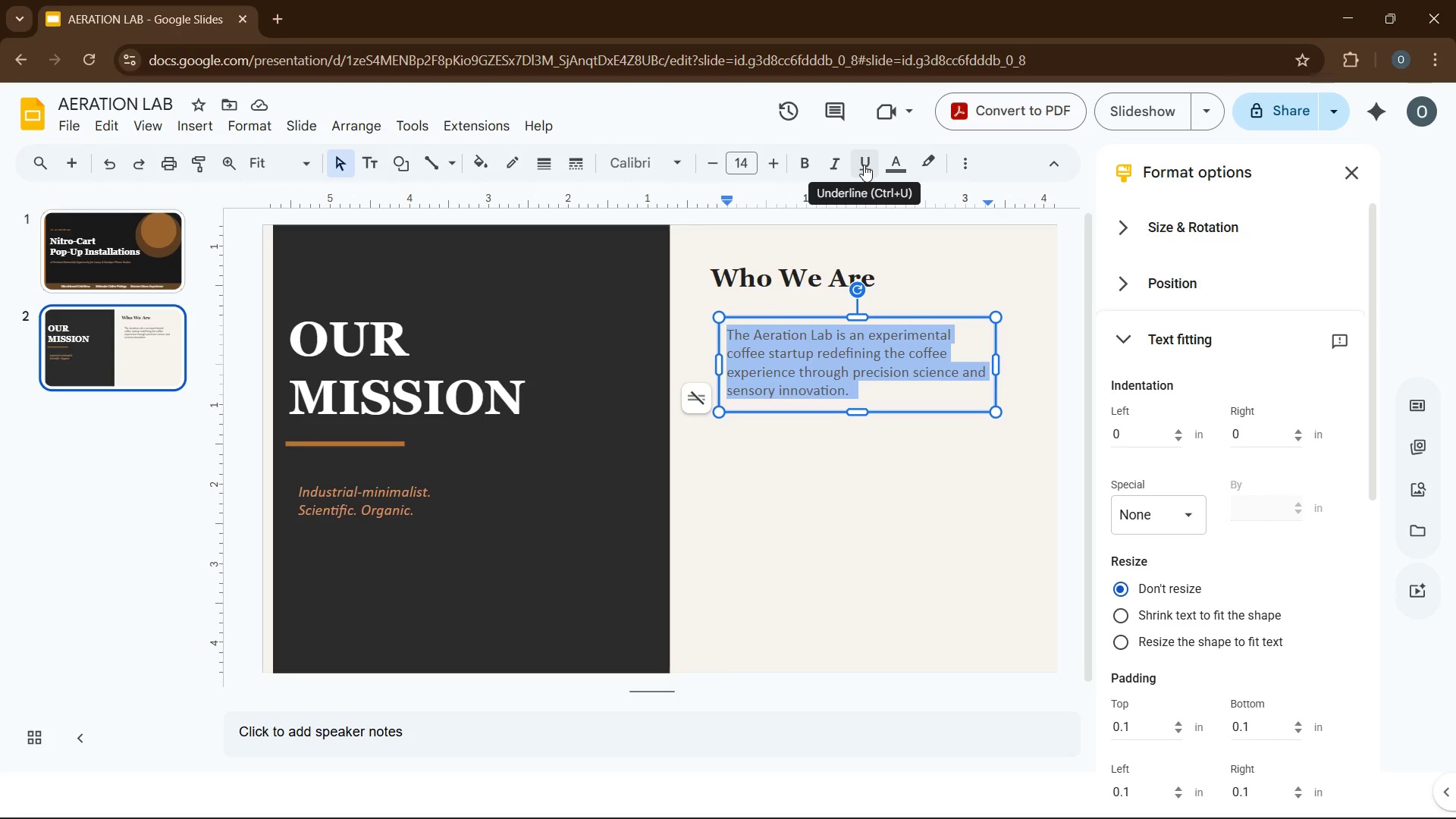 
left_click([1077, 158])
 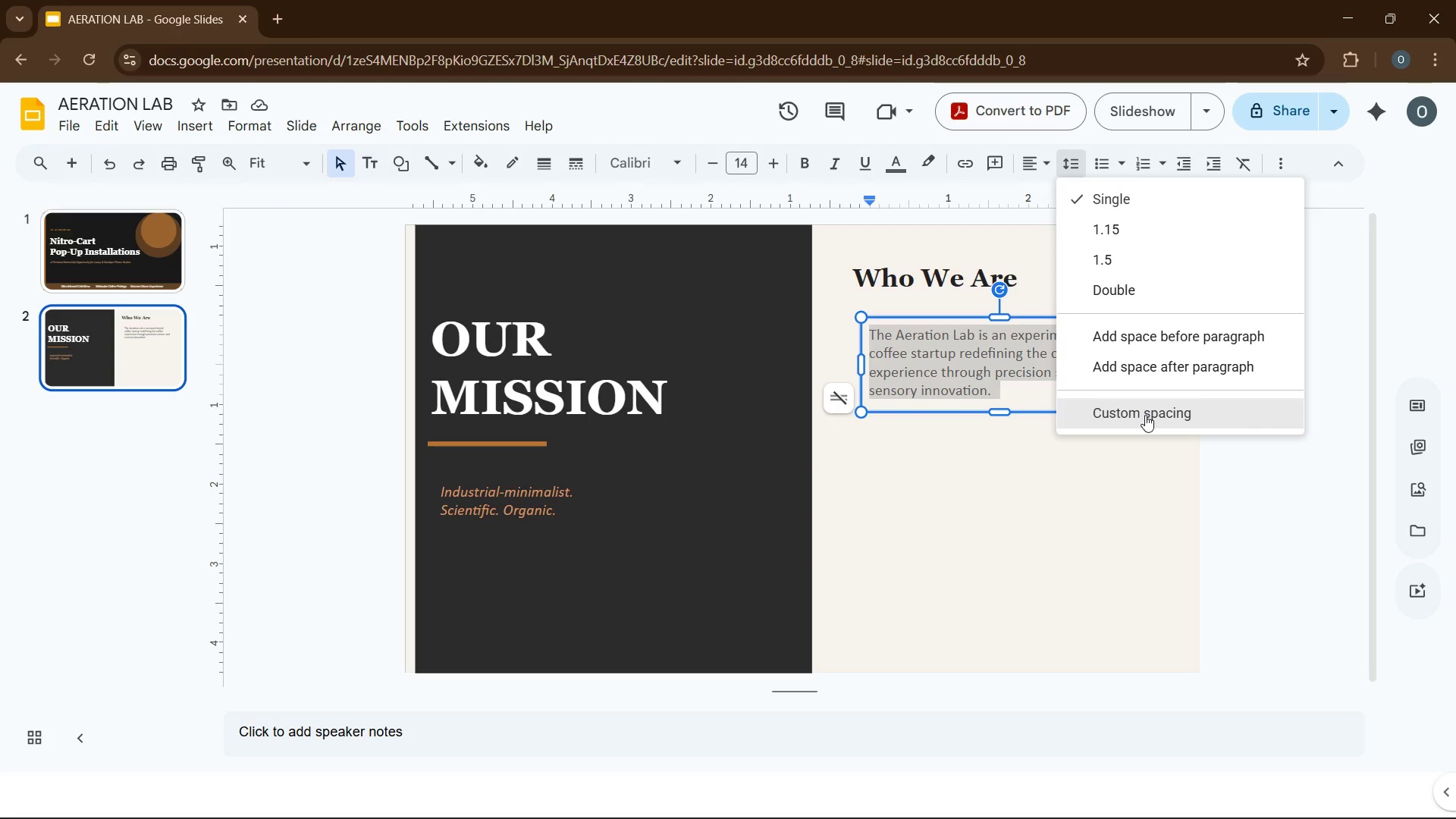 
left_click([1145, 415])
 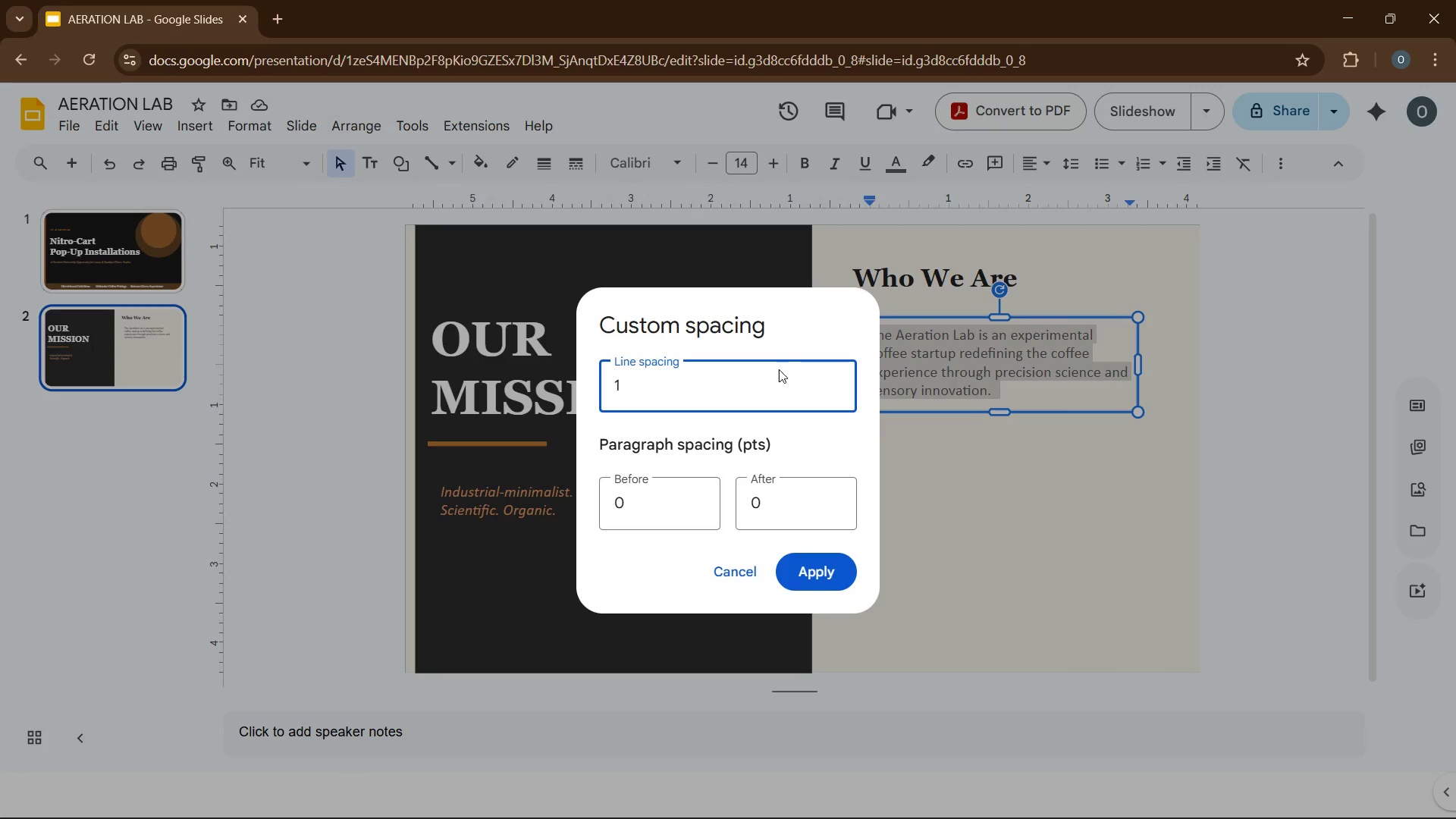 
left_click([752, 386])
 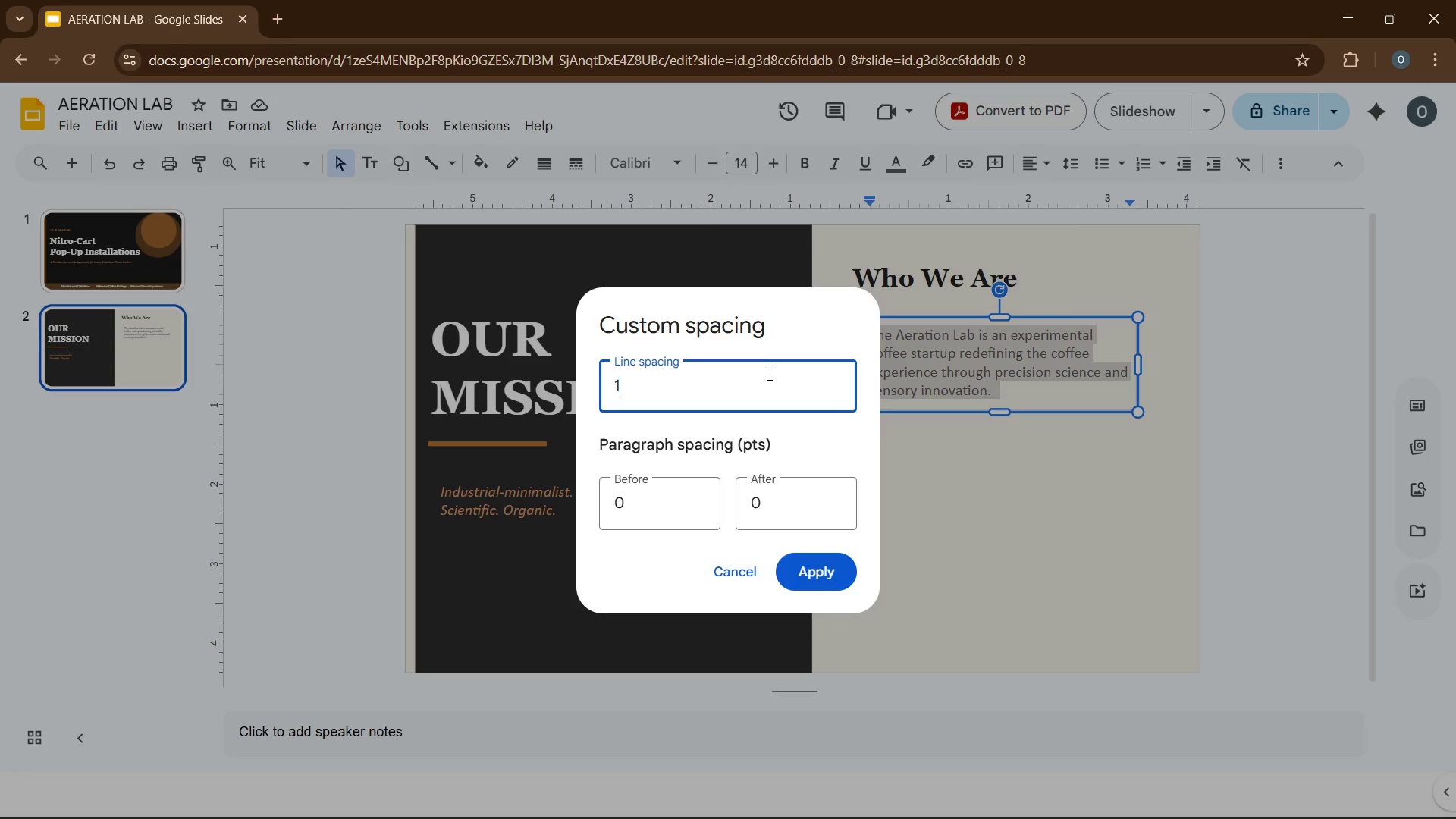 
key(NumpadDecimal)
 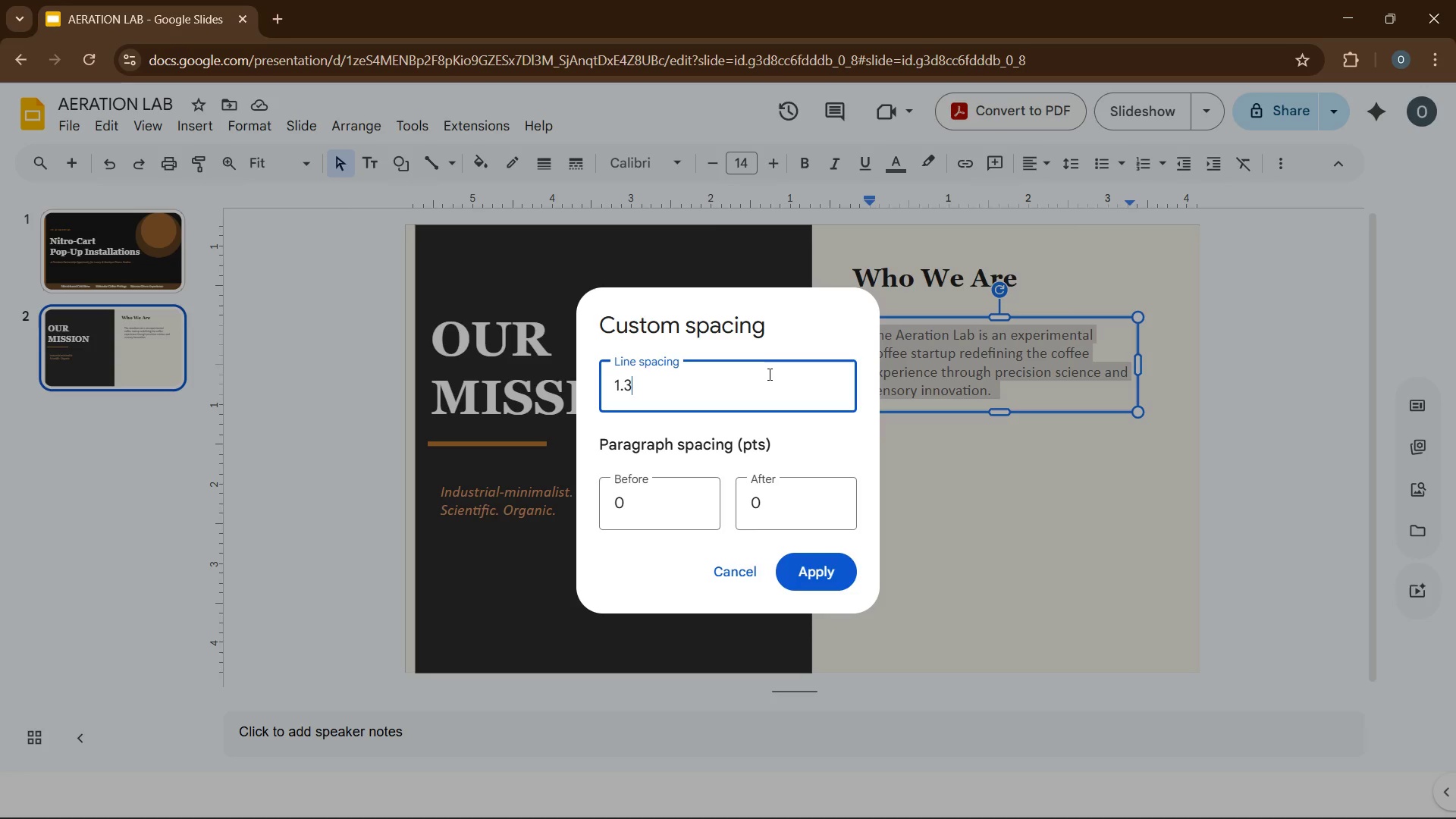 
key(Numpad3)
 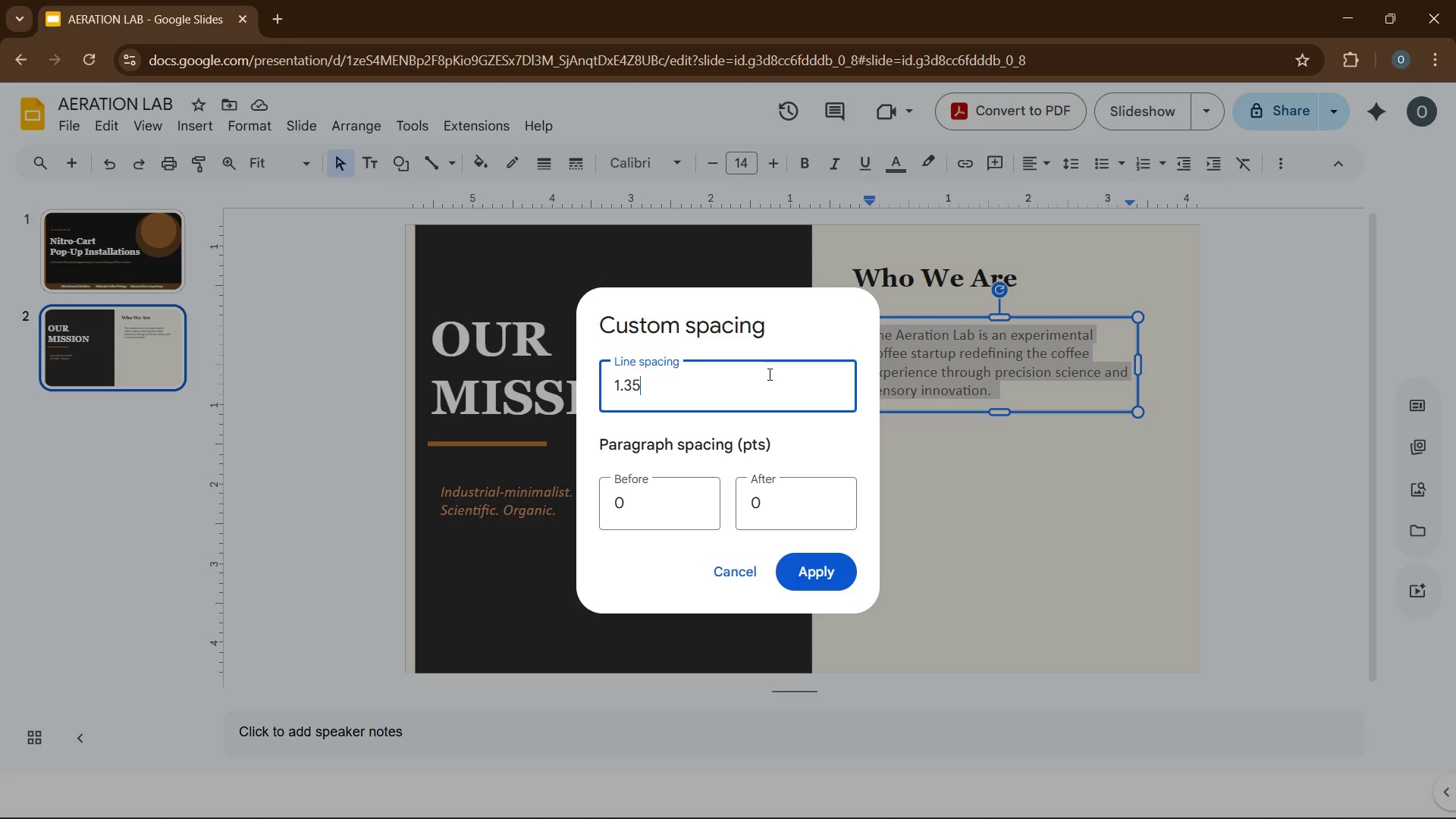 
key(Numpad5)
 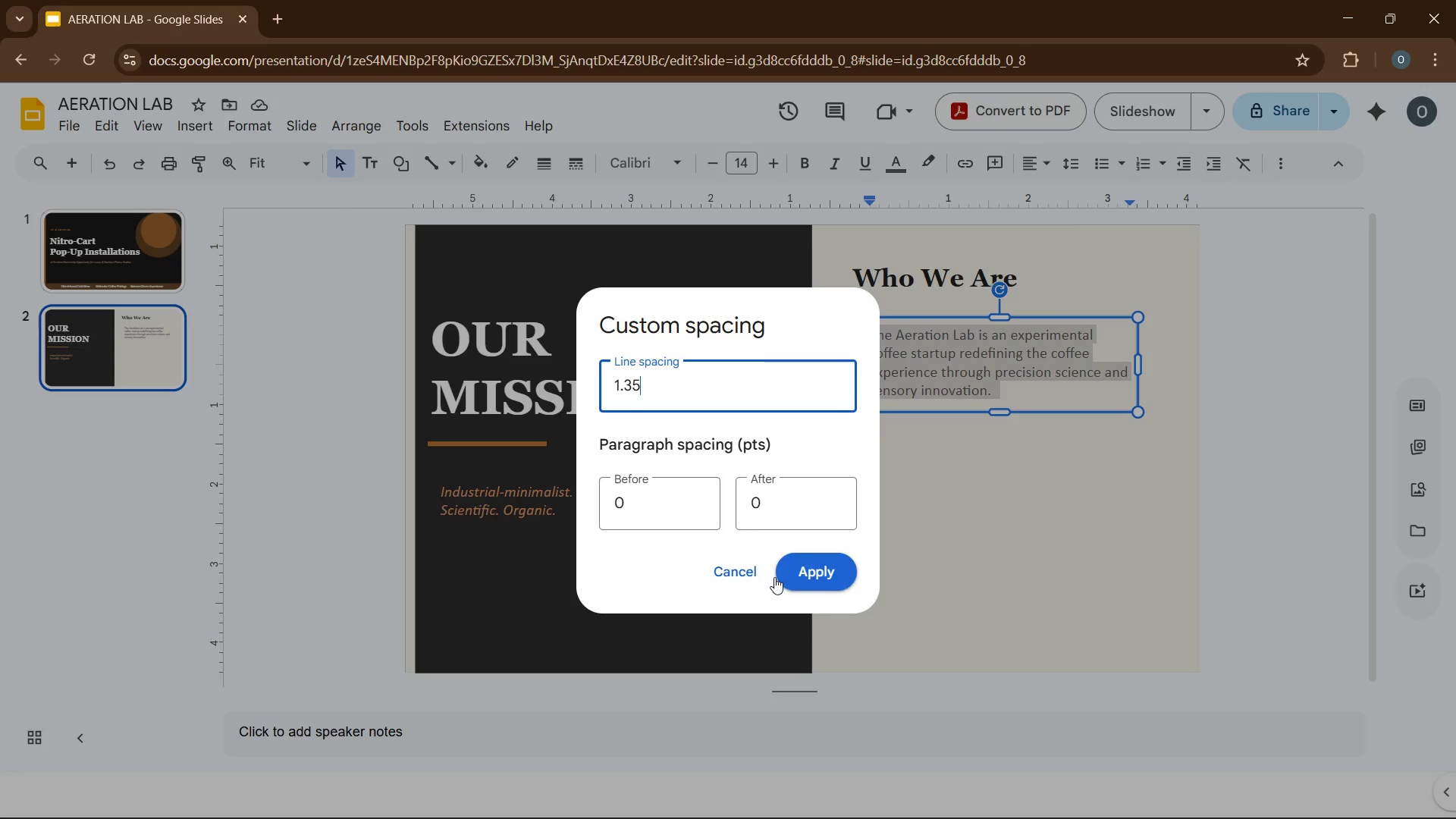 
left_click([806, 572])
 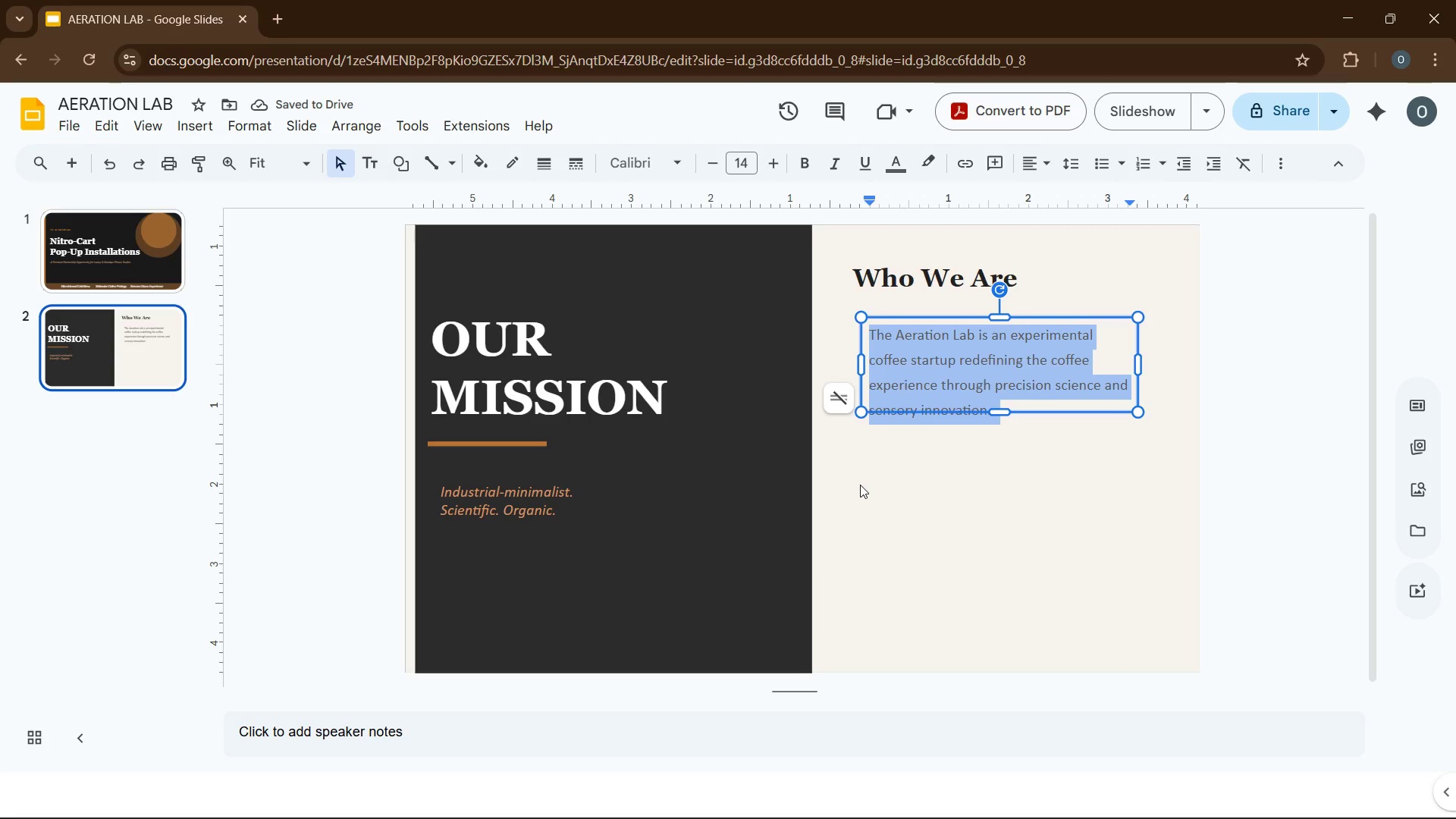 
wait(9.36)
 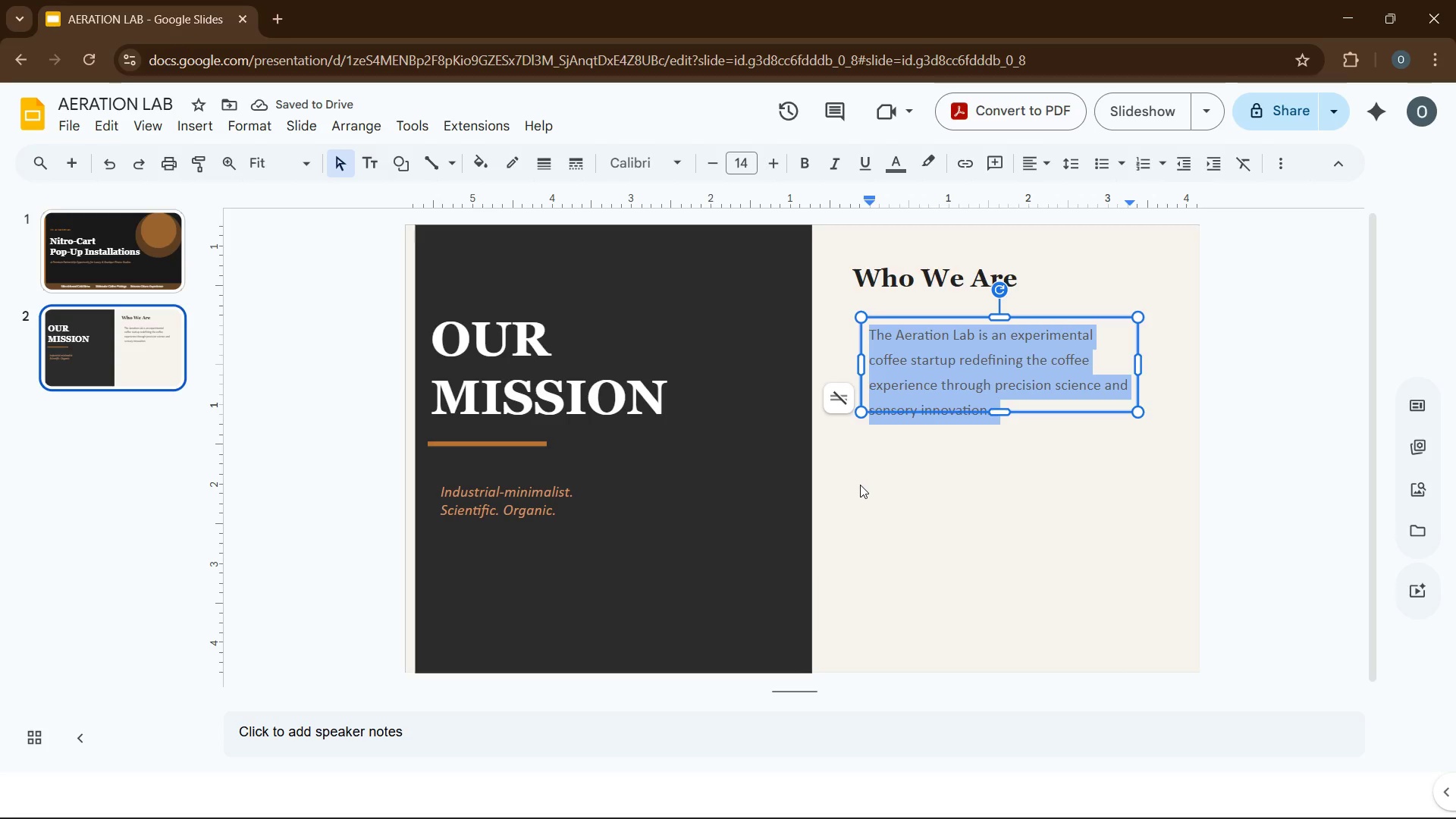 
left_click_drag(start_coordinate=[1138, 366], to_coordinate=[1175, 362])
 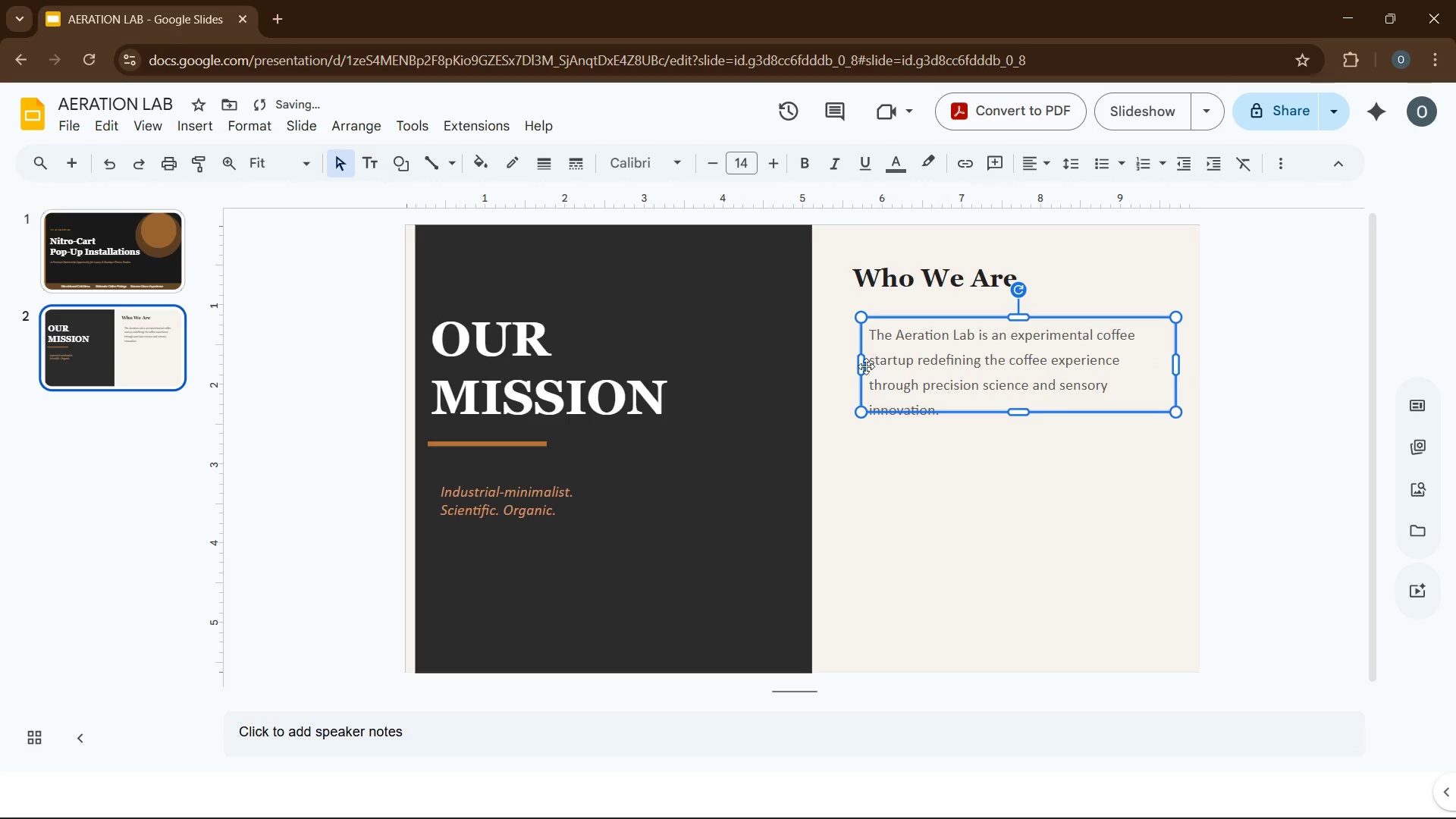 
left_click_drag(start_coordinate=[863, 367], to_coordinate=[833, 369])
 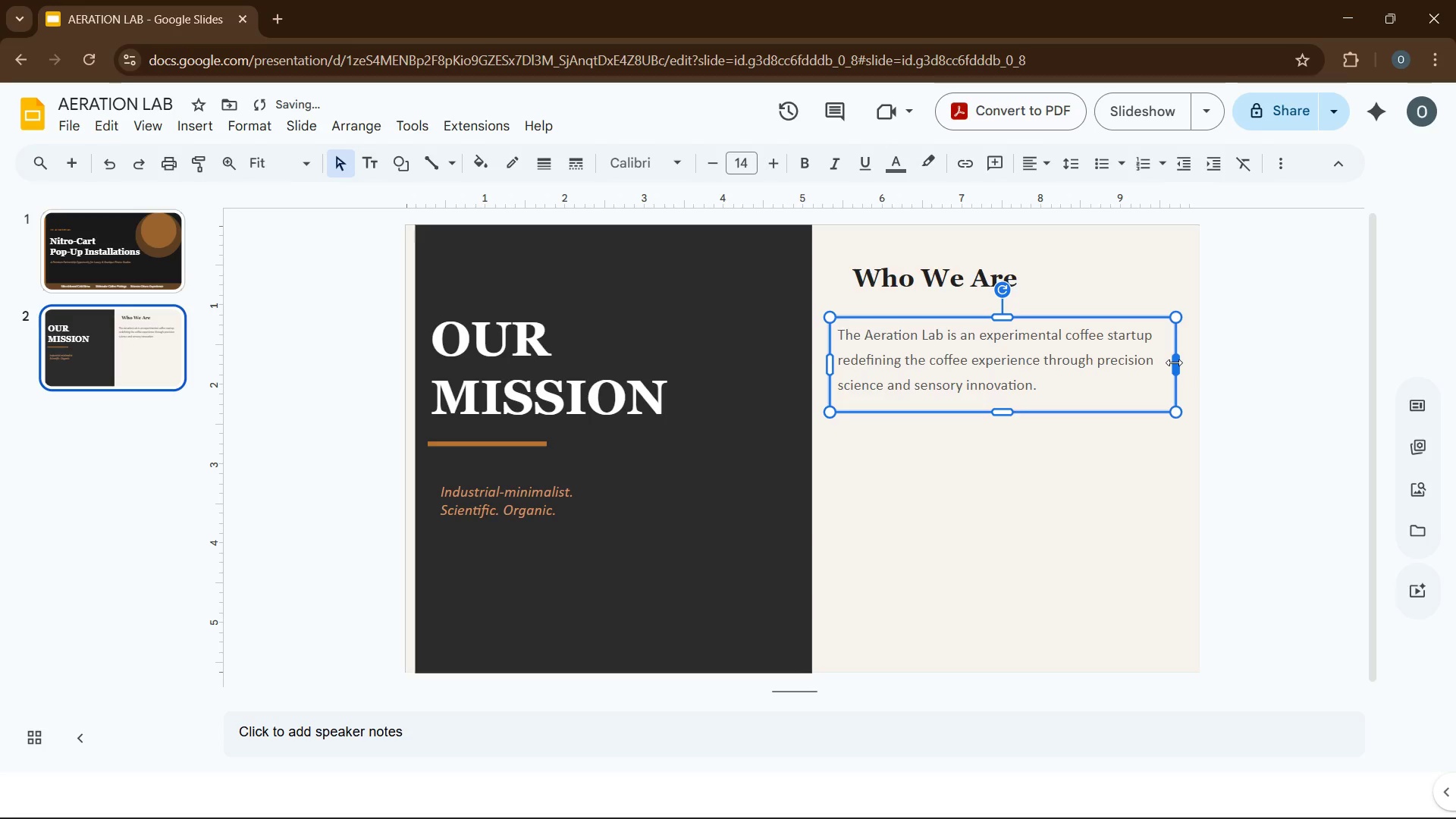 
left_click_drag(start_coordinate=[1174, 362], to_coordinate=[1190, 361])
 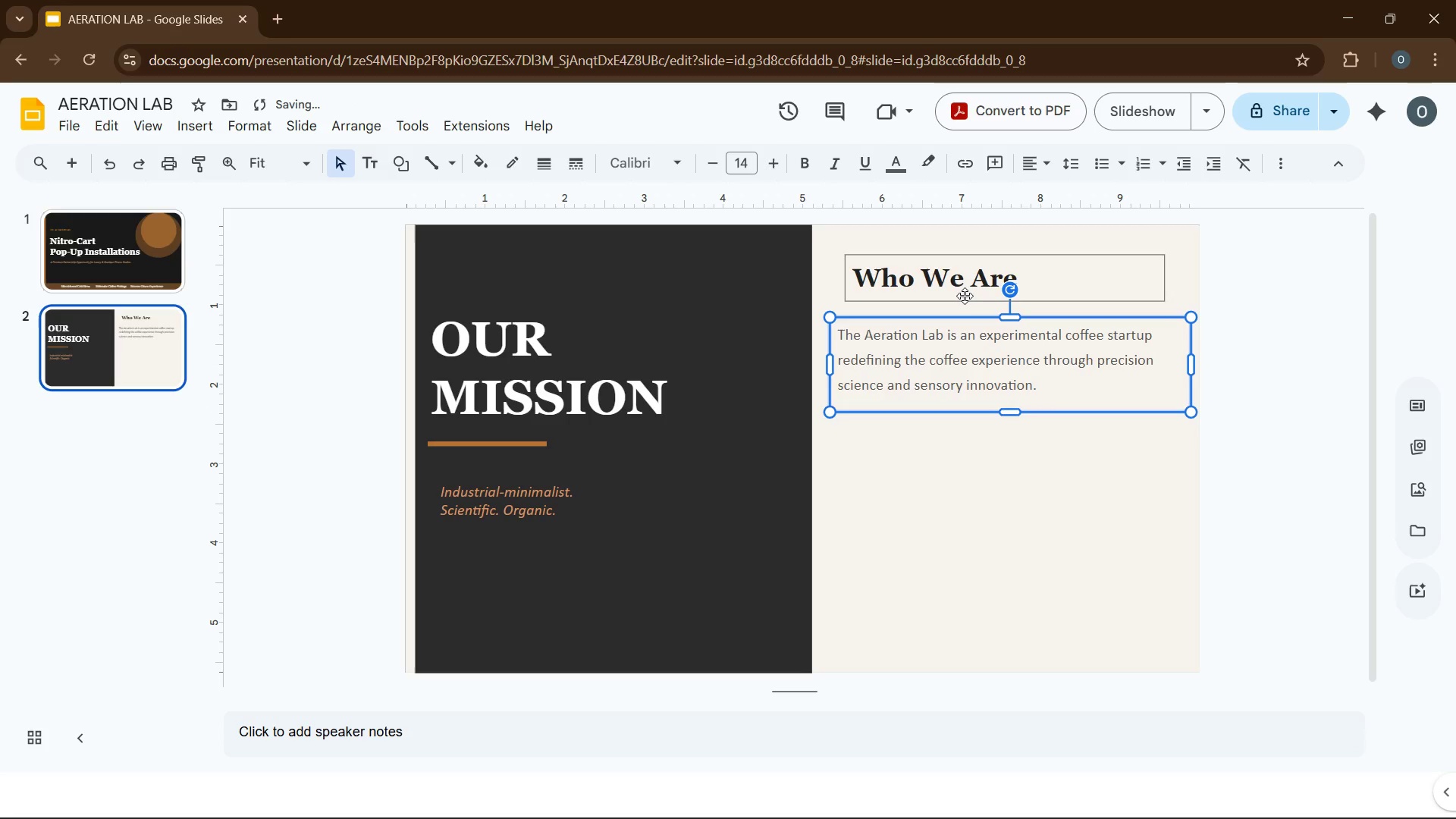 
left_click_drag(start_coordinate=[962, 296], to_coordinate=[942, 288])
 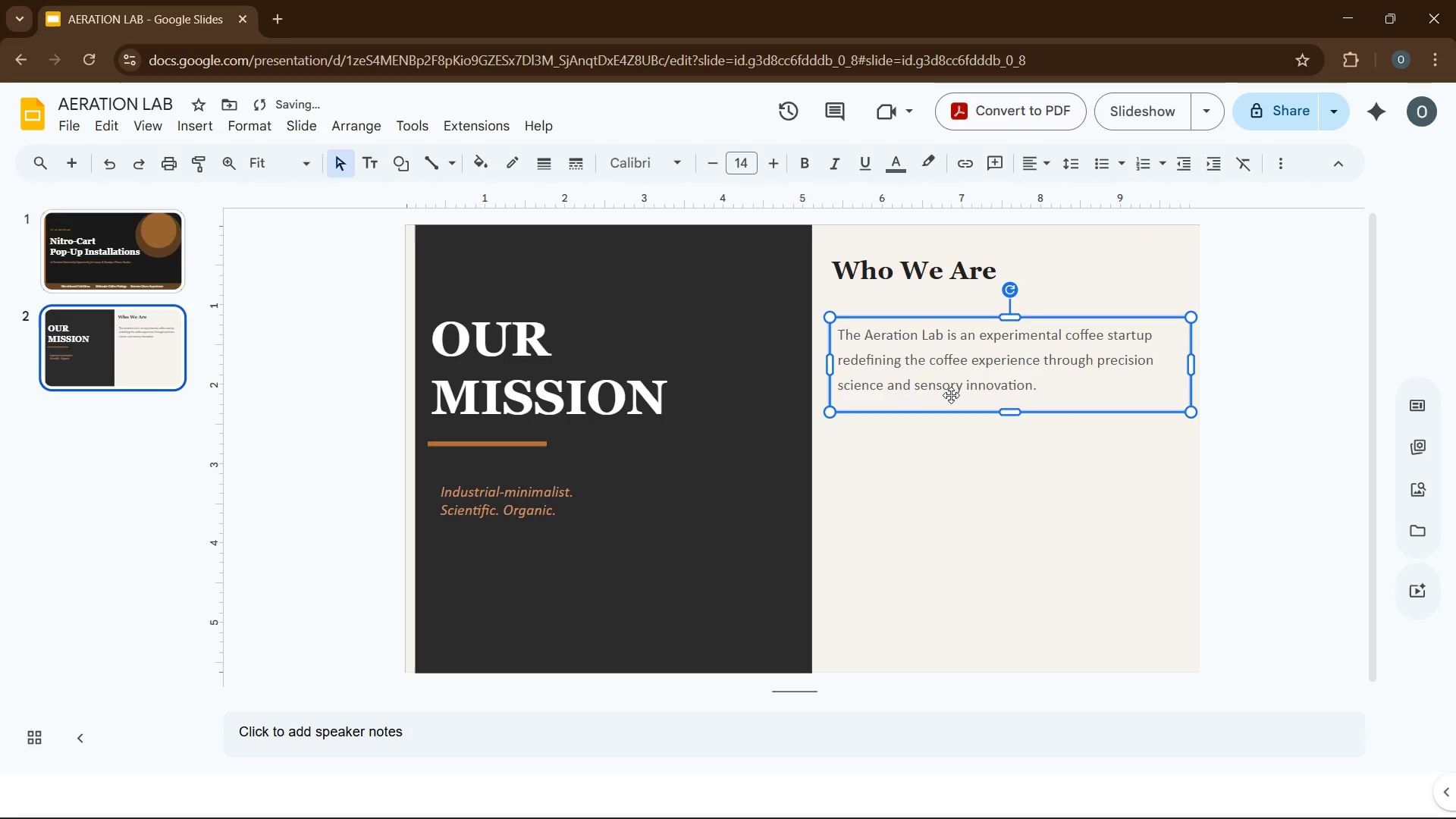 
left_click([951, 395])
 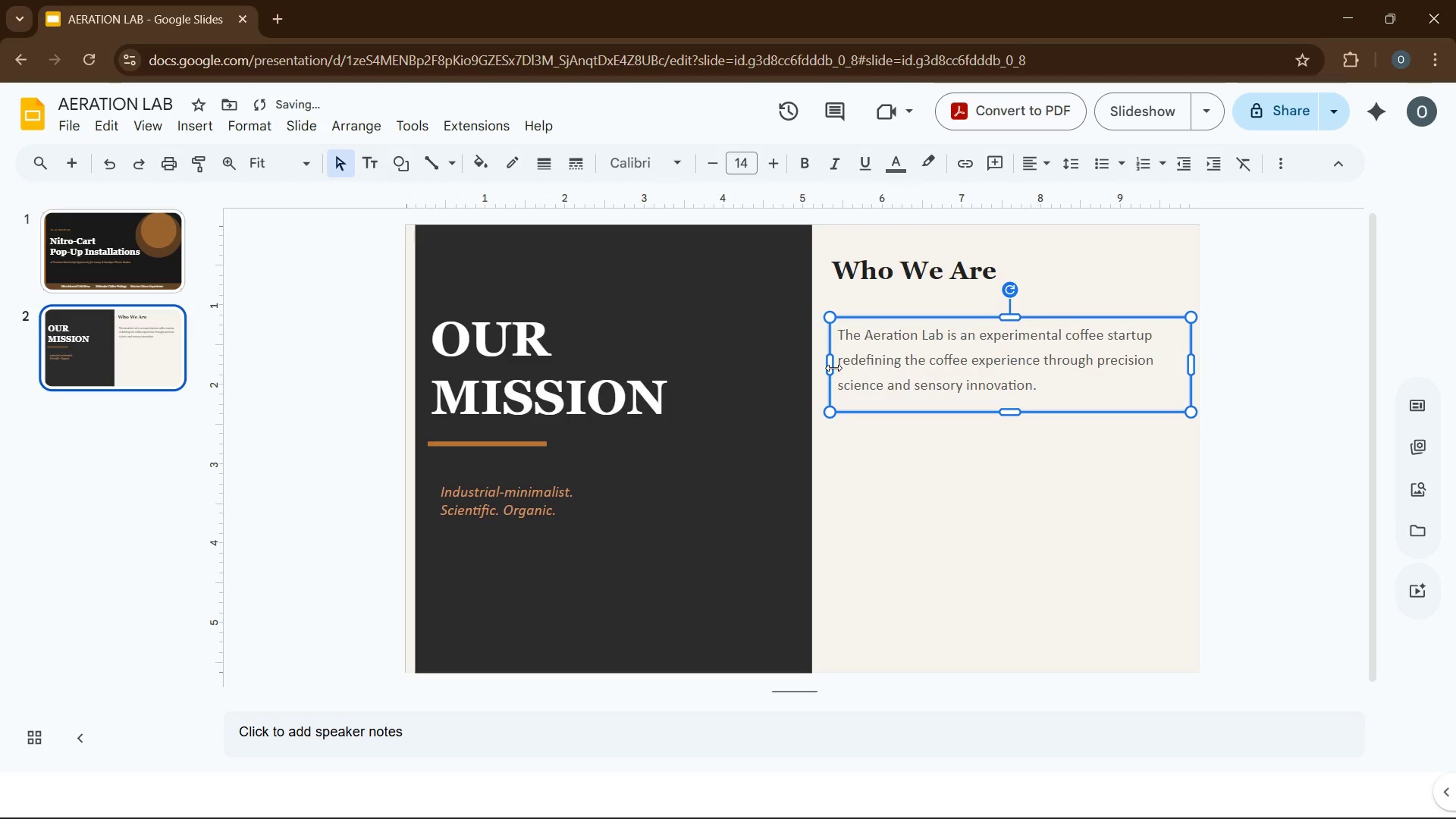 
left_click_drag(start_coordinate=[833, 367], to_coordinate=[819, 366])
 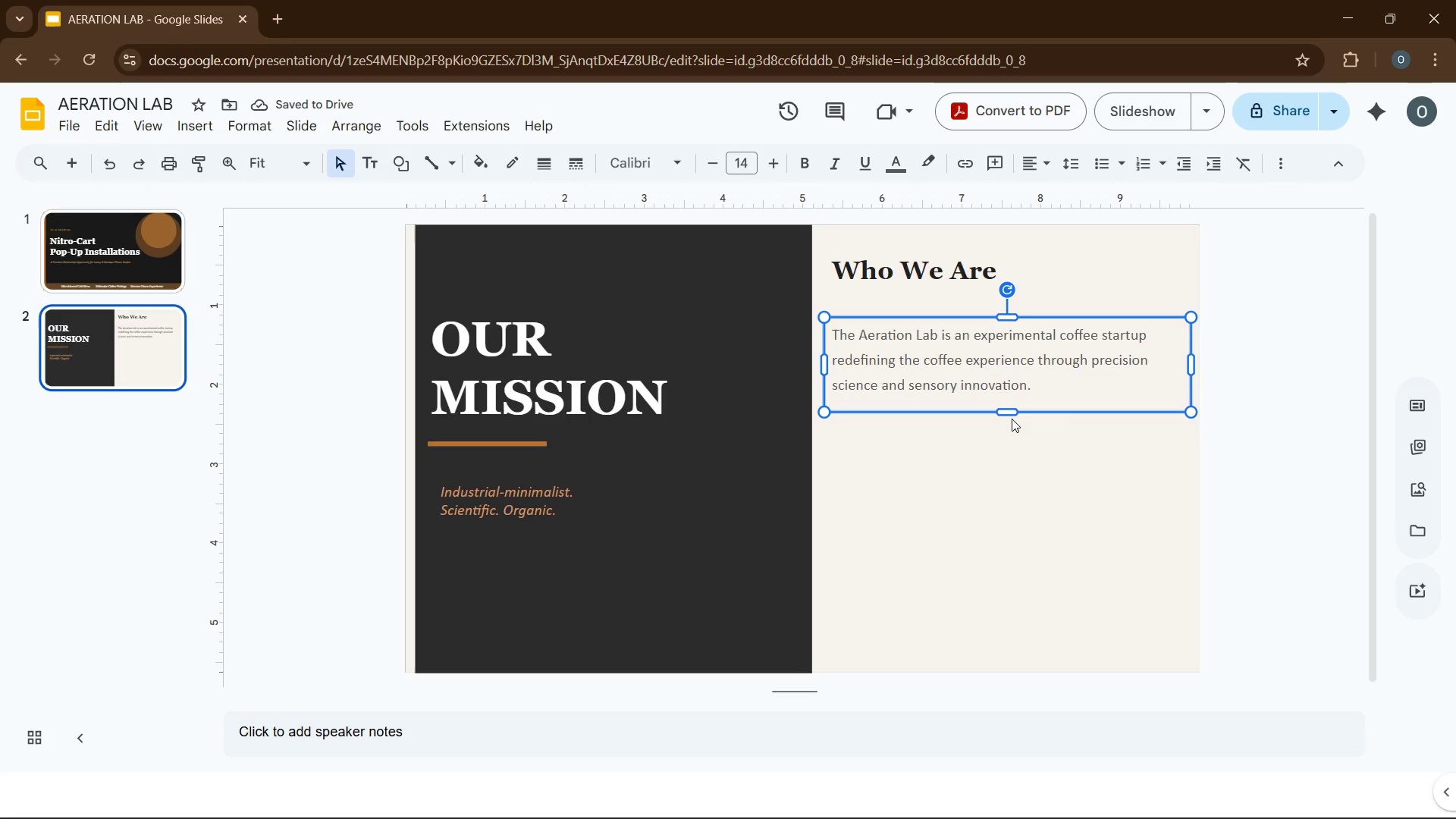 
wait(8.02)
 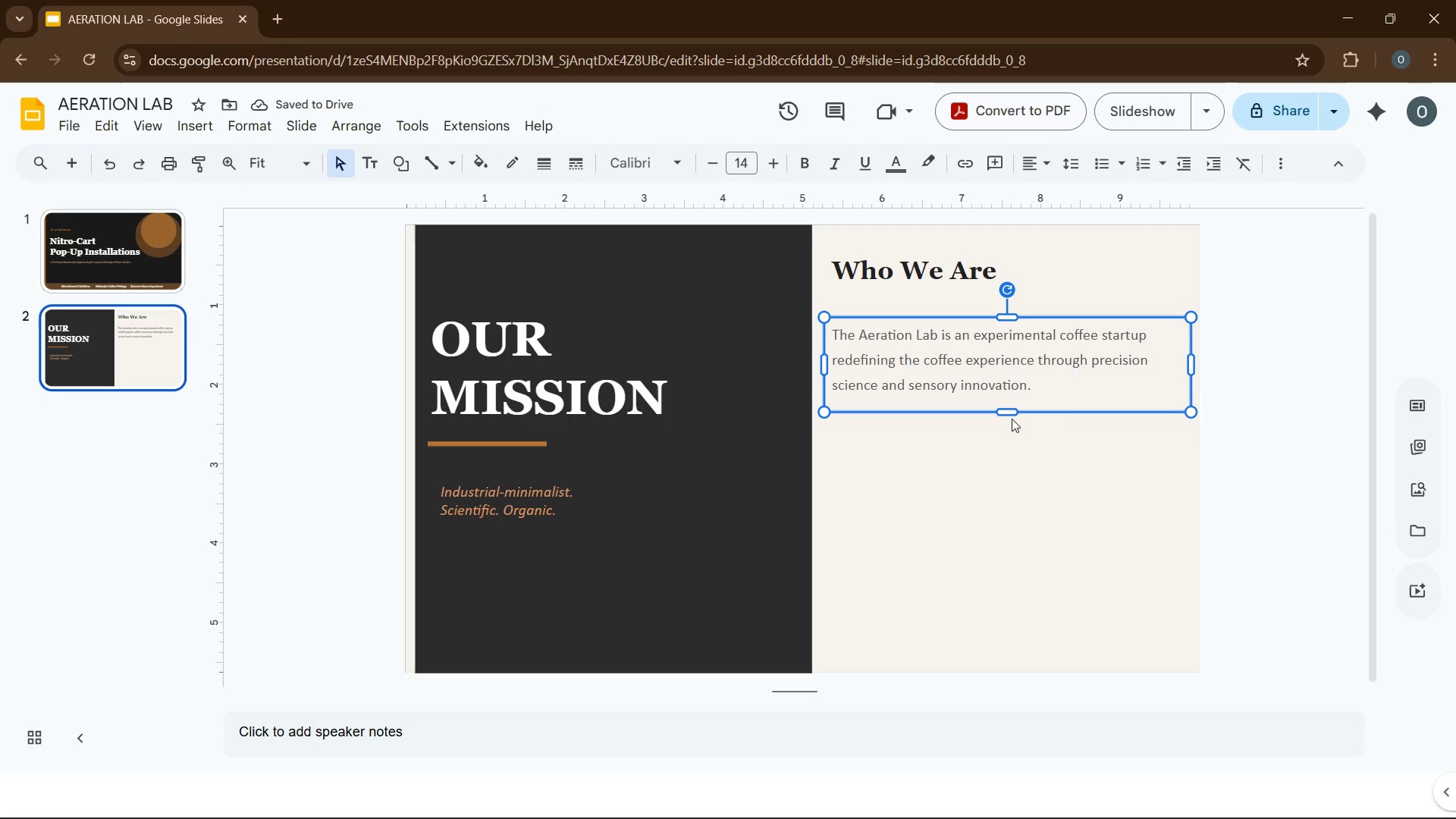 
left_click_drag(start_coordinate=[974, 407], to_coordinate=[979, 393])
 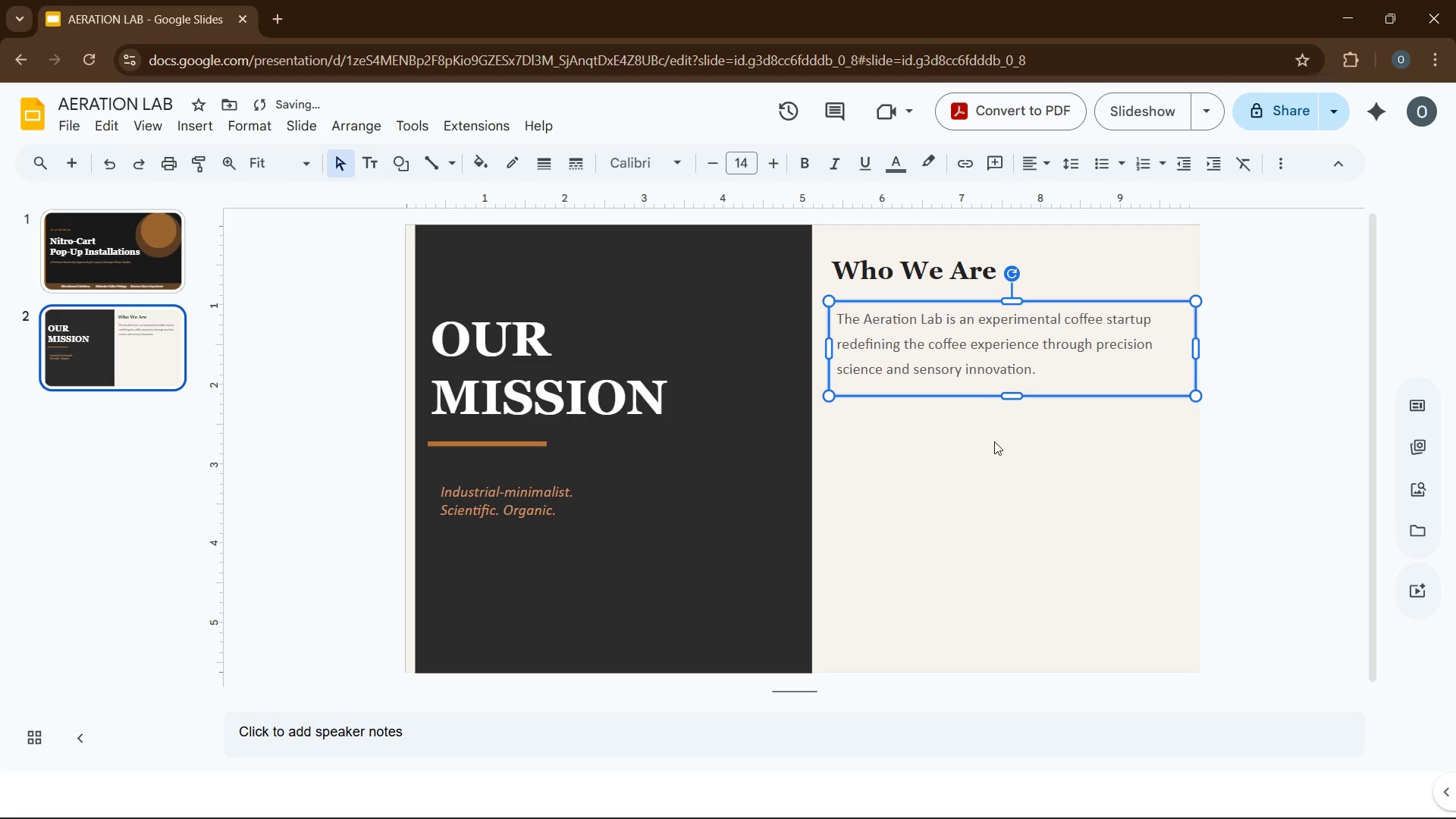 
left_click([994, 441])
 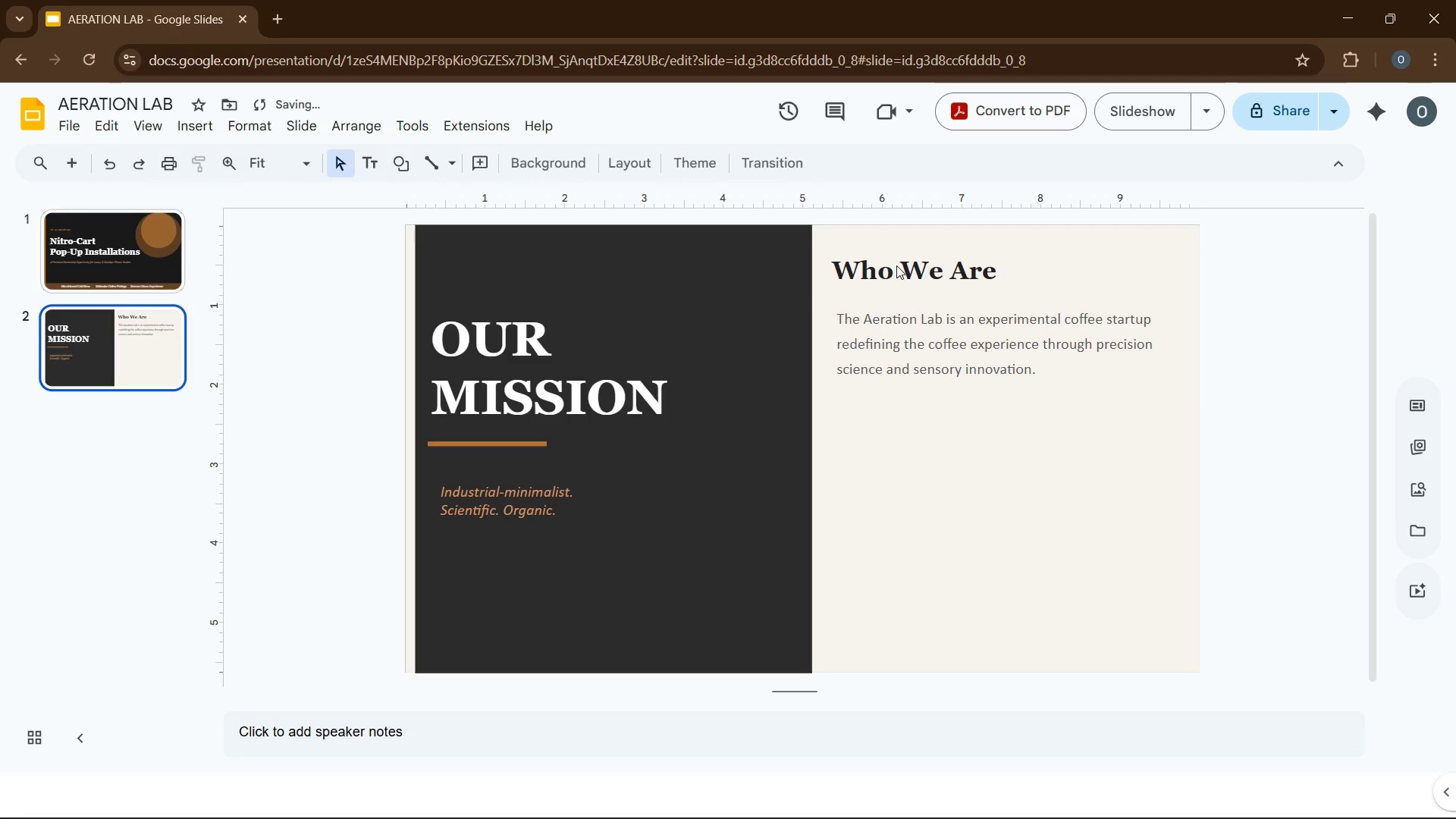 
left_click([868, 268])
 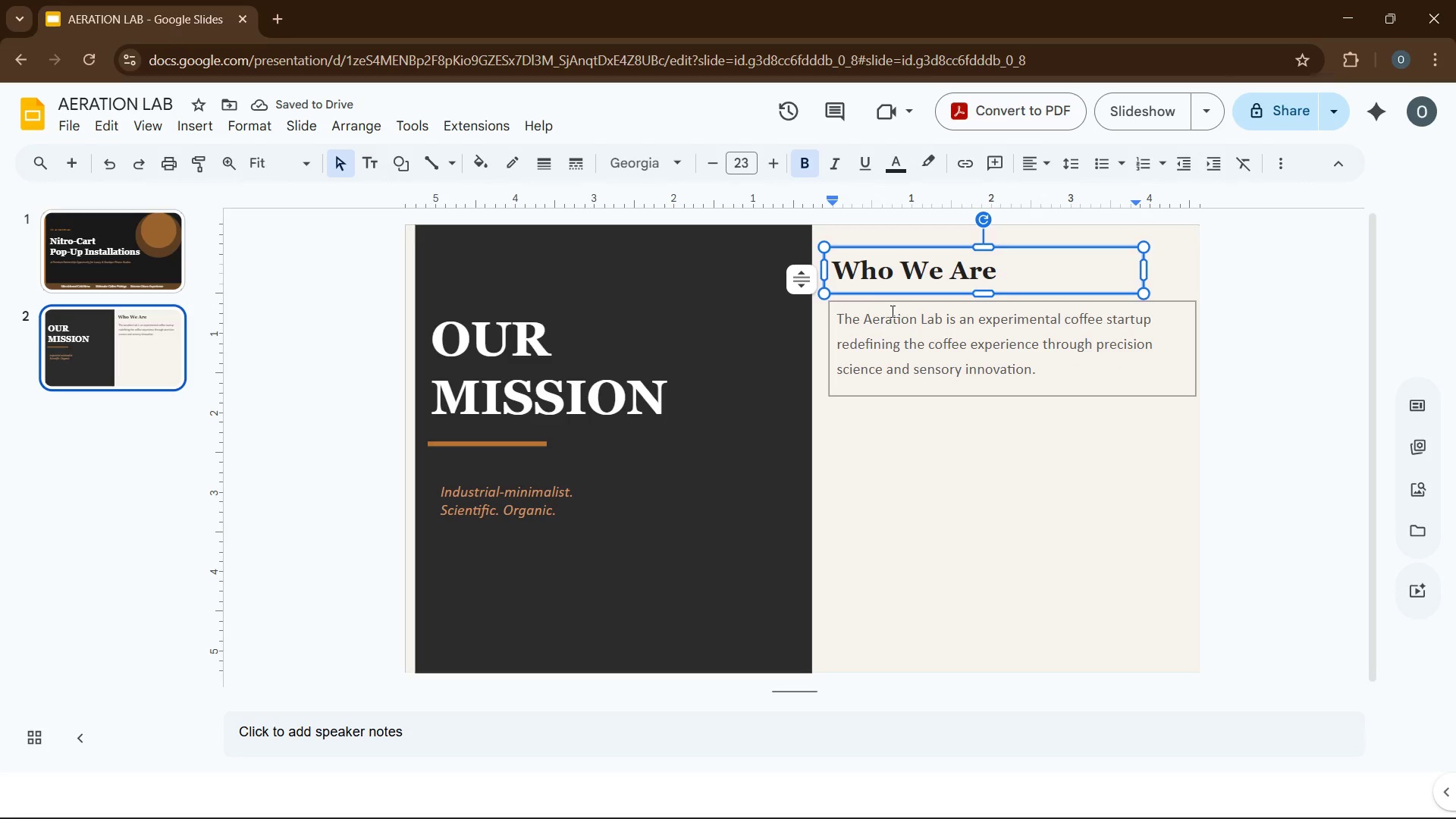 
left_click_drag(start_coordinate=[896, 292], to_coordinate=[908, 292])
 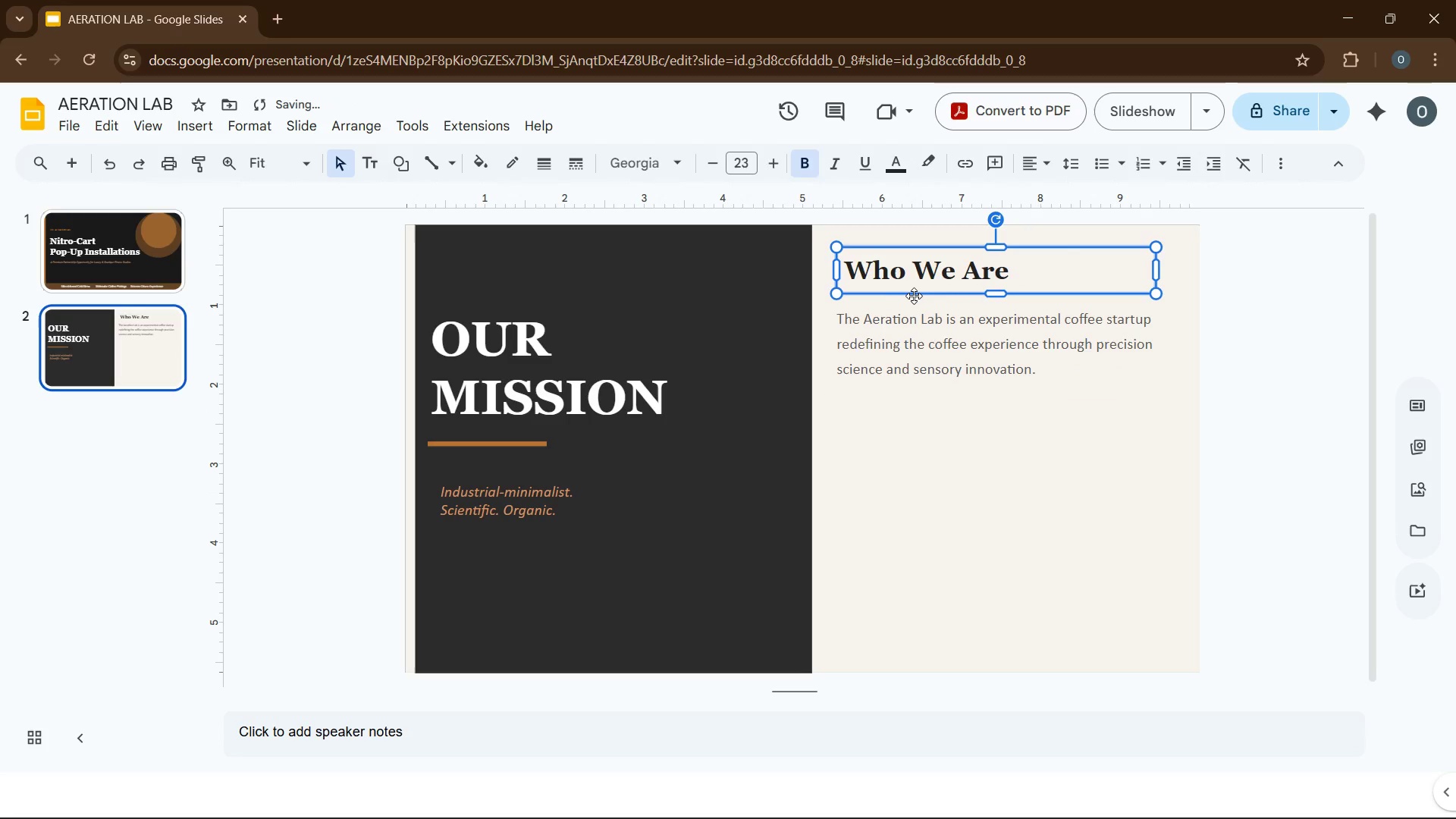 
left_click([915, 294])
 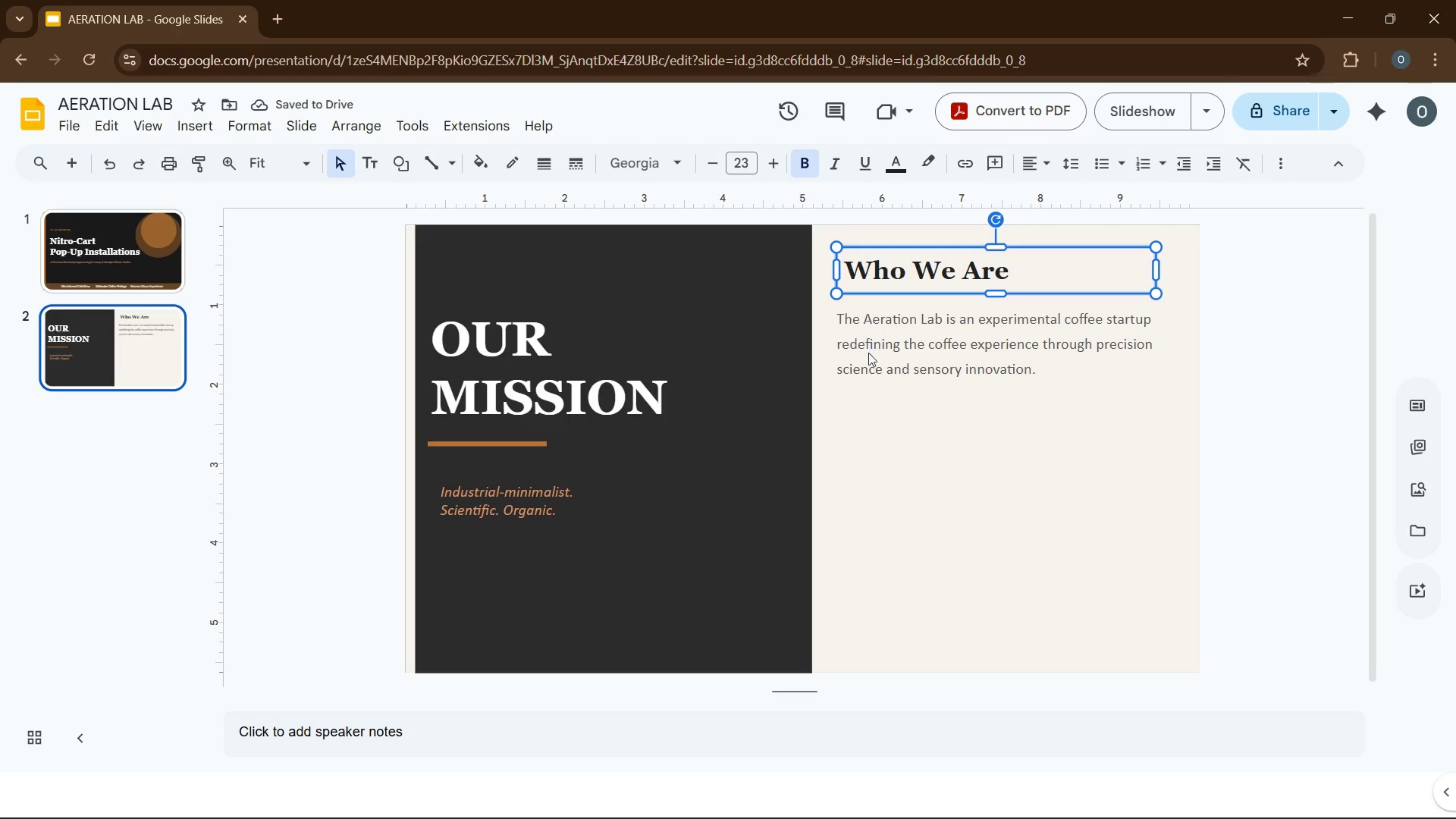 
hold_key(key=ControlLeft, duration=0.8)
left_click([866, 383])
 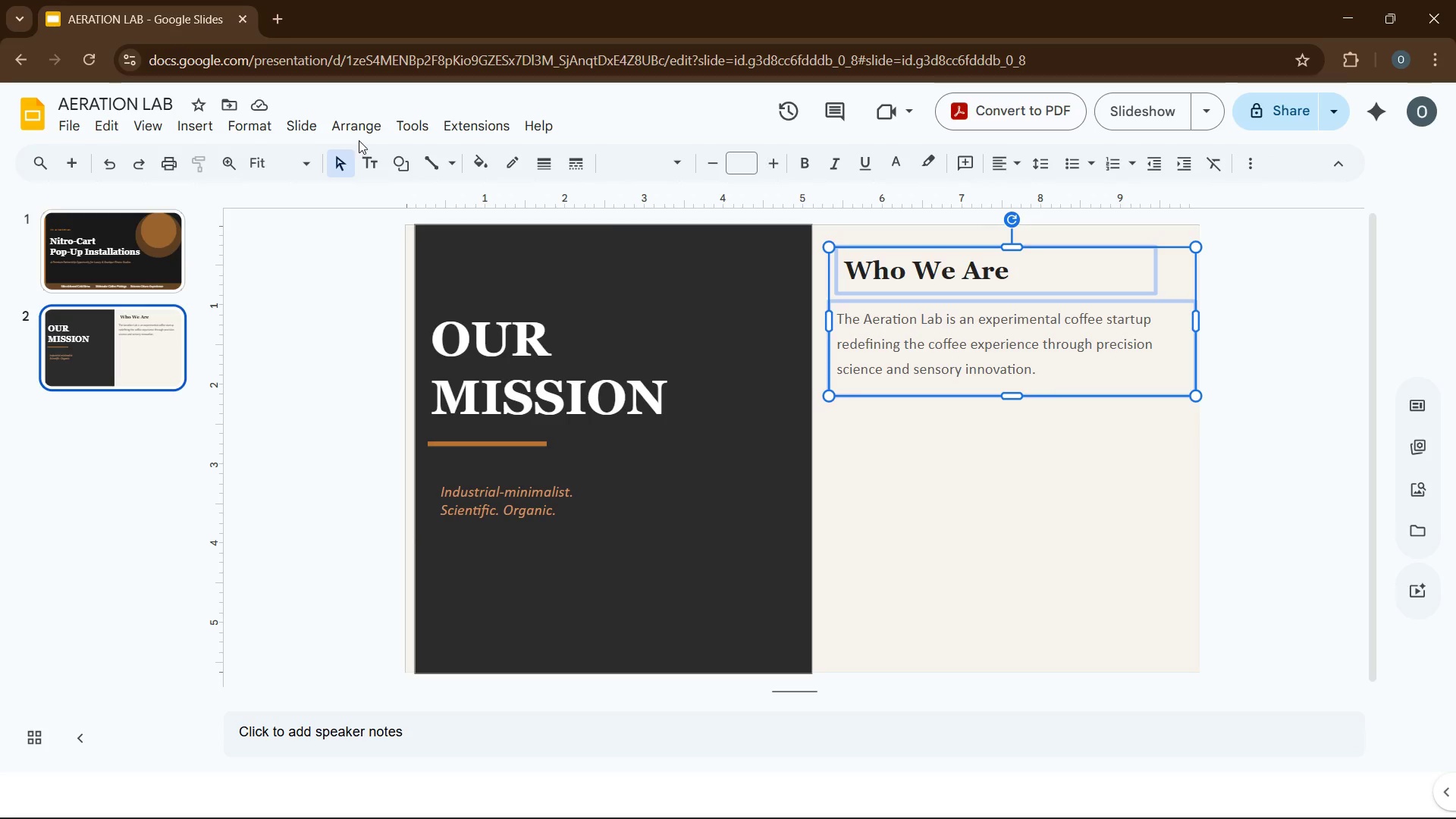 
left_click([359, 134])
 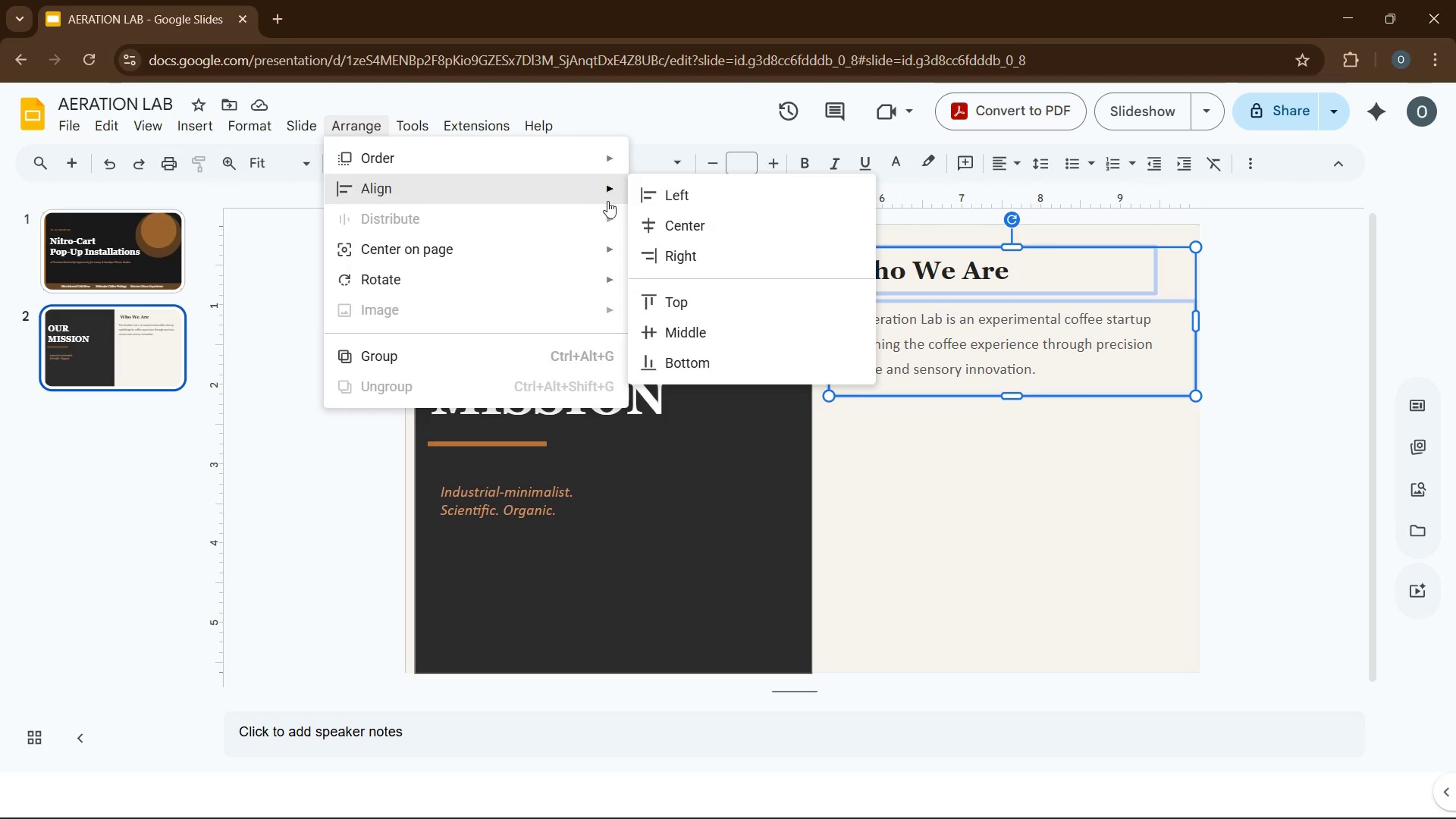 
left_click([661, 204])
 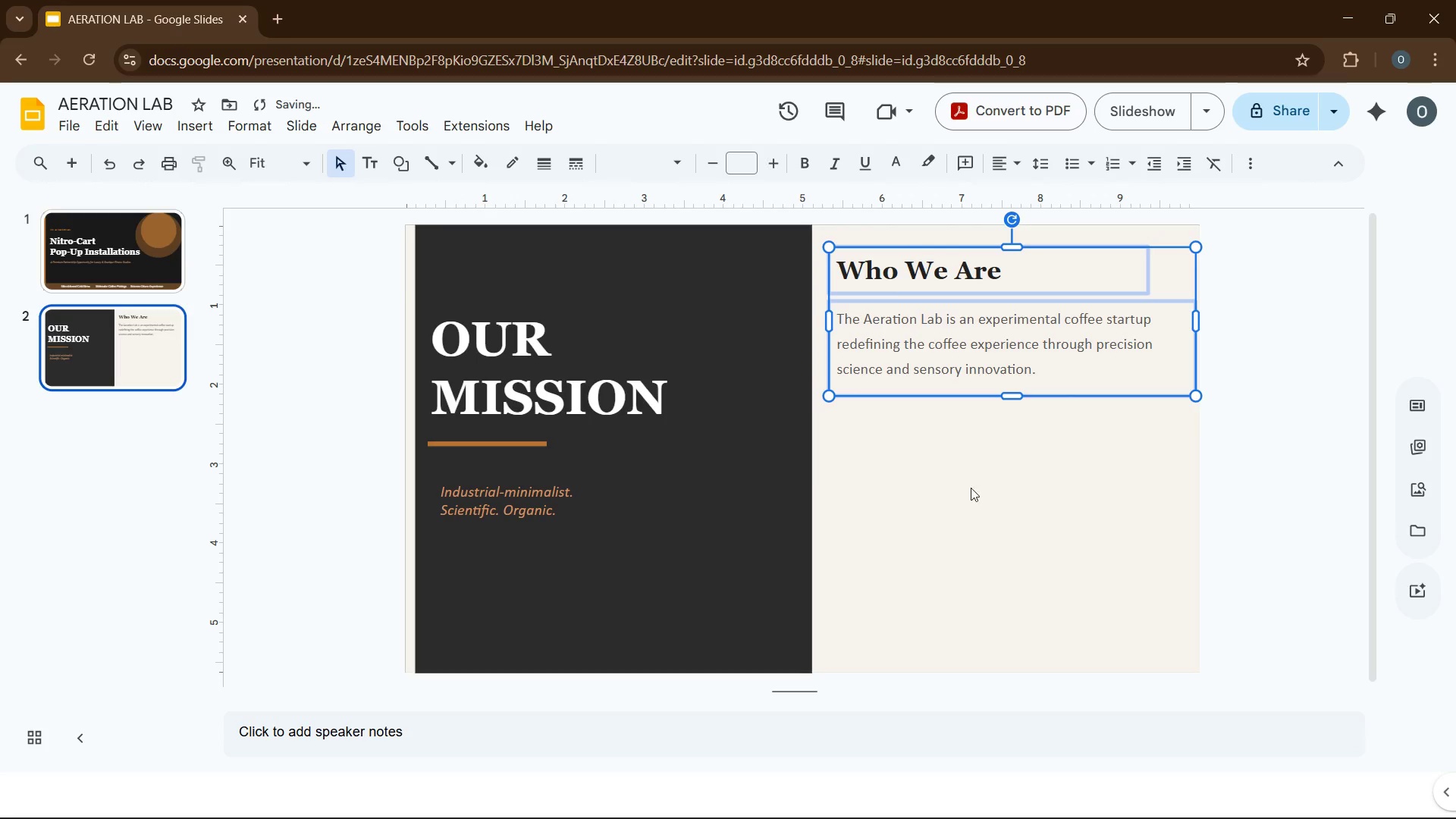 
left_click([1060, 563])
 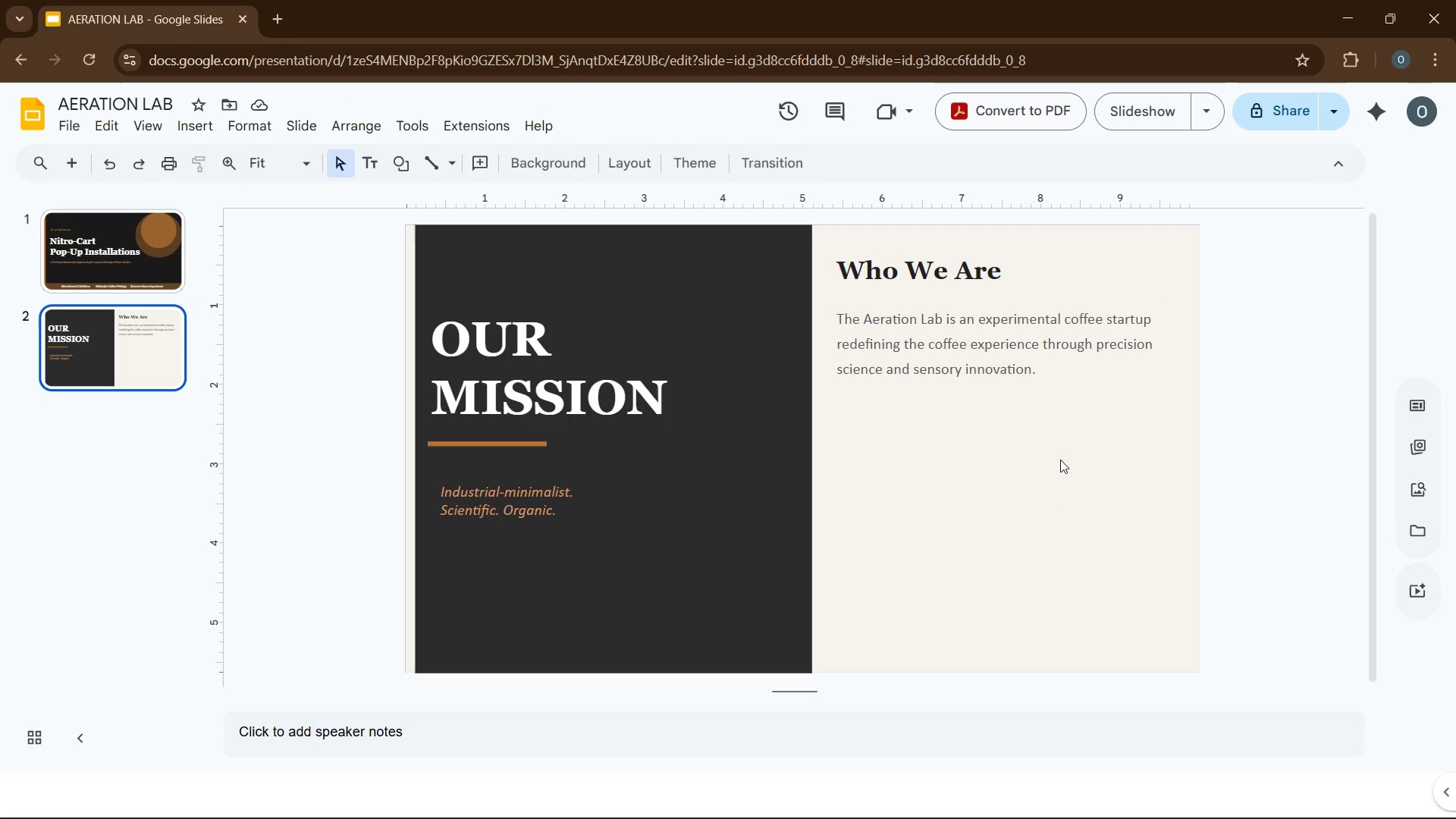 
wait(19.08)
 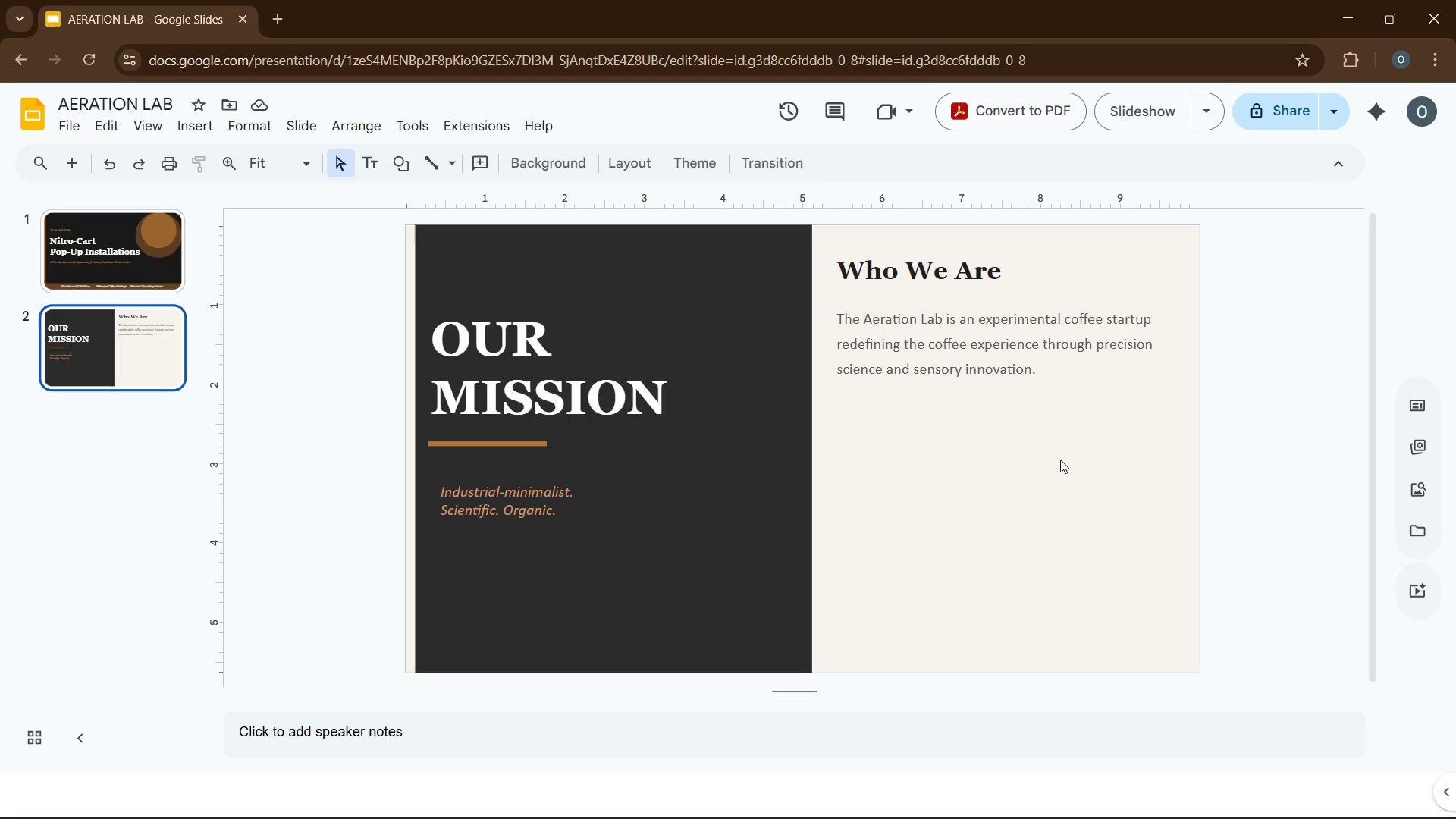 
left_click([172, 126])
 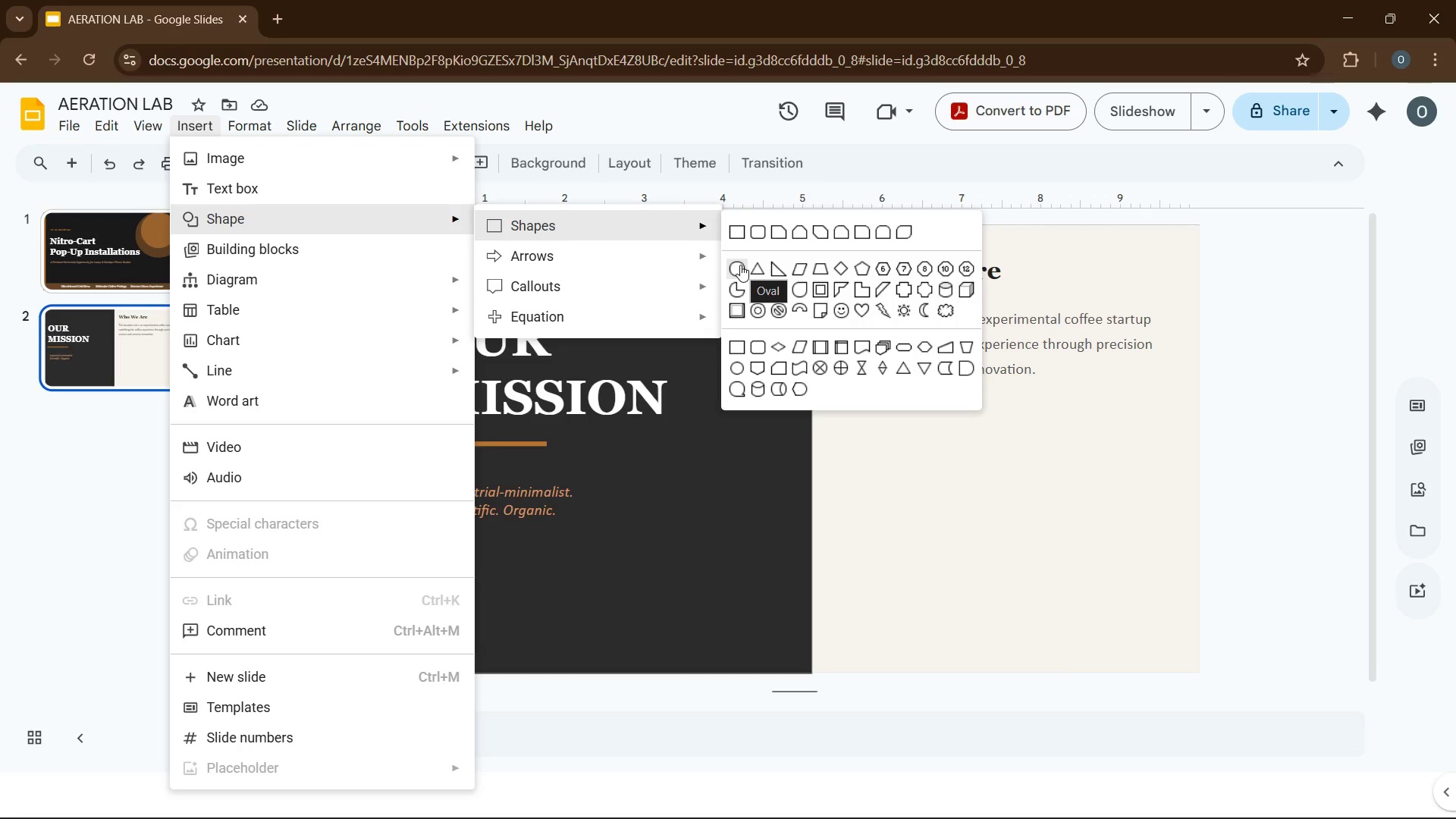 
wait(5.74)
 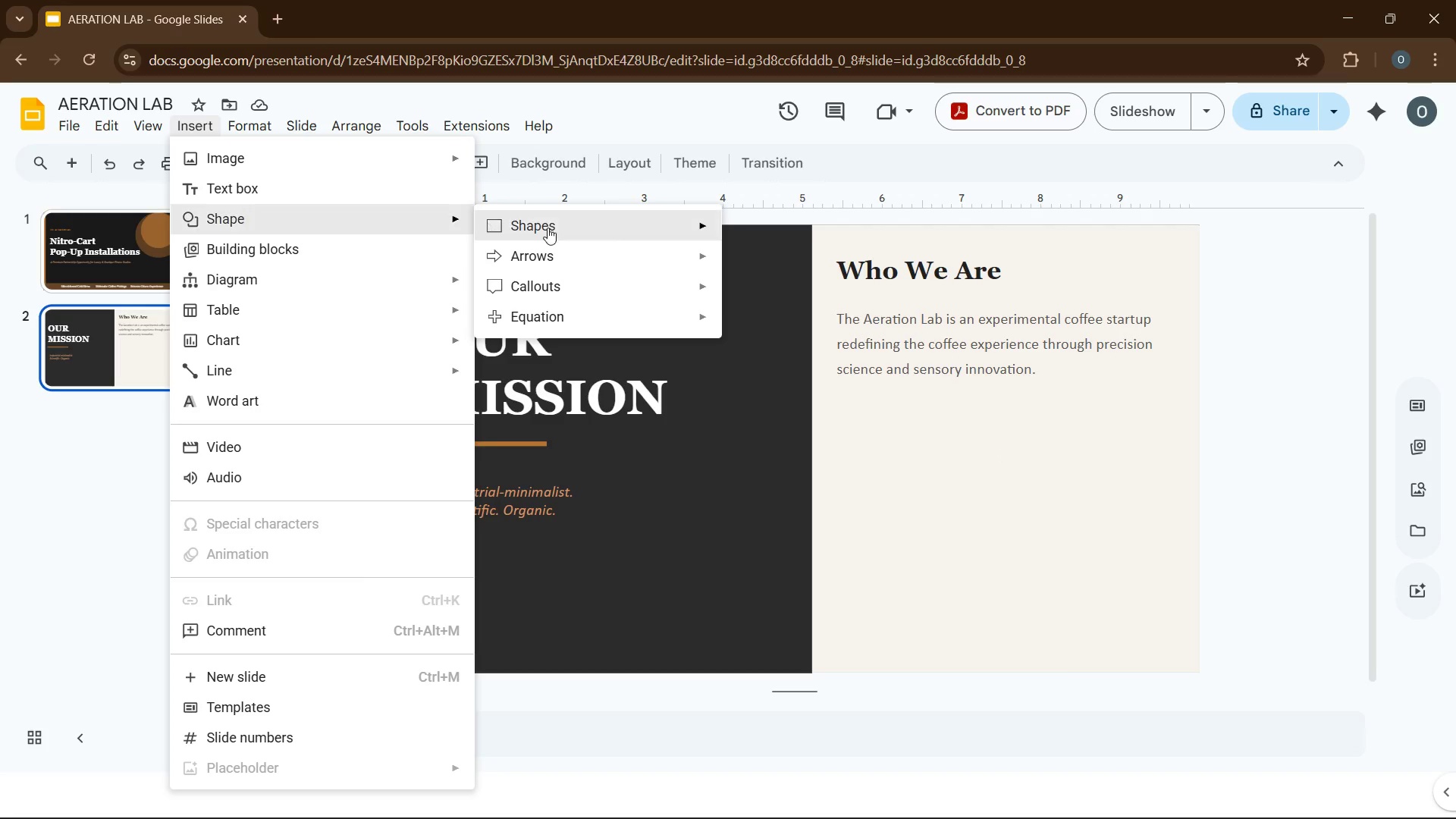 
left_click([740, 265])
 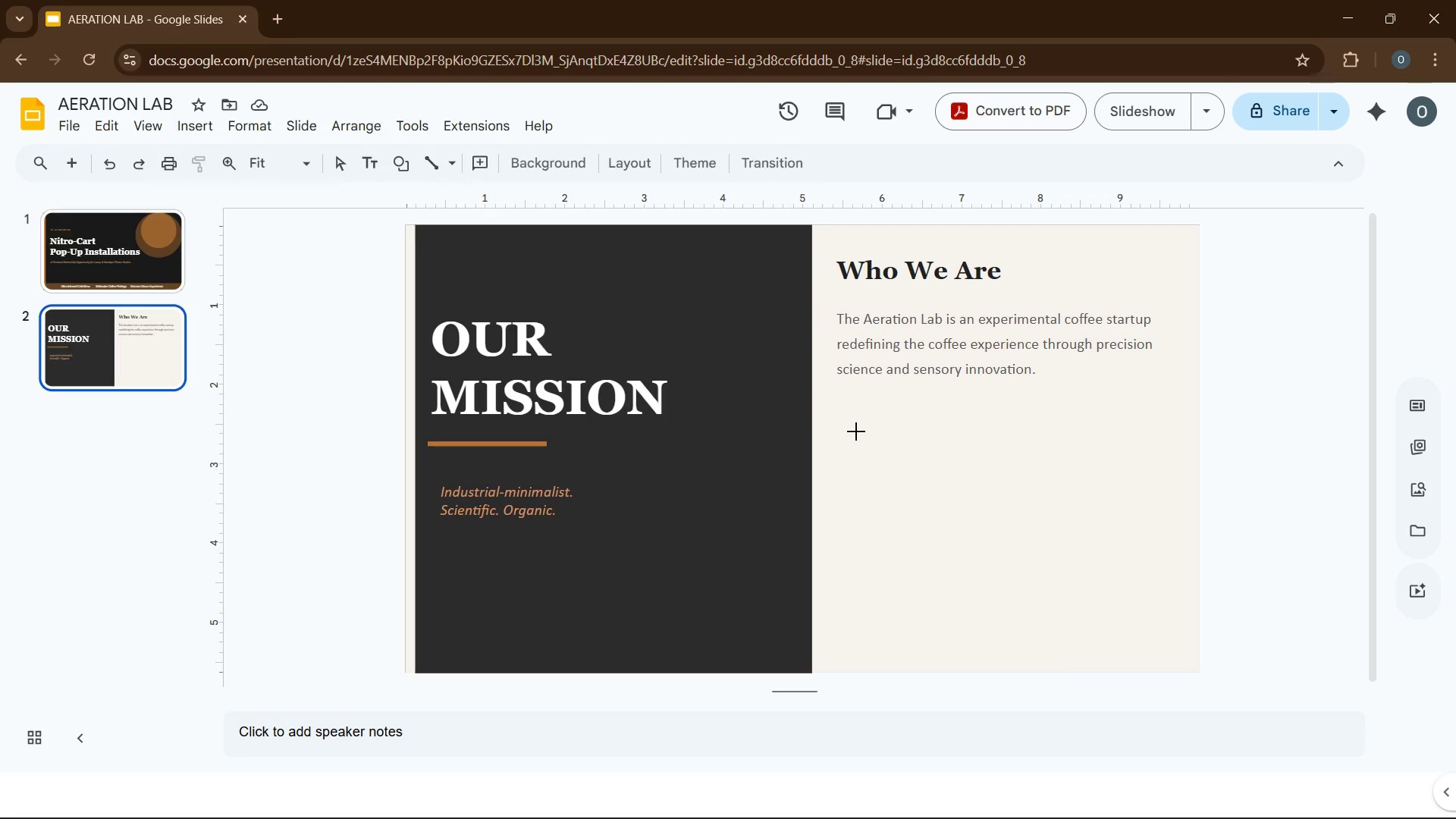 
left_click_drag(start_coordinate=[854, 419], to_coordinate=[882, 452])
 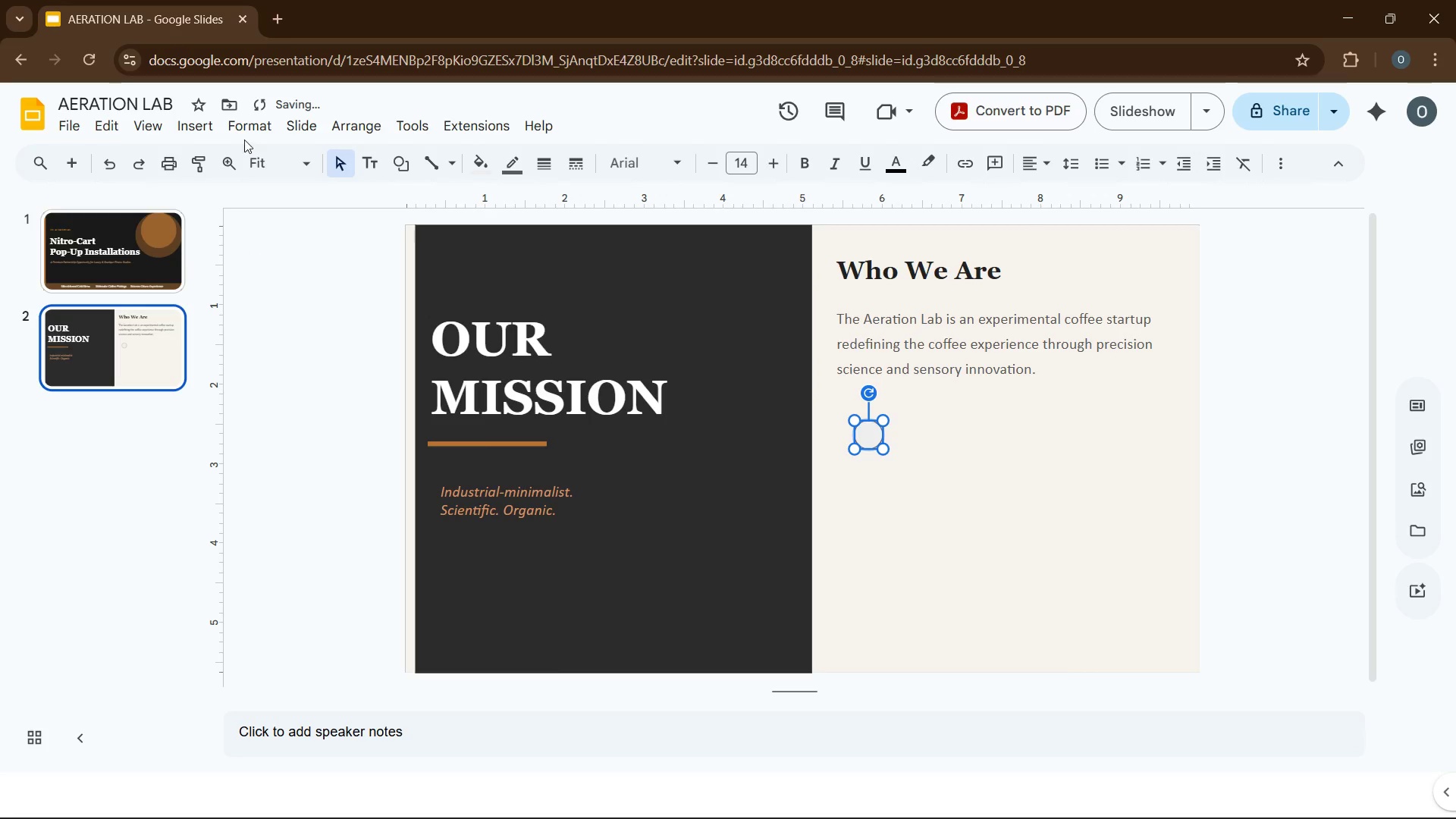 
left_click([242, 136])
 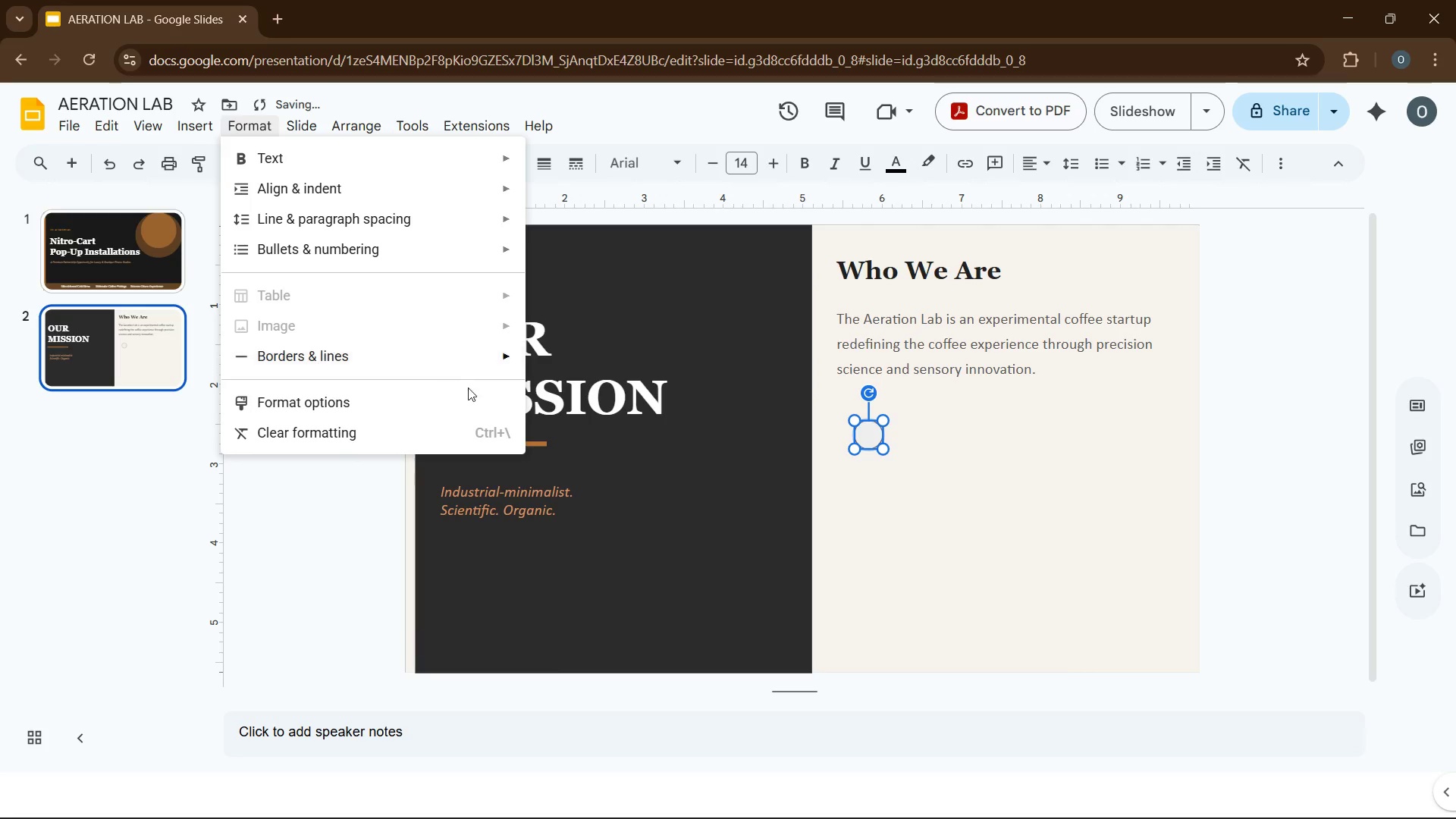 
left_click([474, 394])
 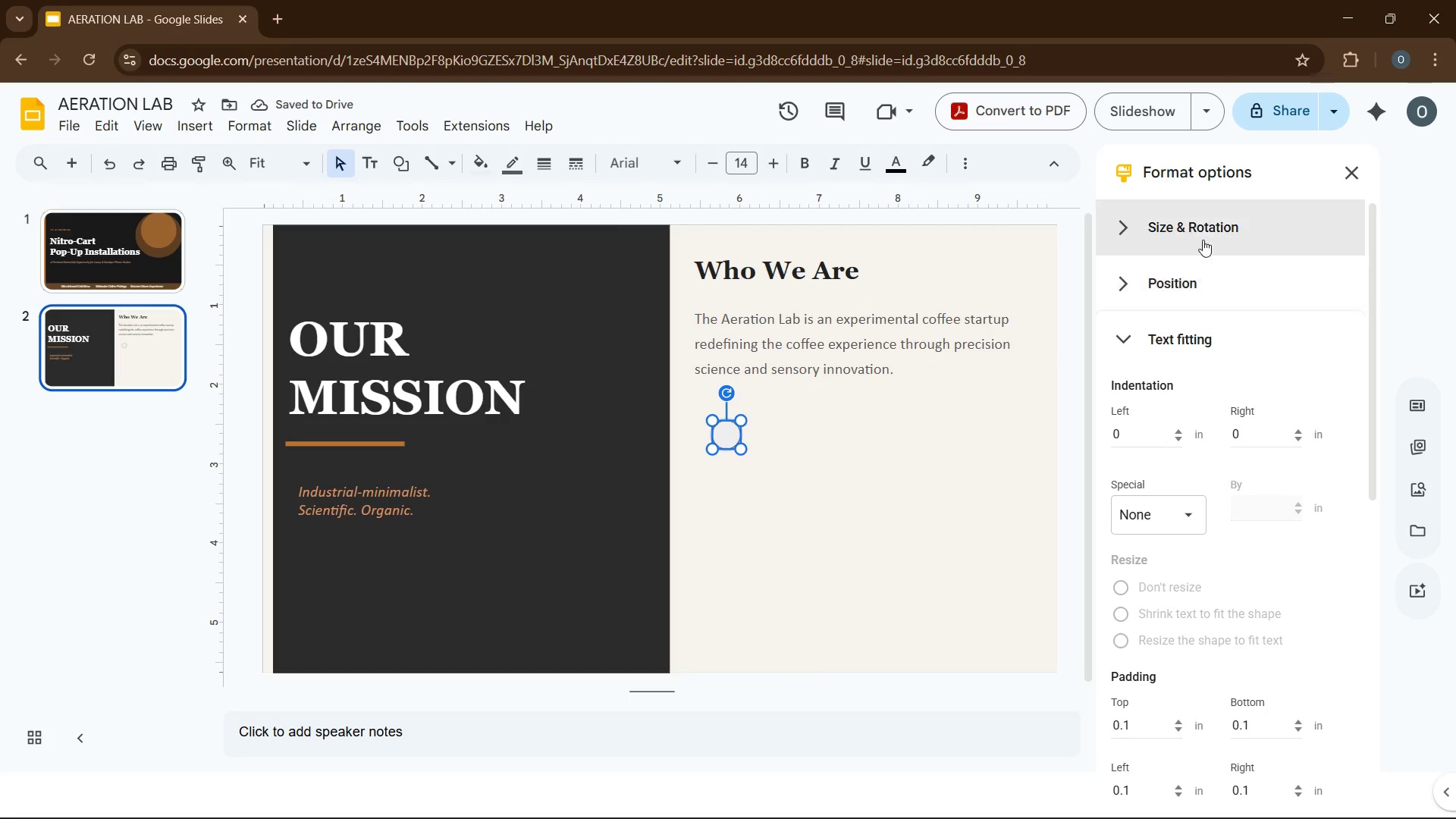 
left_click([1195, 216])
 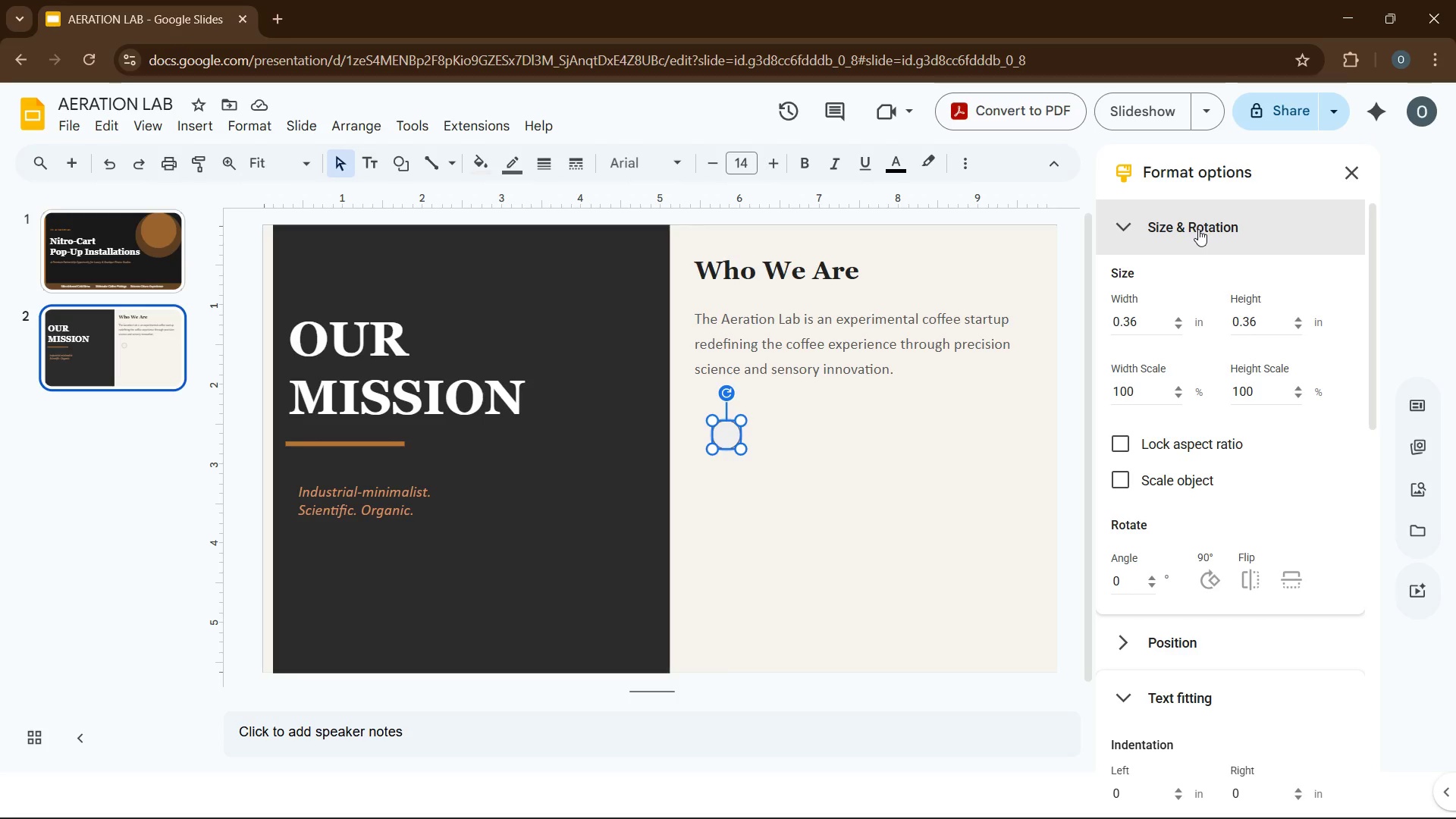 
wait(9.55)
 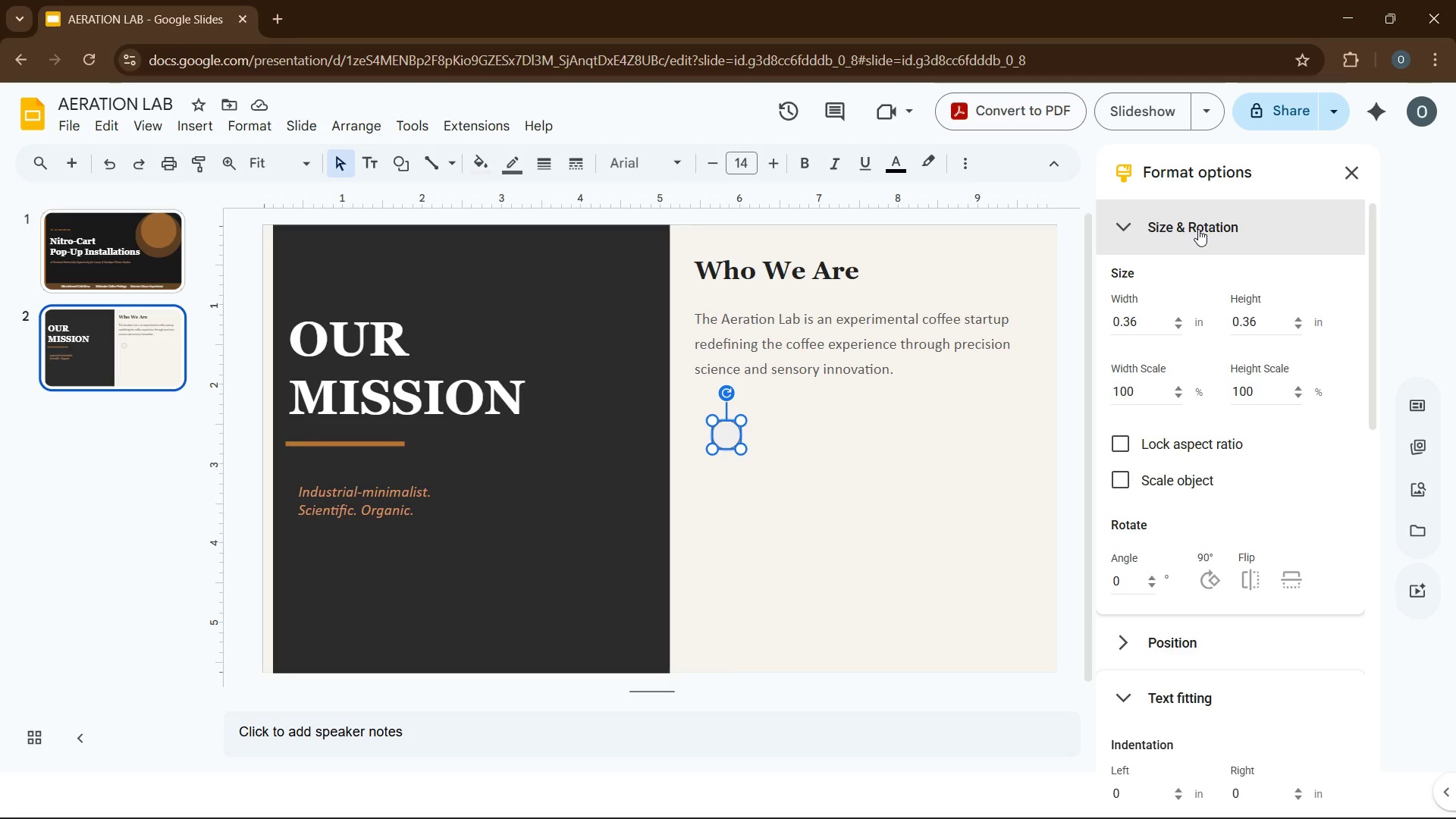 
left_click([1147, 323])
 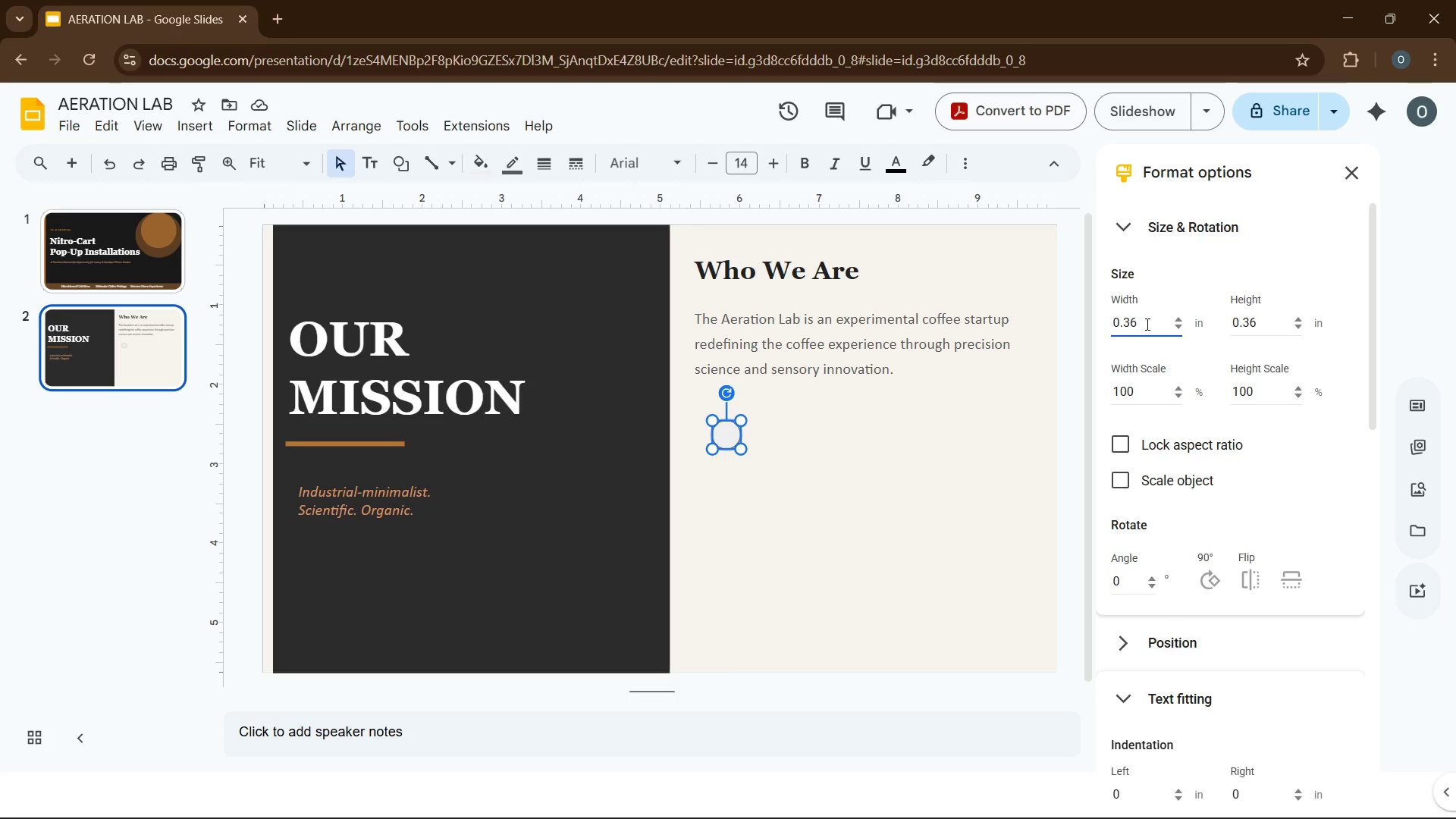 
key(Backspace)
 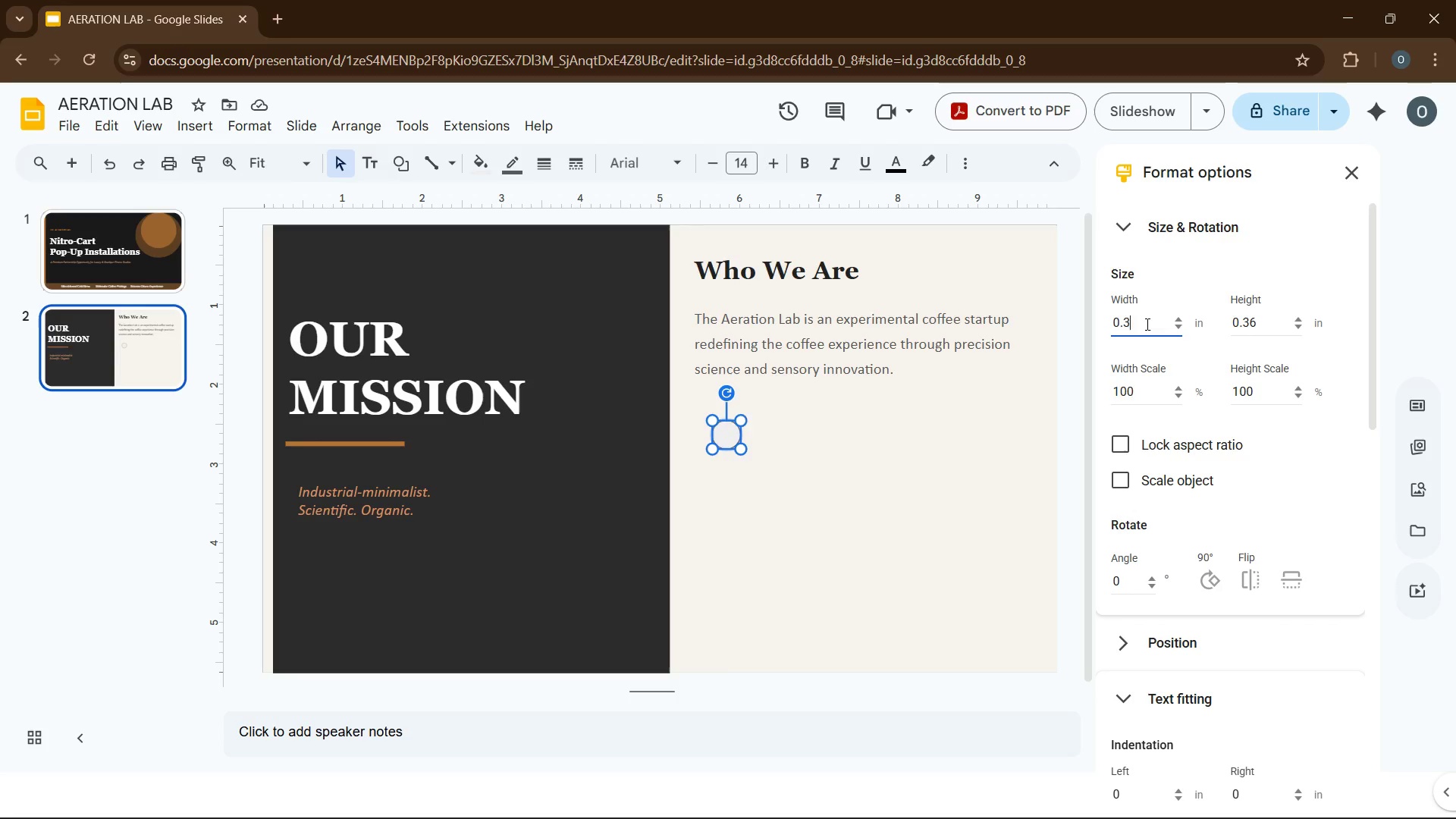 
key(Backspace)
 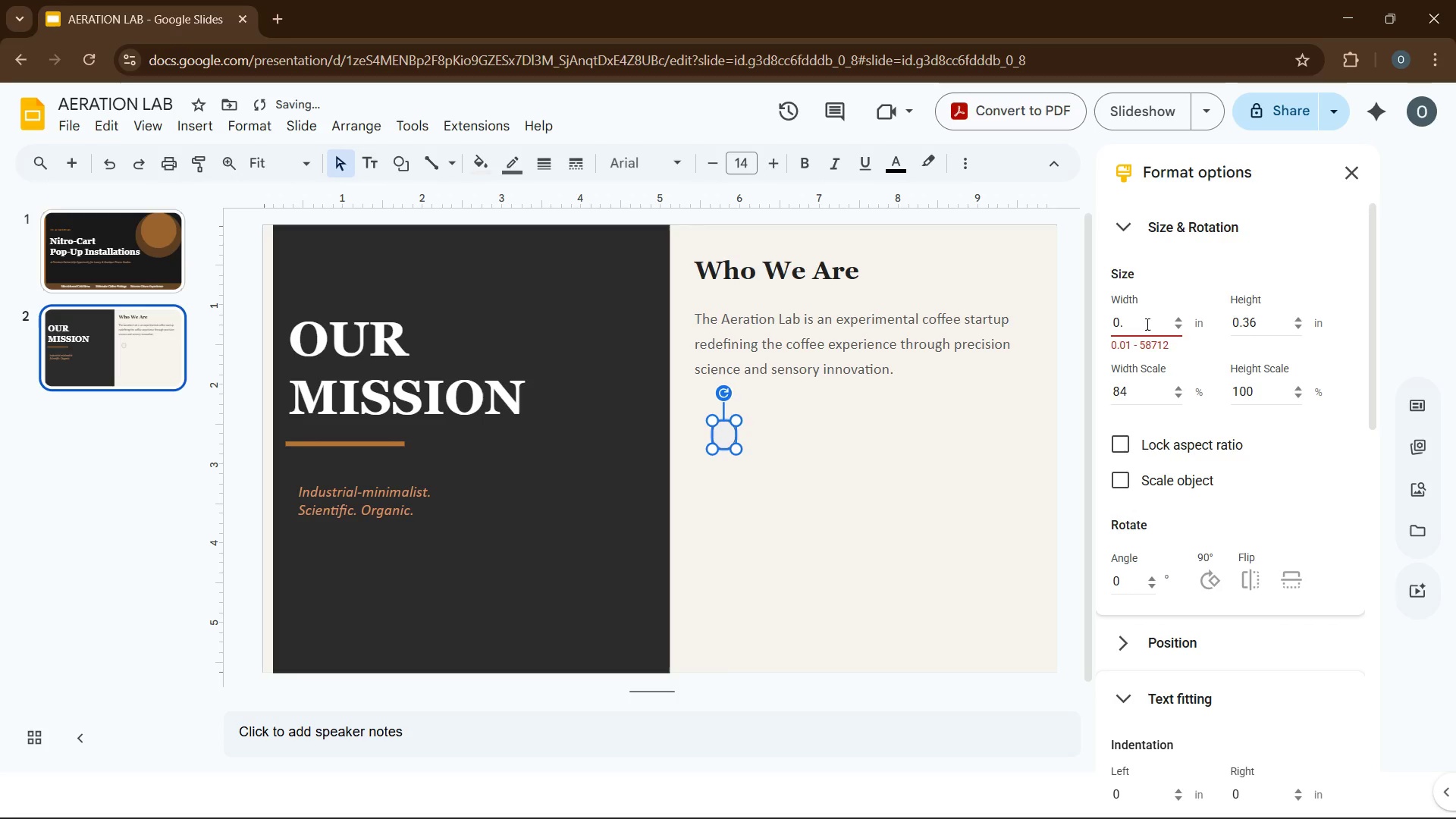 
key(Numpad4)
 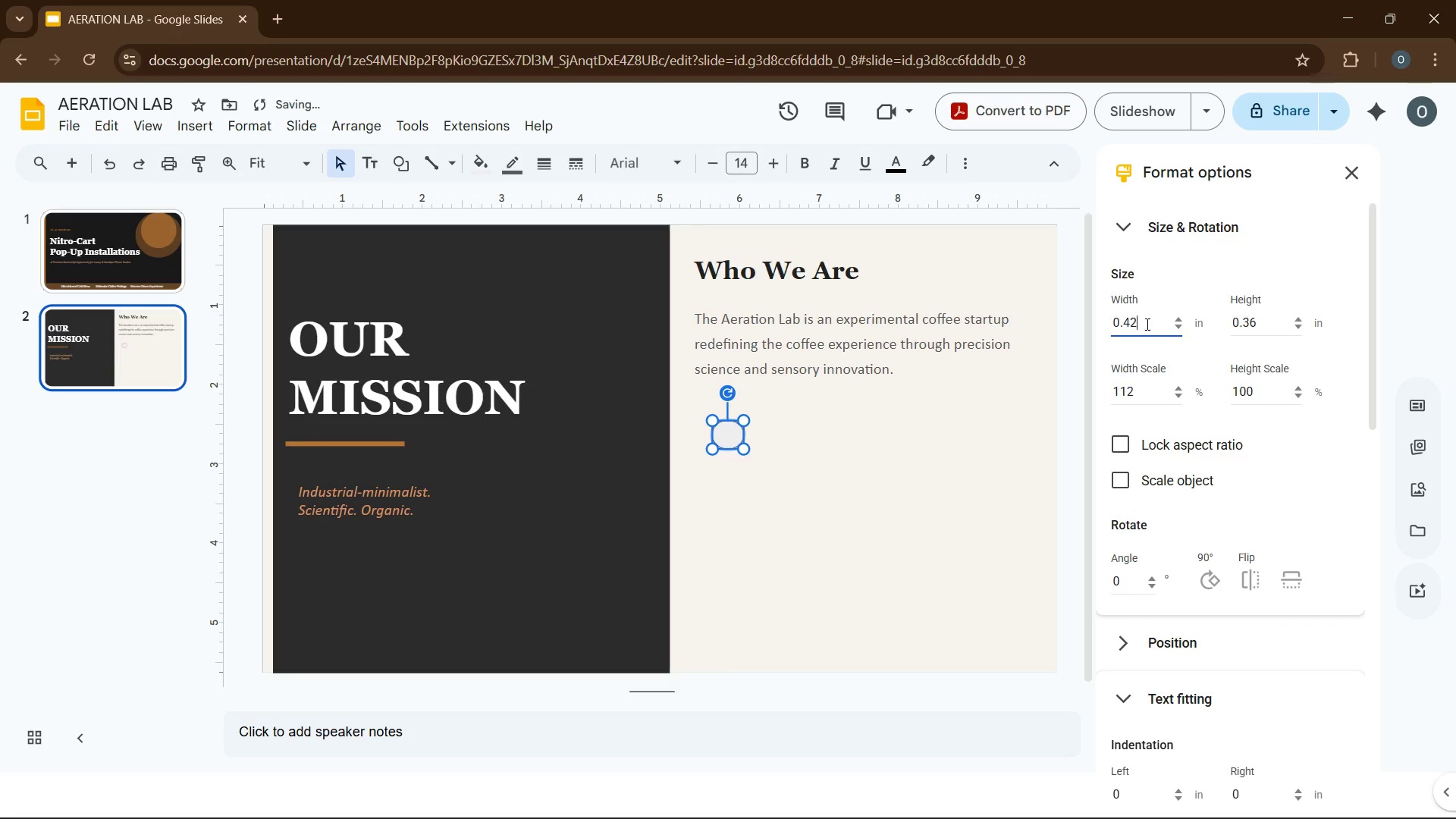 
key(Numpad2)
 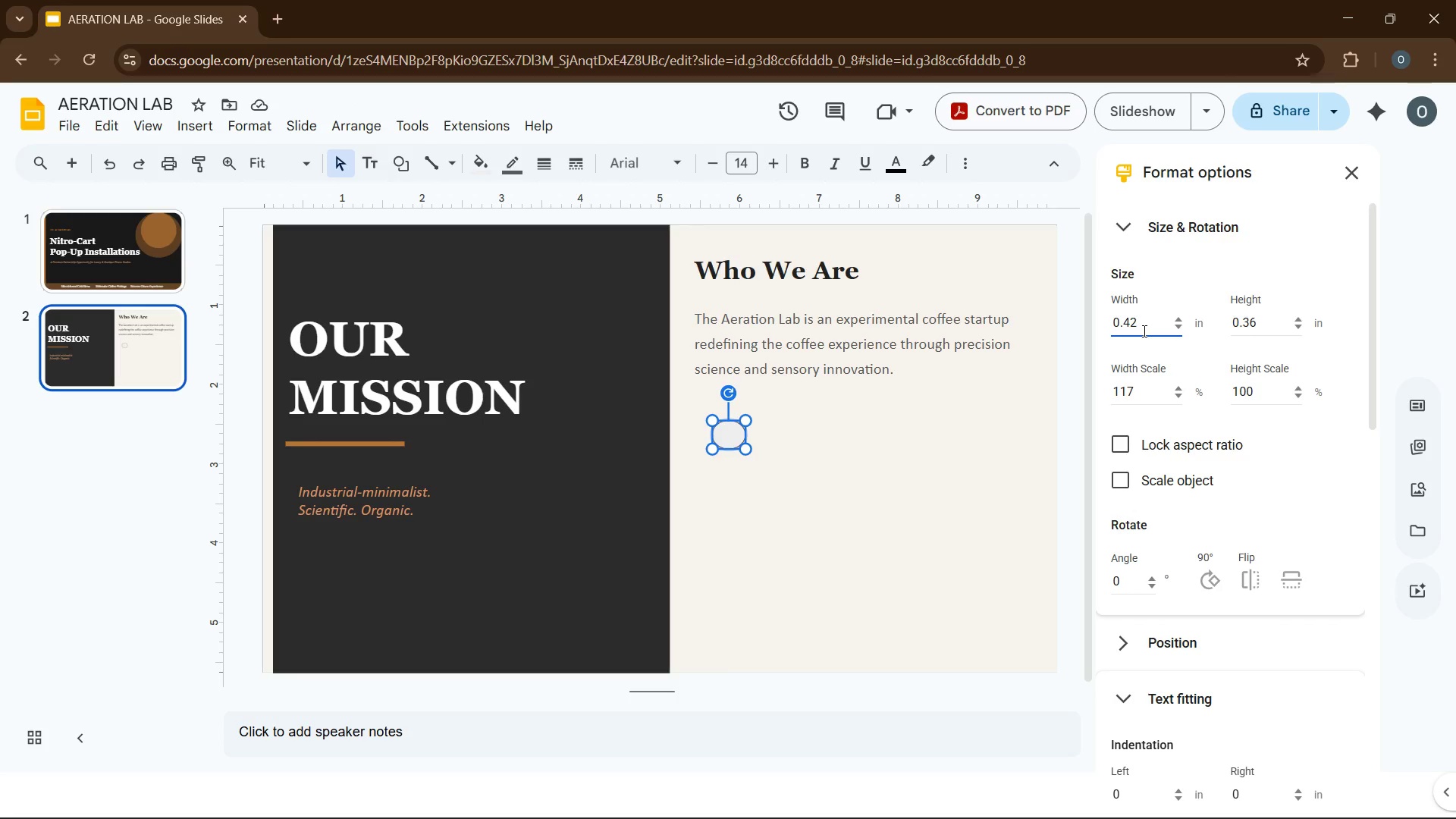 
wait(7.88)
 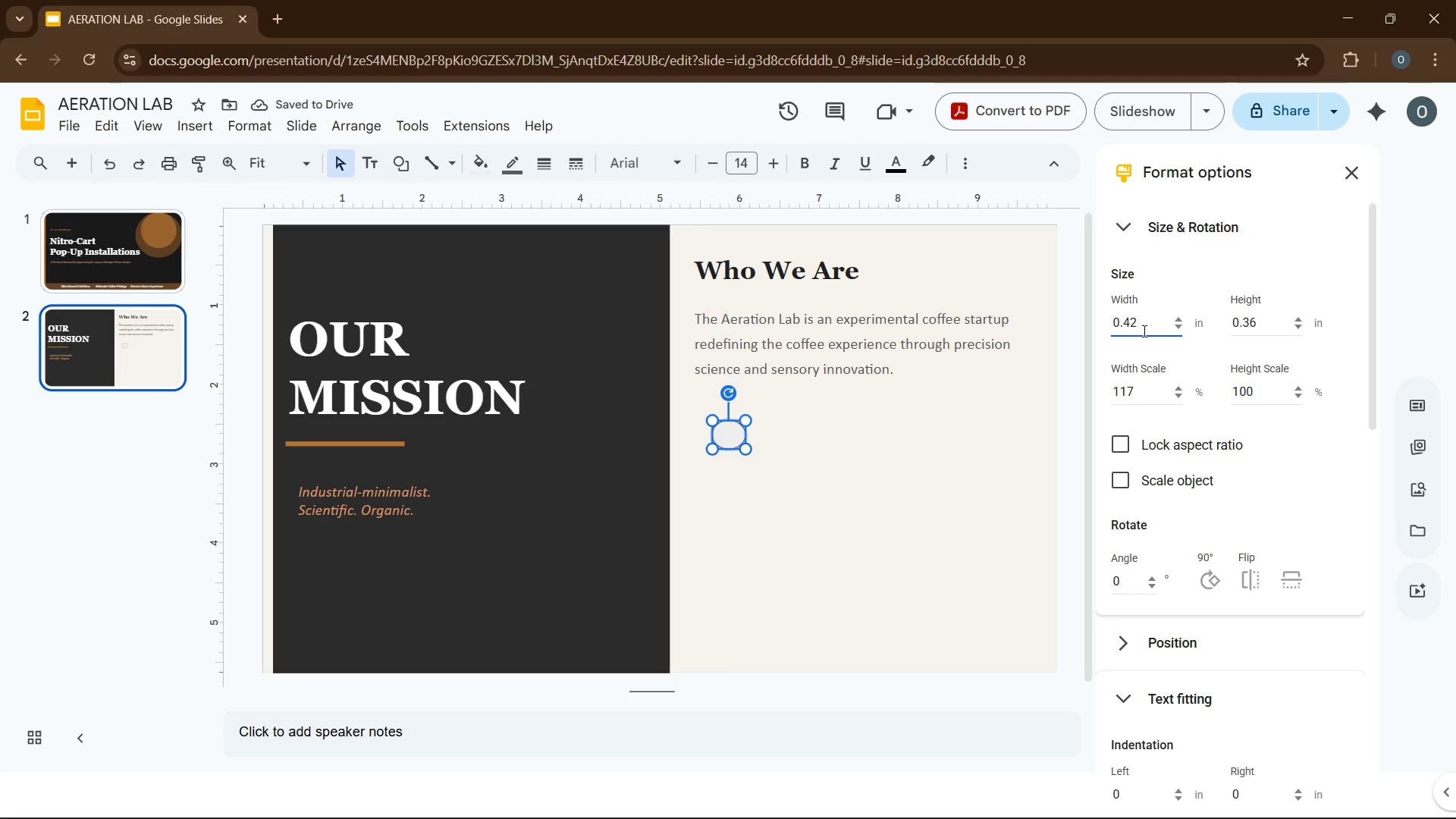 
left_click([1260, 322])
 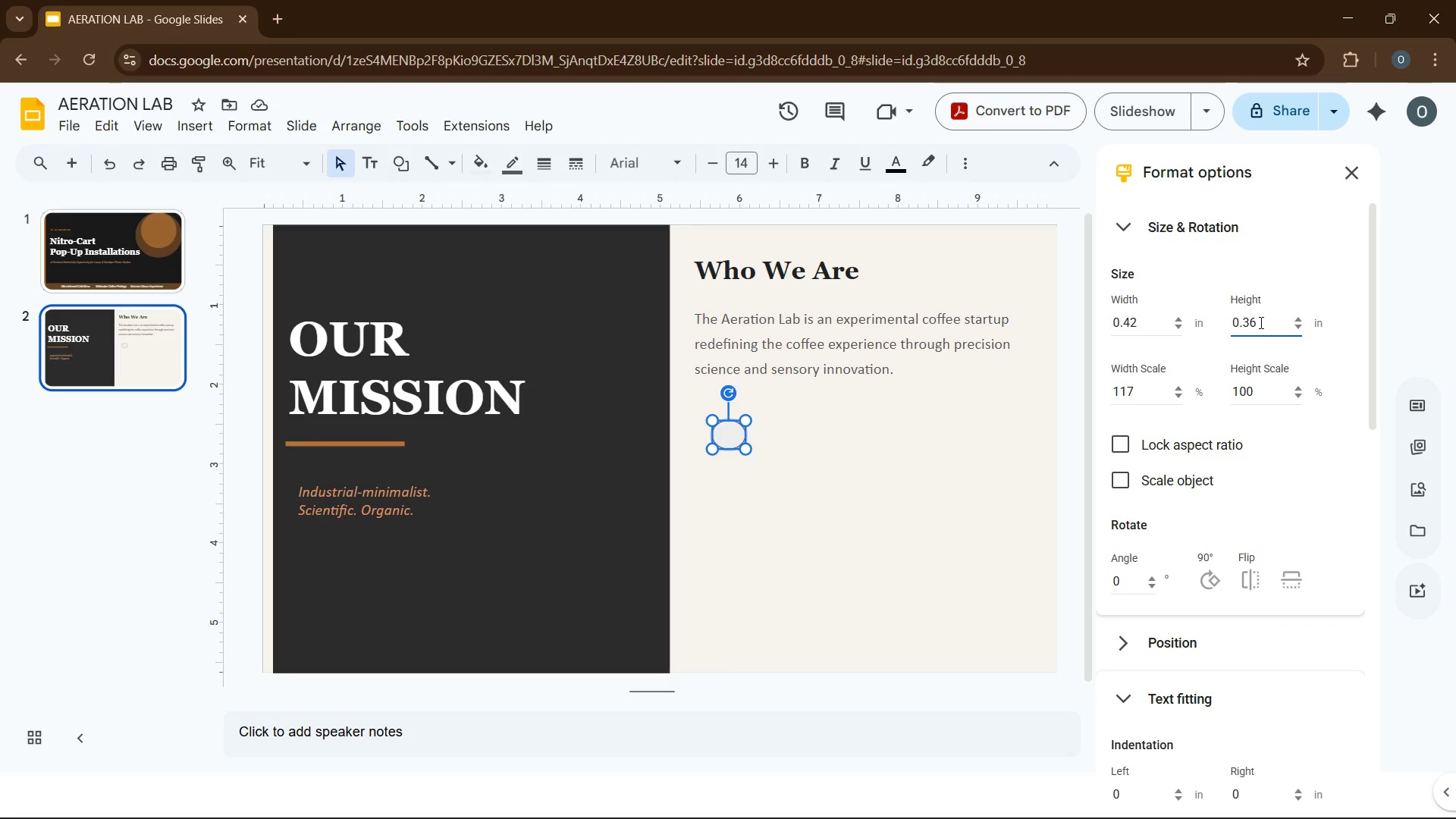 
key(Backspace)
 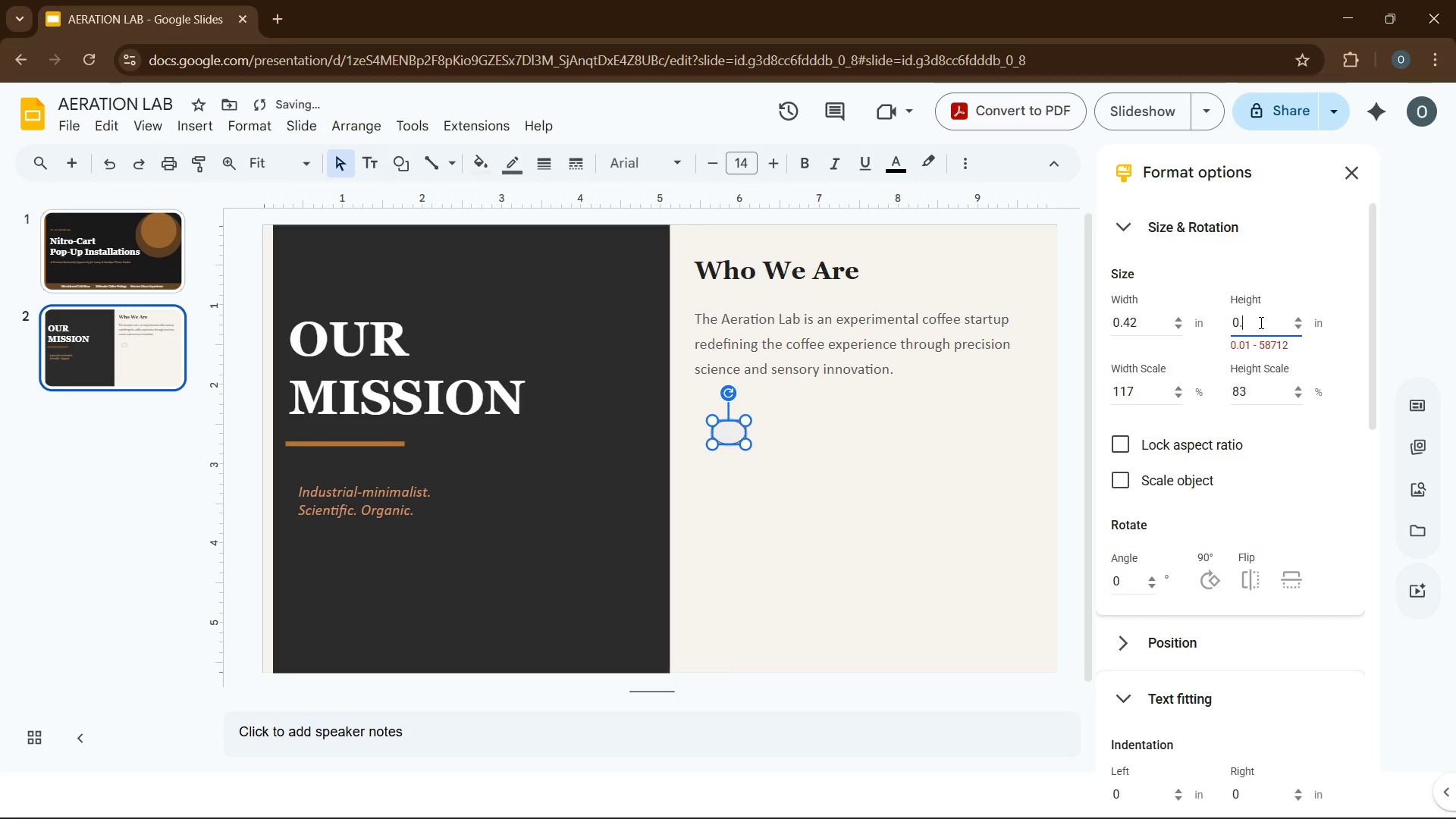 
key(Backspace)
 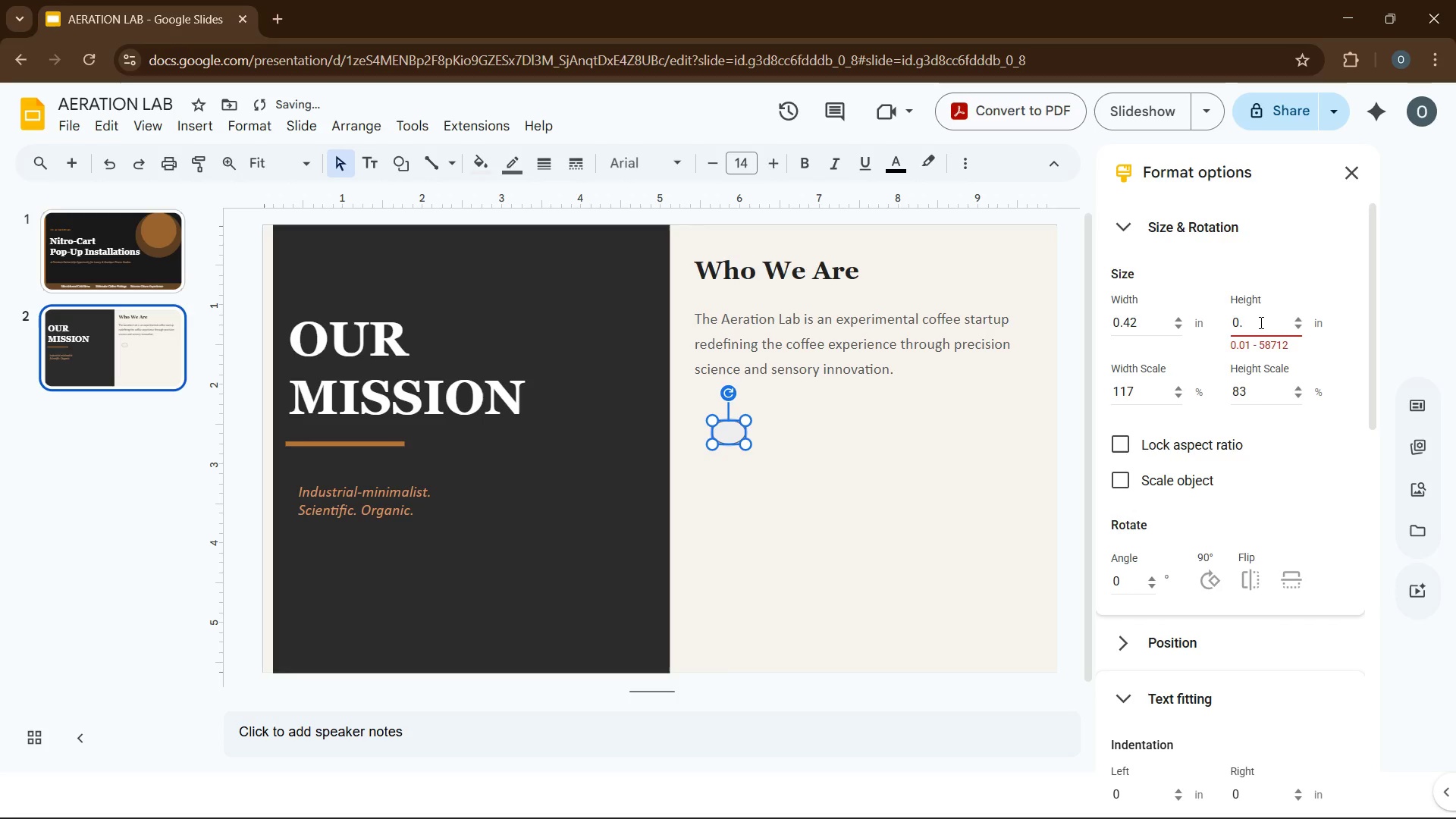 
key(Numpad4)
 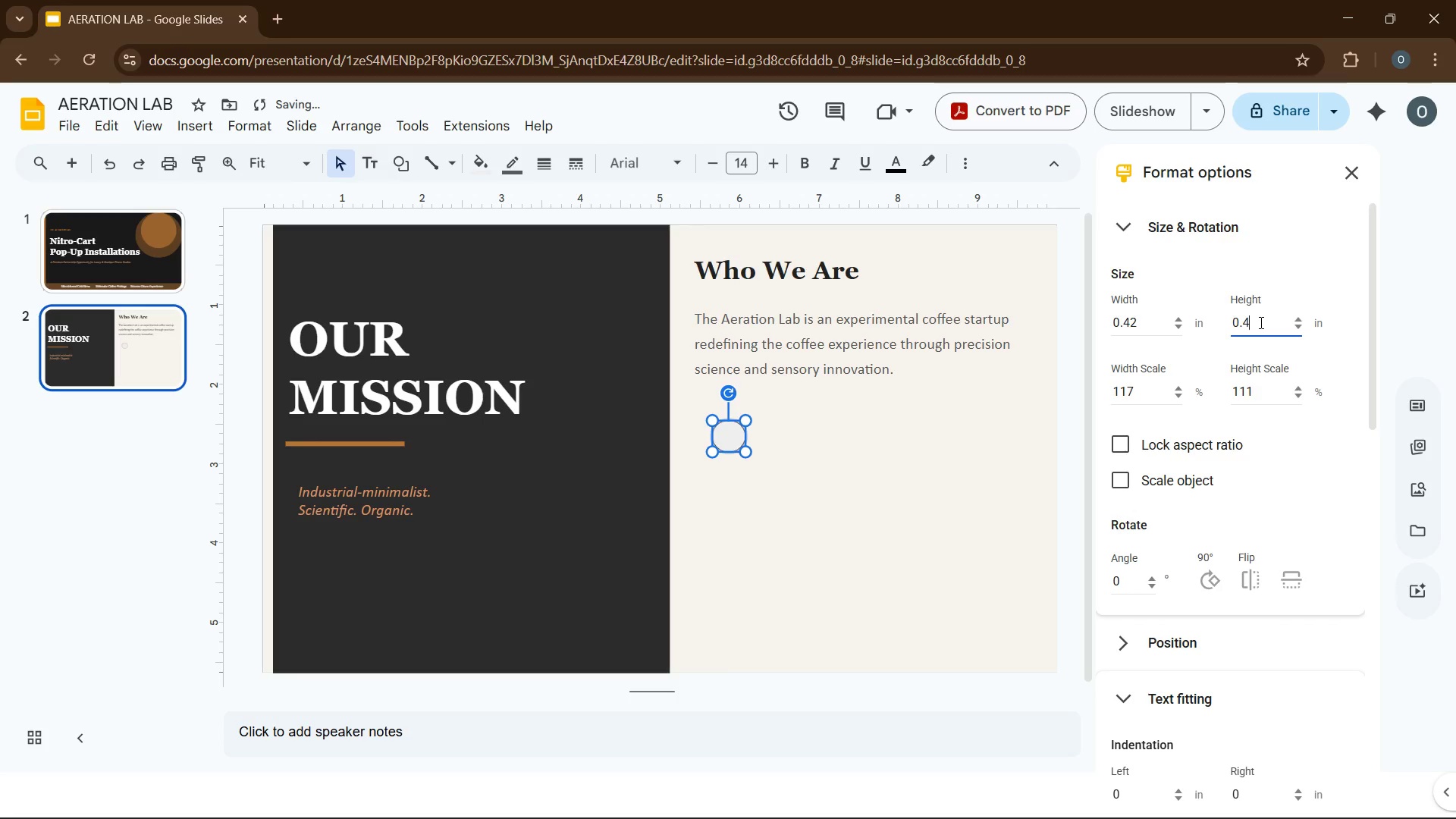 
key(Numpad2)
 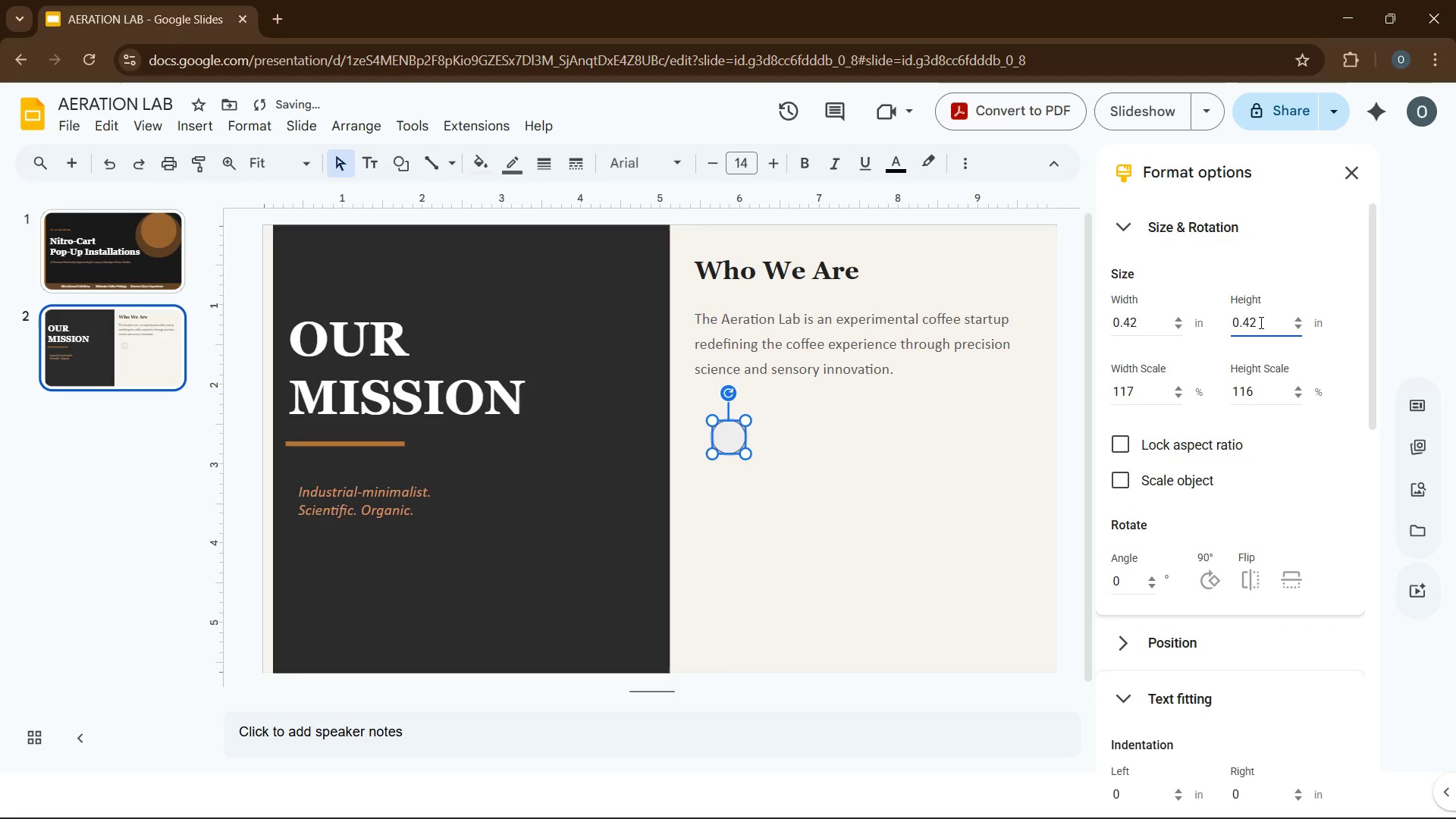 
key(Backspace)
 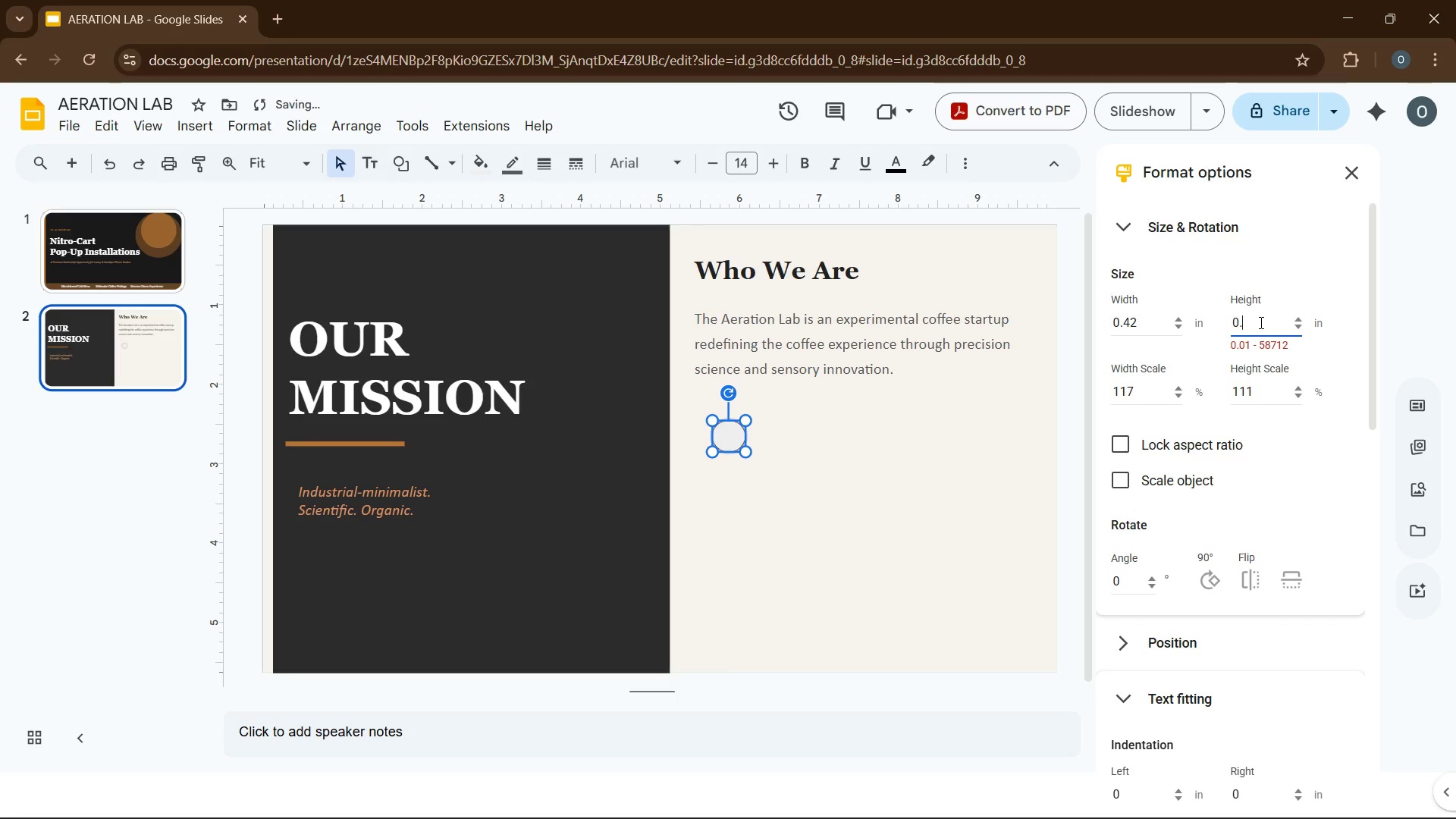 
key(Backspace)
 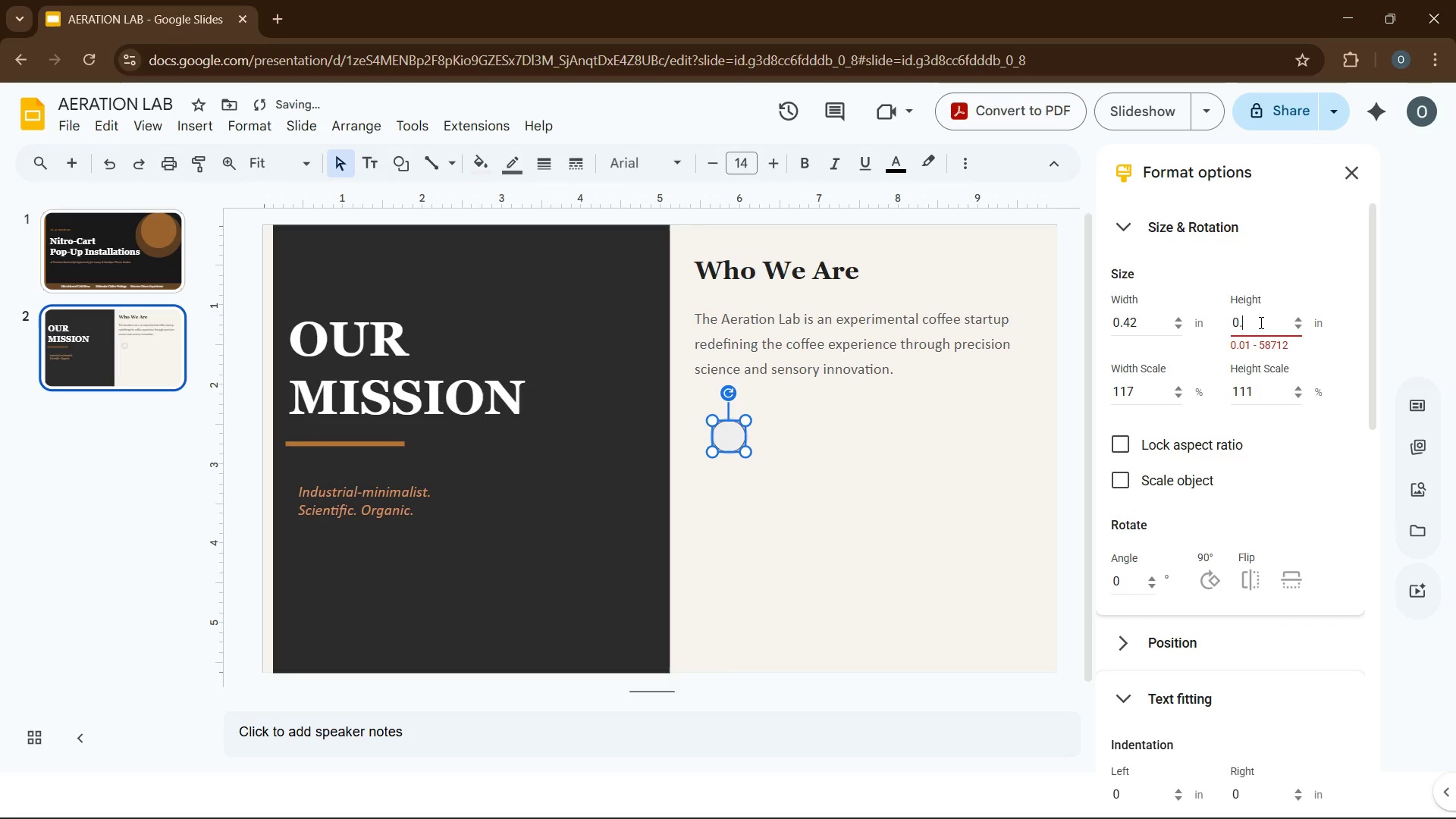 
key(Numpad3)
 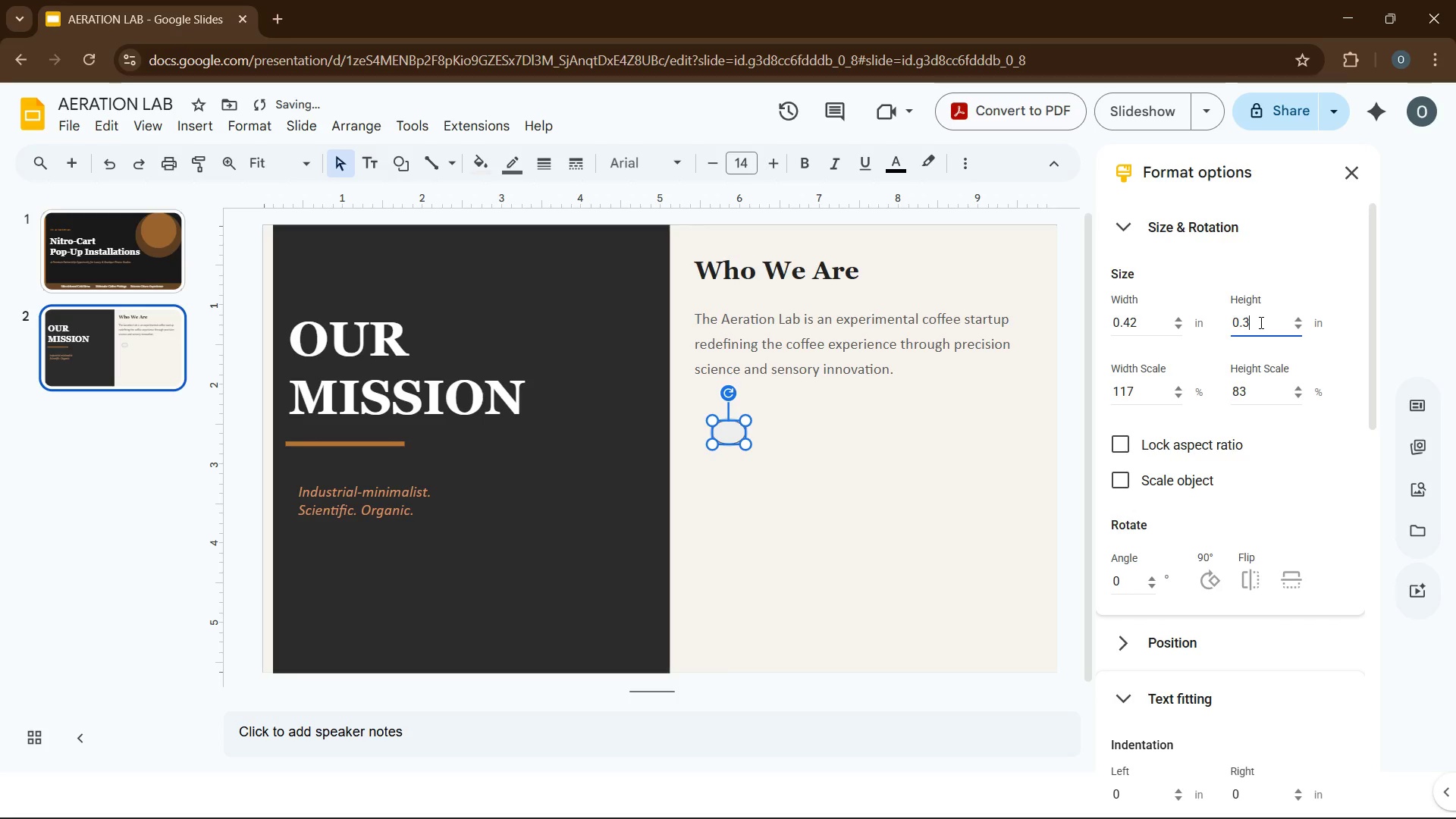 
key(Numpad6)
 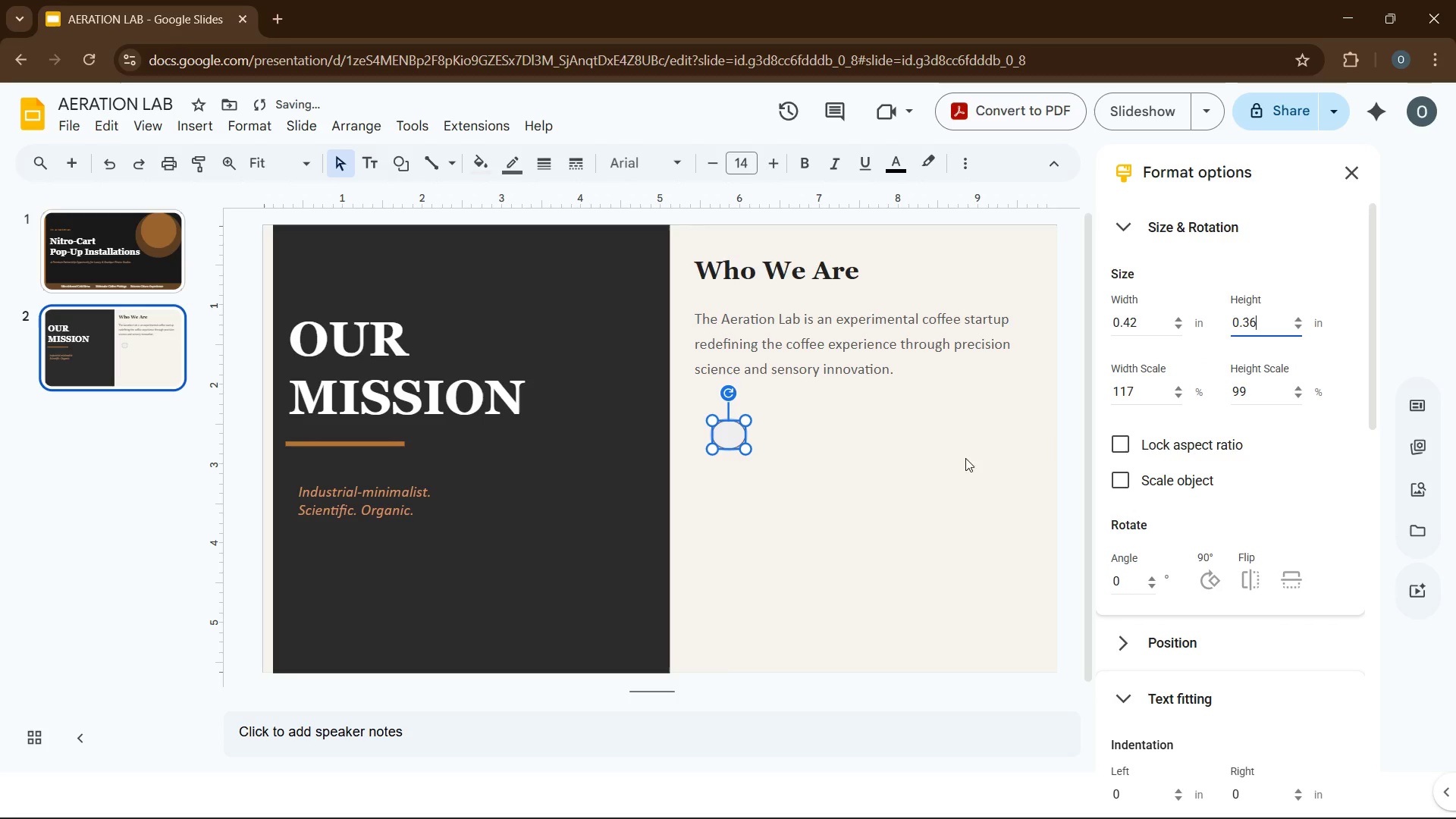 
left_click([926, 451])
 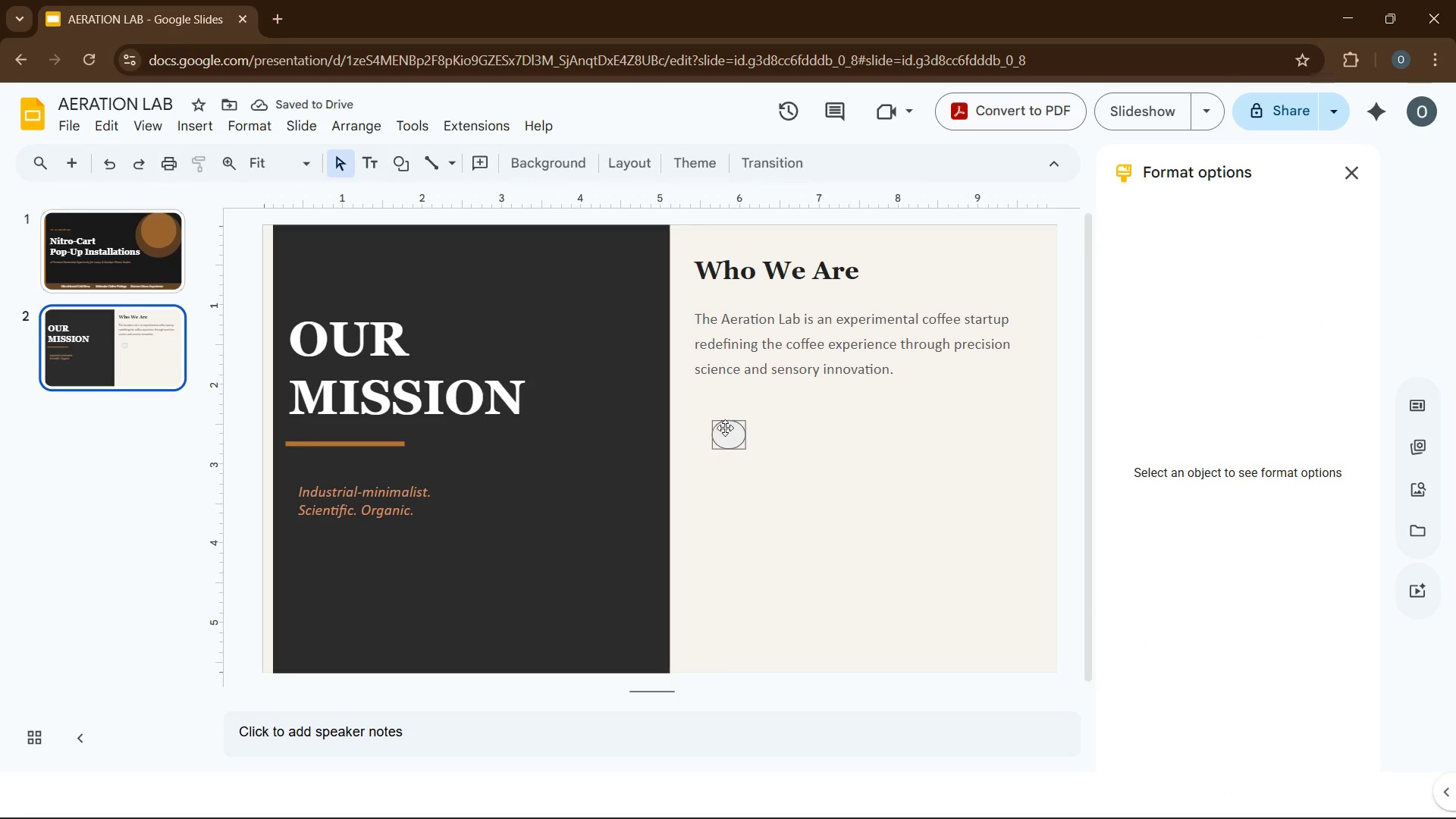 
left_click([725, 431])
 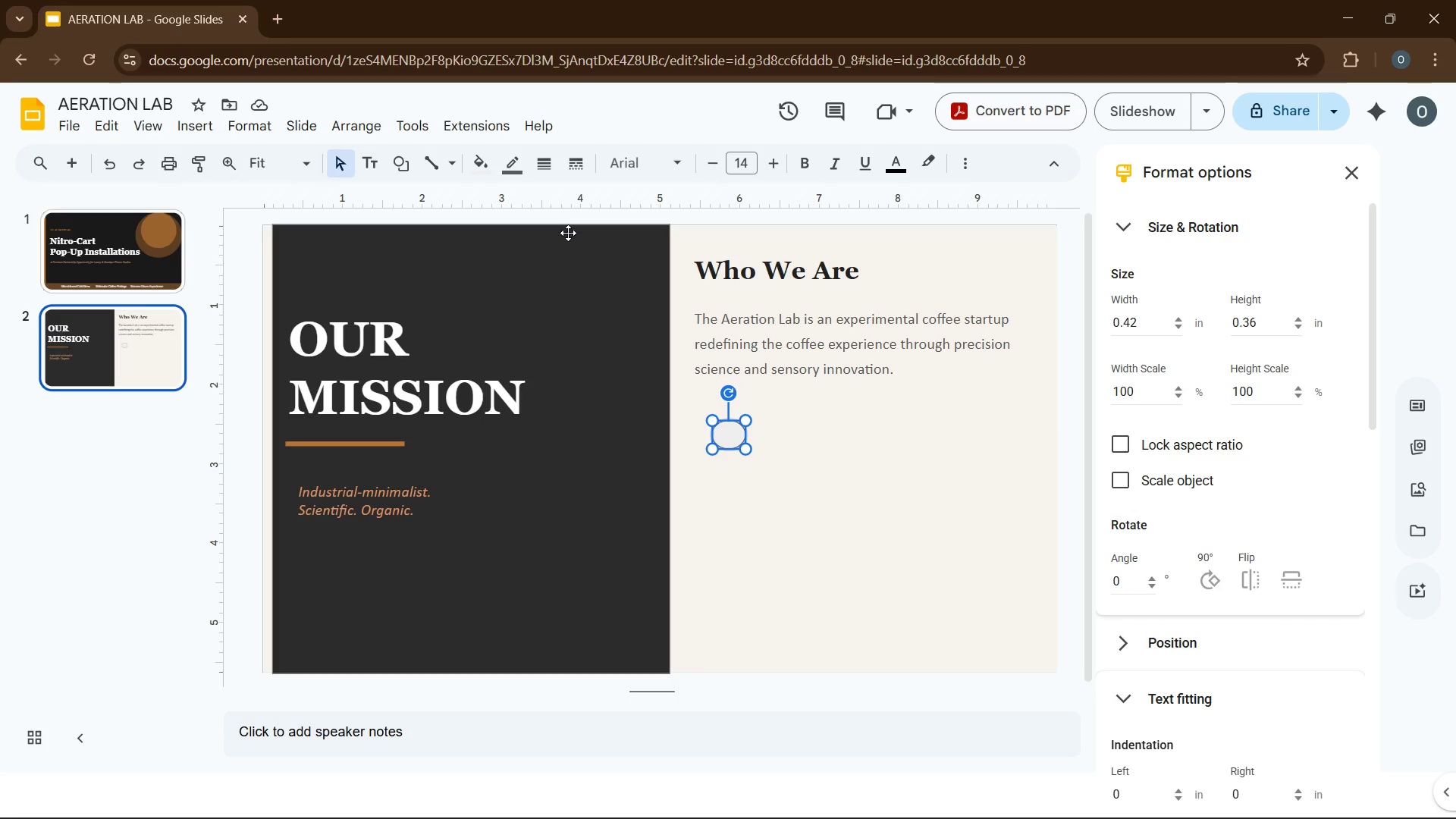 
wait(13.22)
 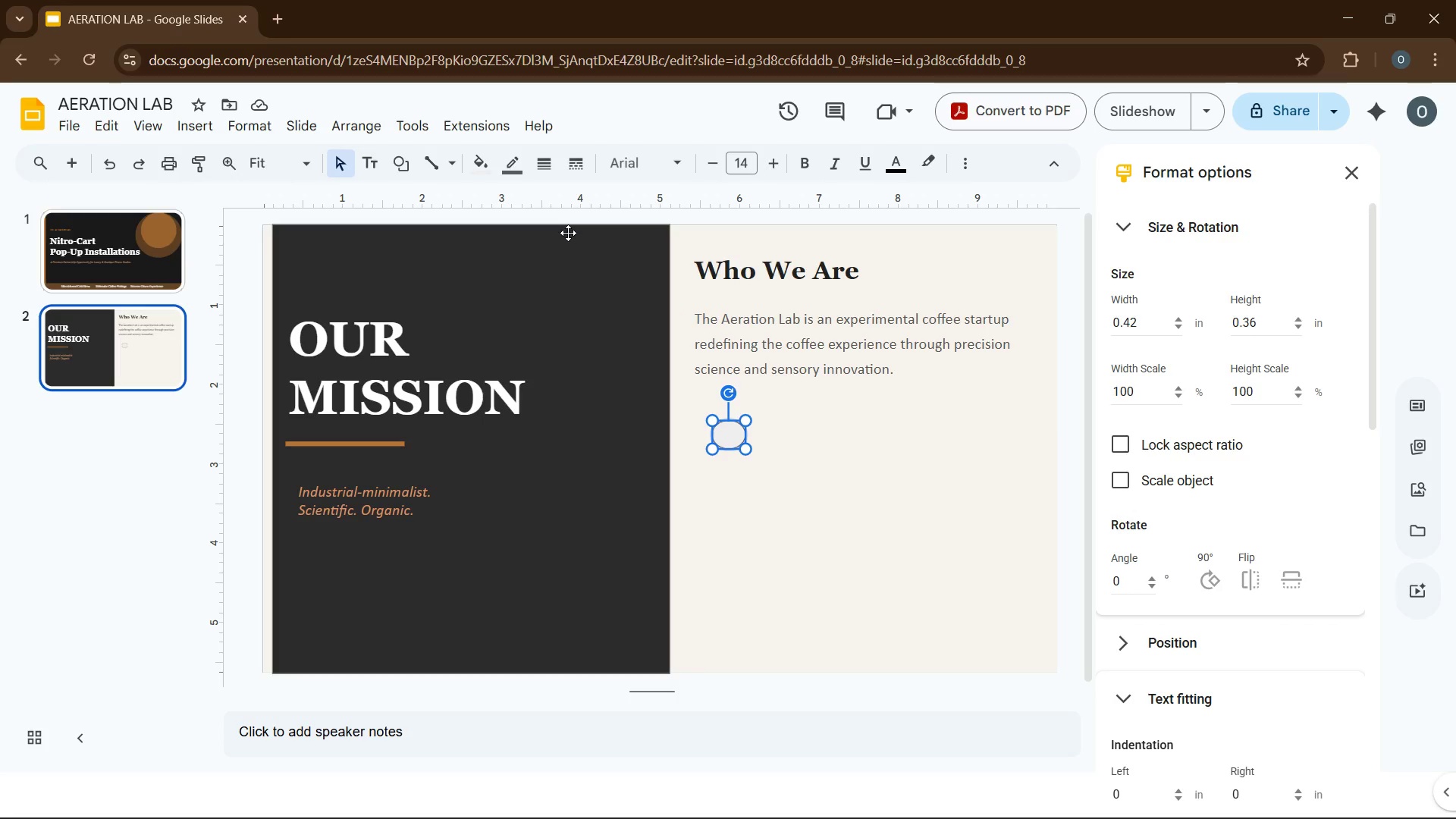 
left_click([479, 162])
 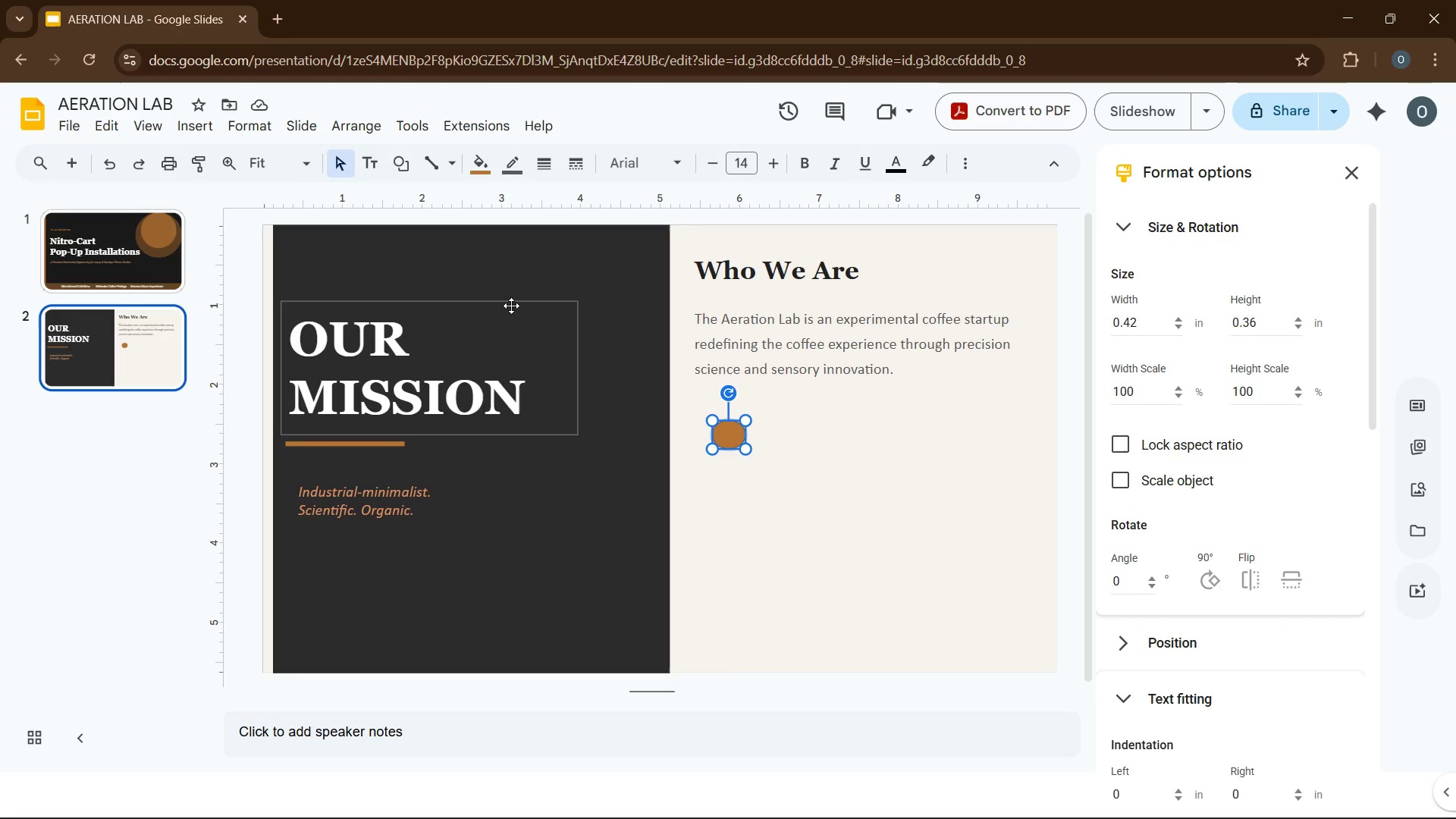 
wait(27.36)
 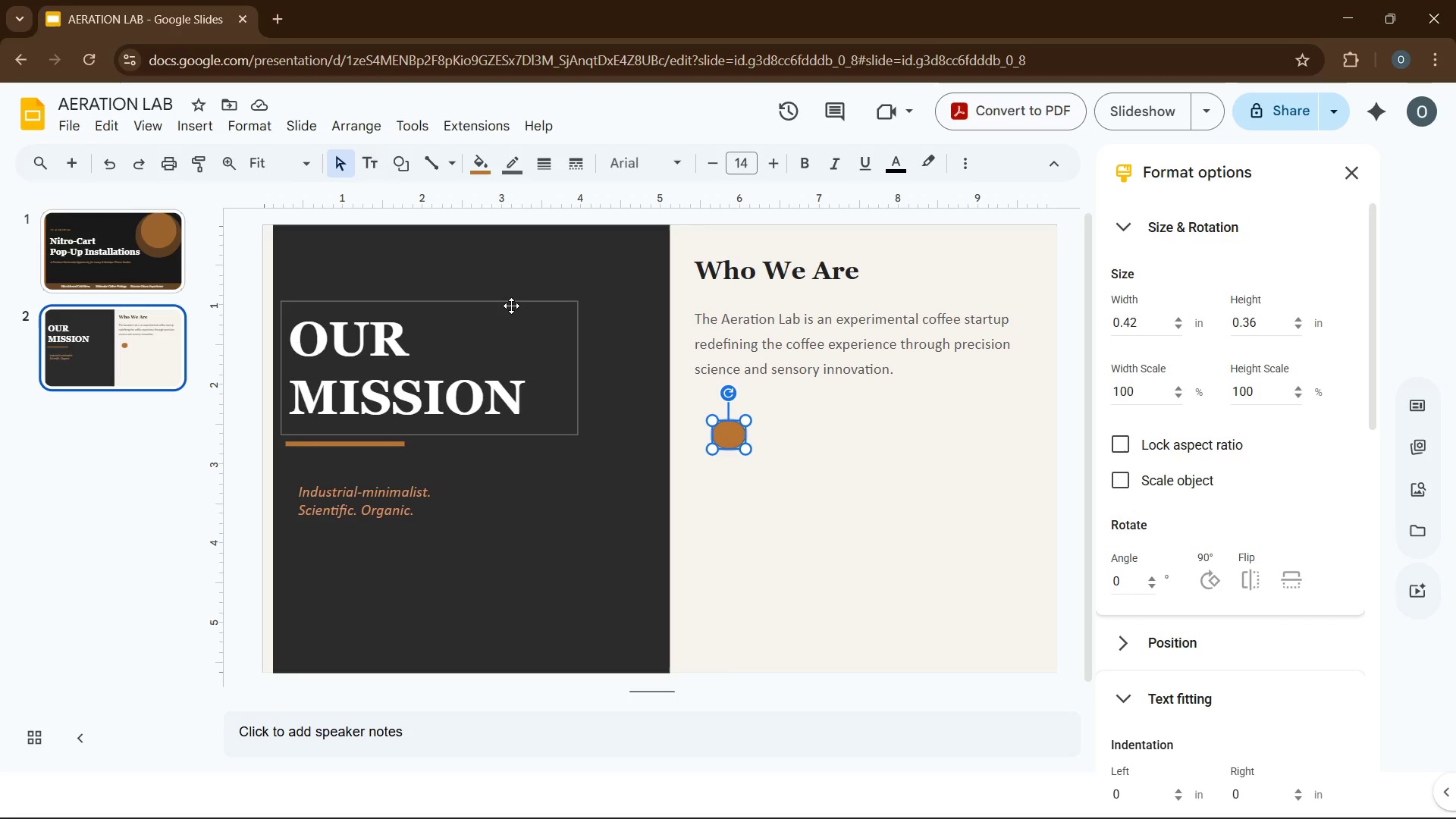 
left_click([209, 124])
 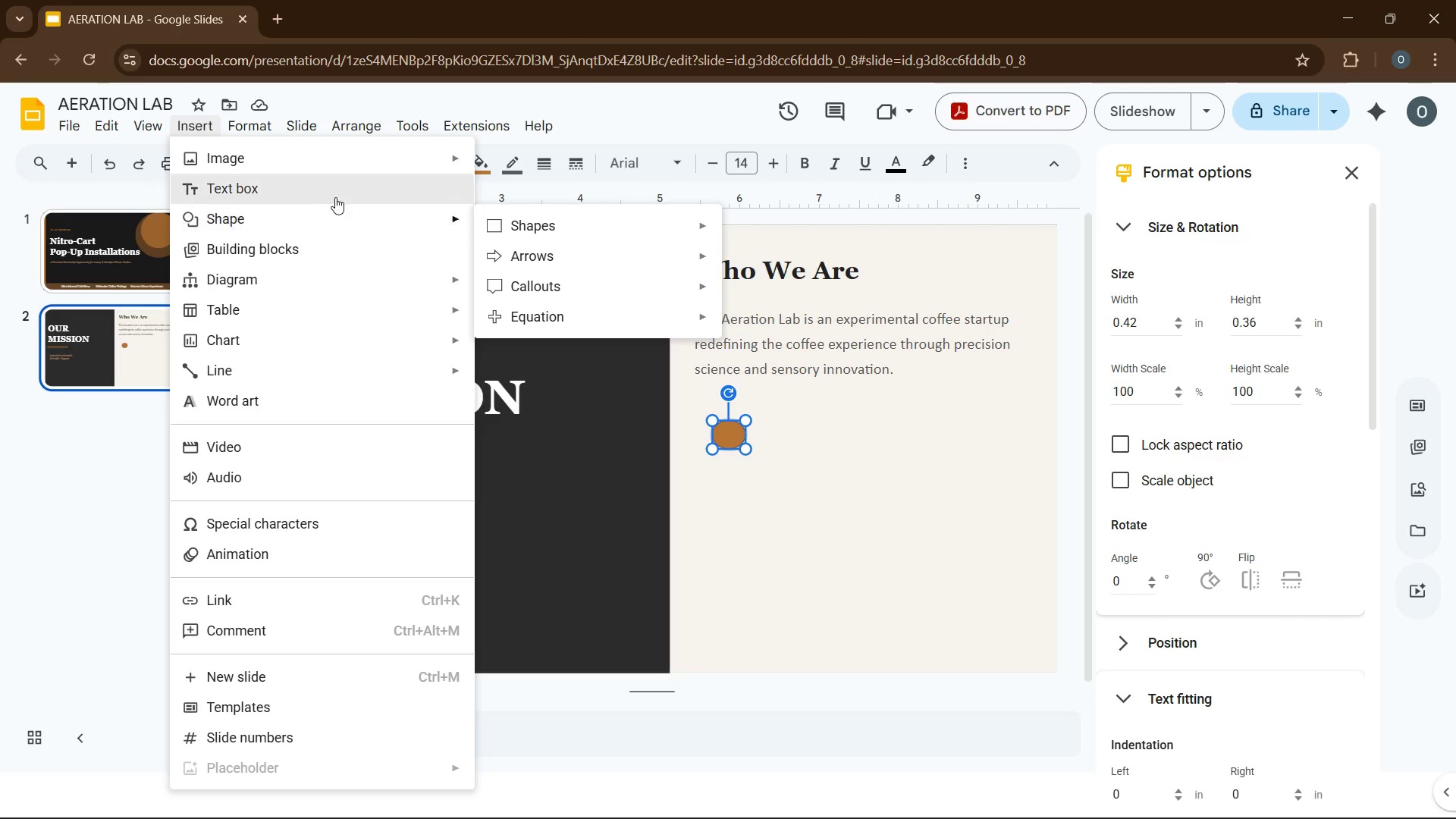 
left_click([337, 193])
 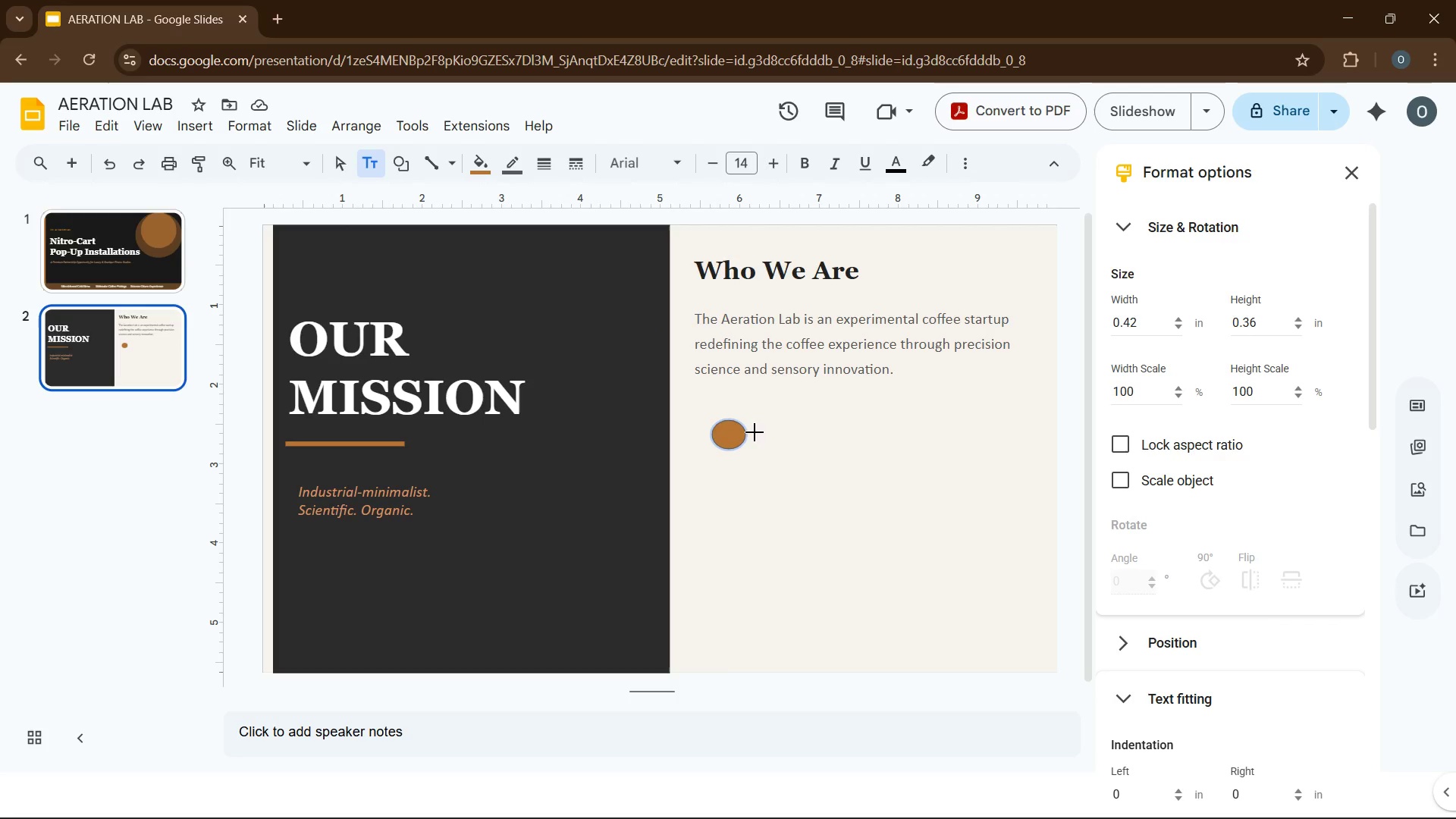 
left_click_drag(start_coordinate=[752, 421], to_coordinate=[1000, 460])
 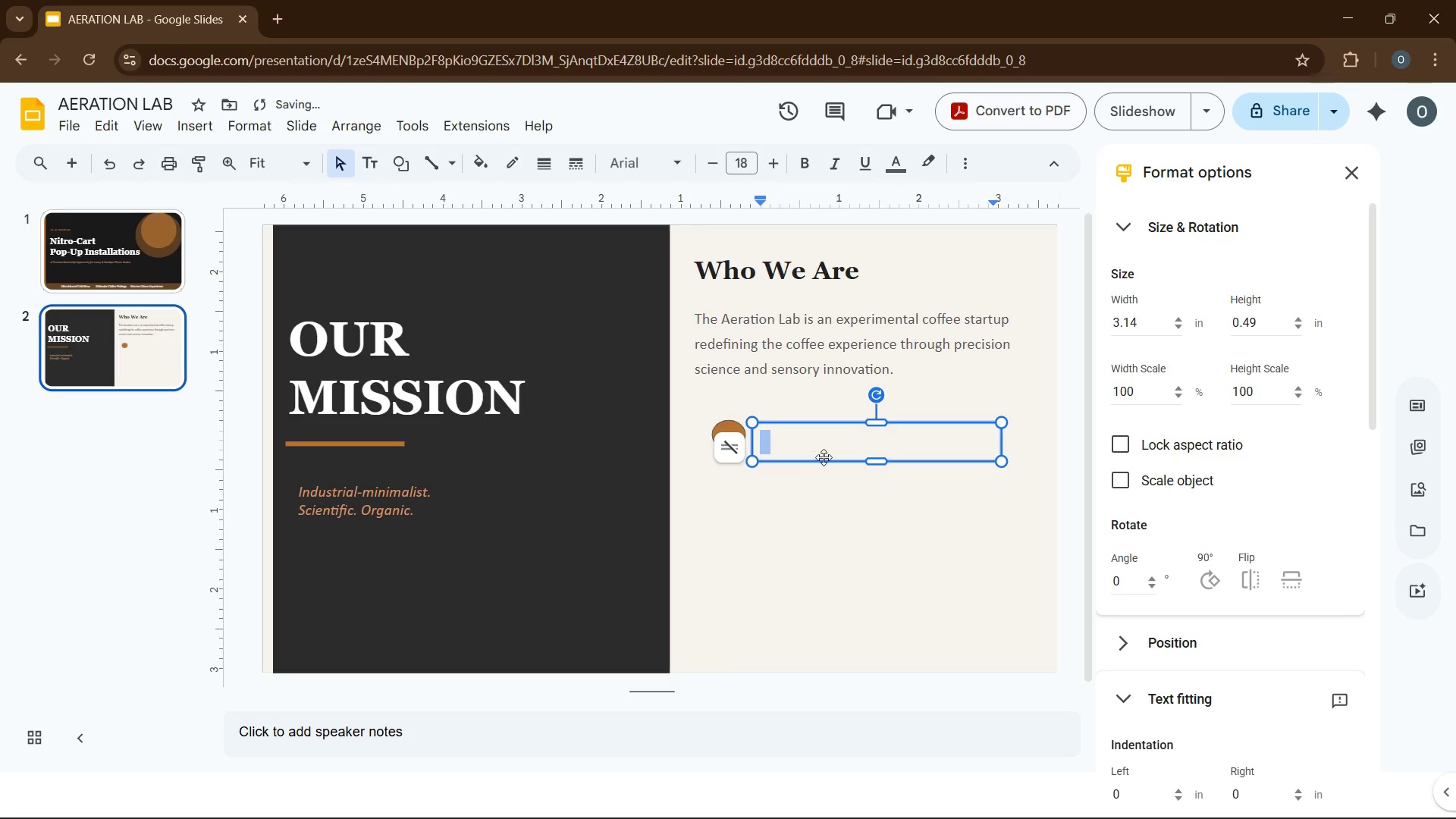 
left_click_drag(start_coordinate=[824, 458], to_coordinate=[817, 440])
 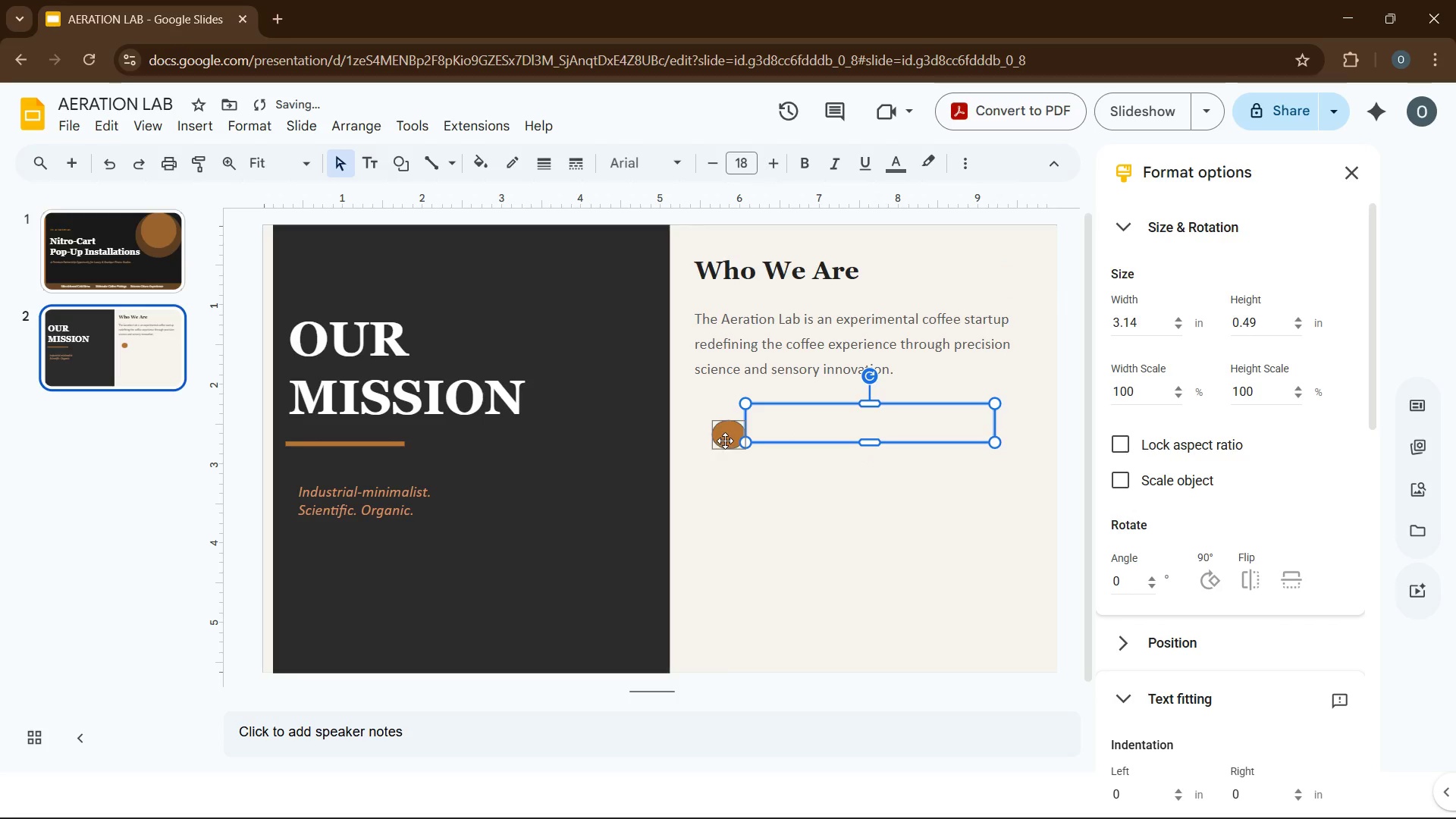 
left_click_drag(start_coordinate=[725, 441], to_coordinate=[708, 425])
 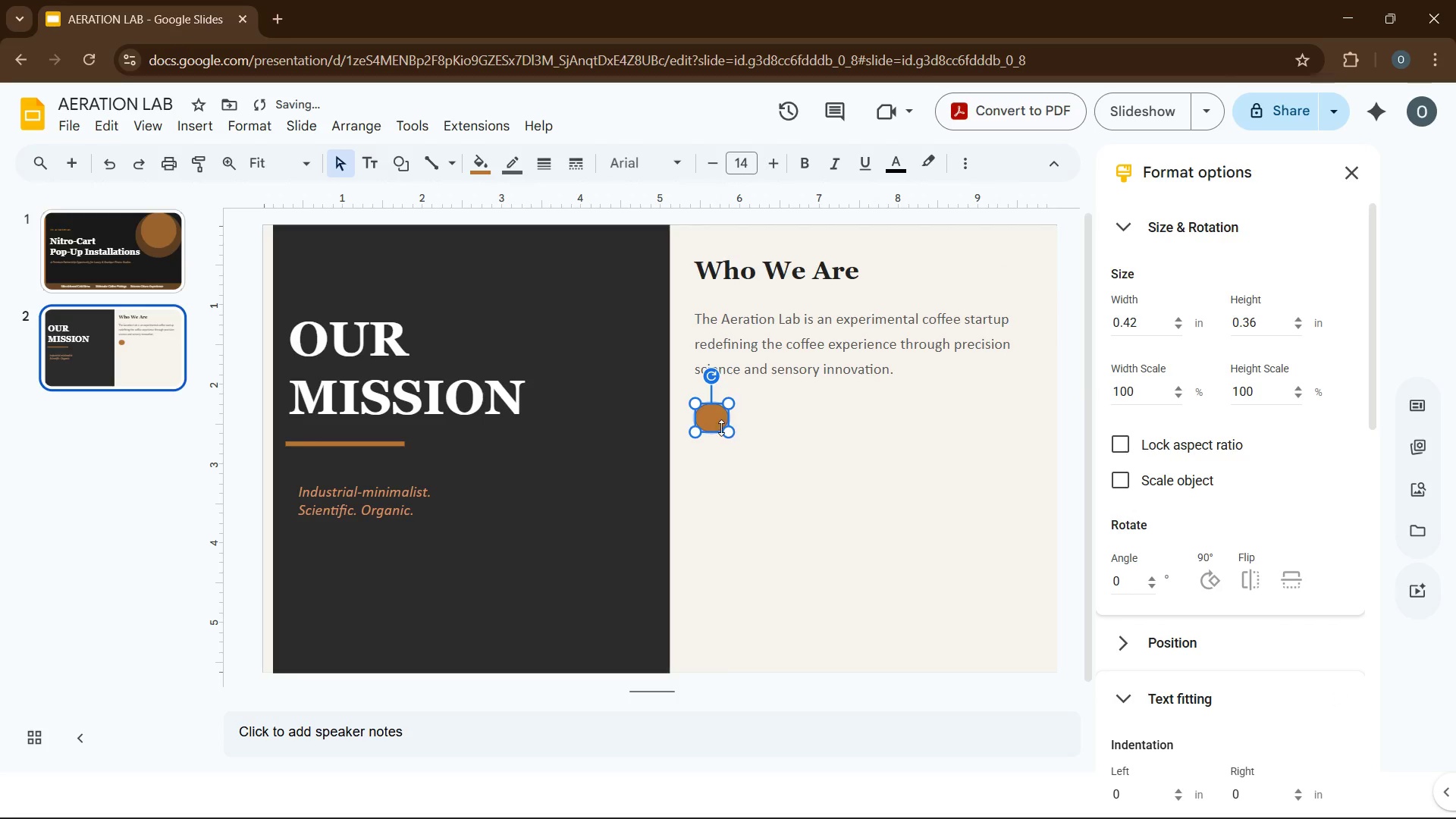 
left_click([721, 428])
 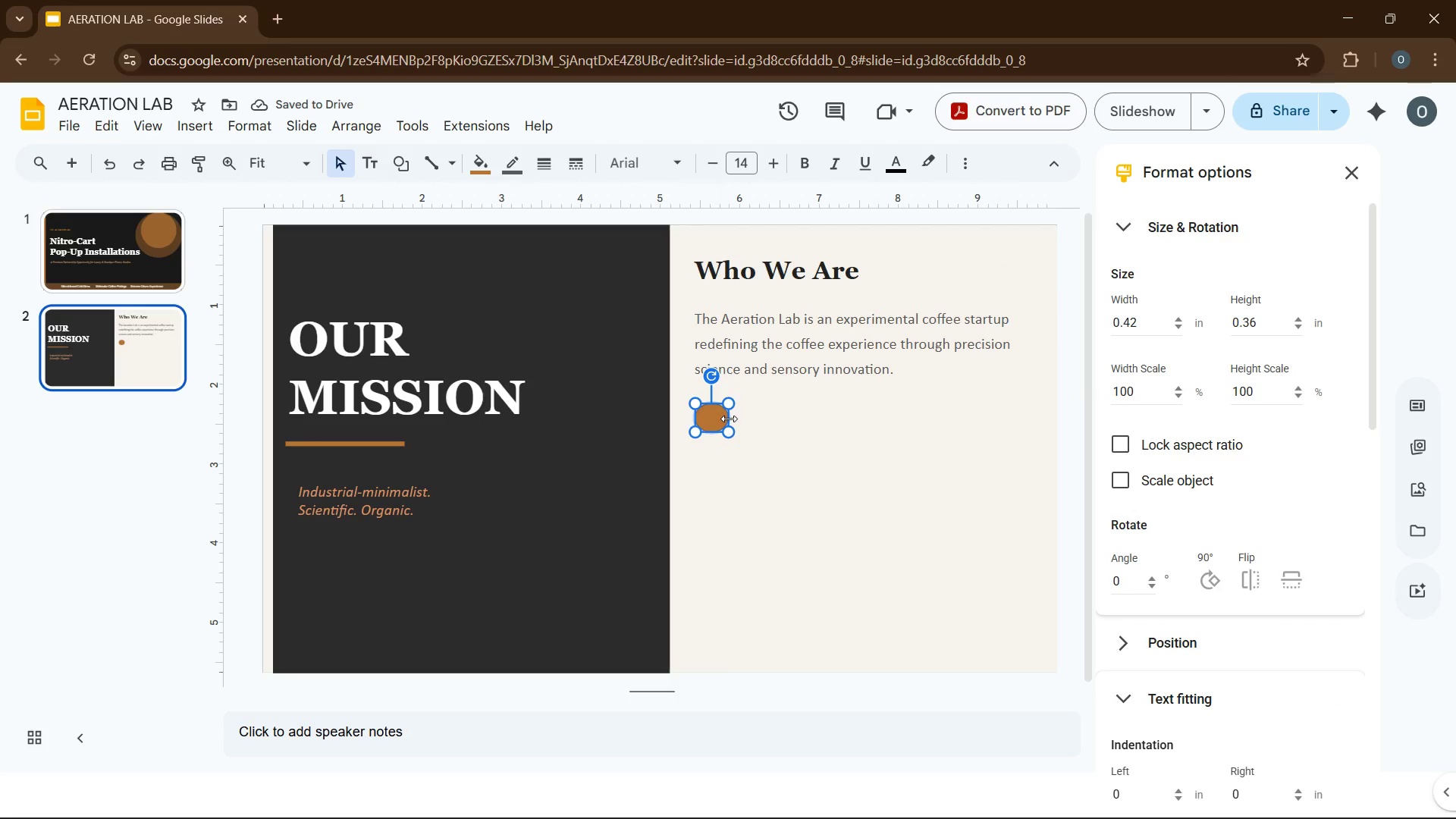 
left_click_drag(start_coordinate=[722, 418], to_coordinate=[723, 424])
 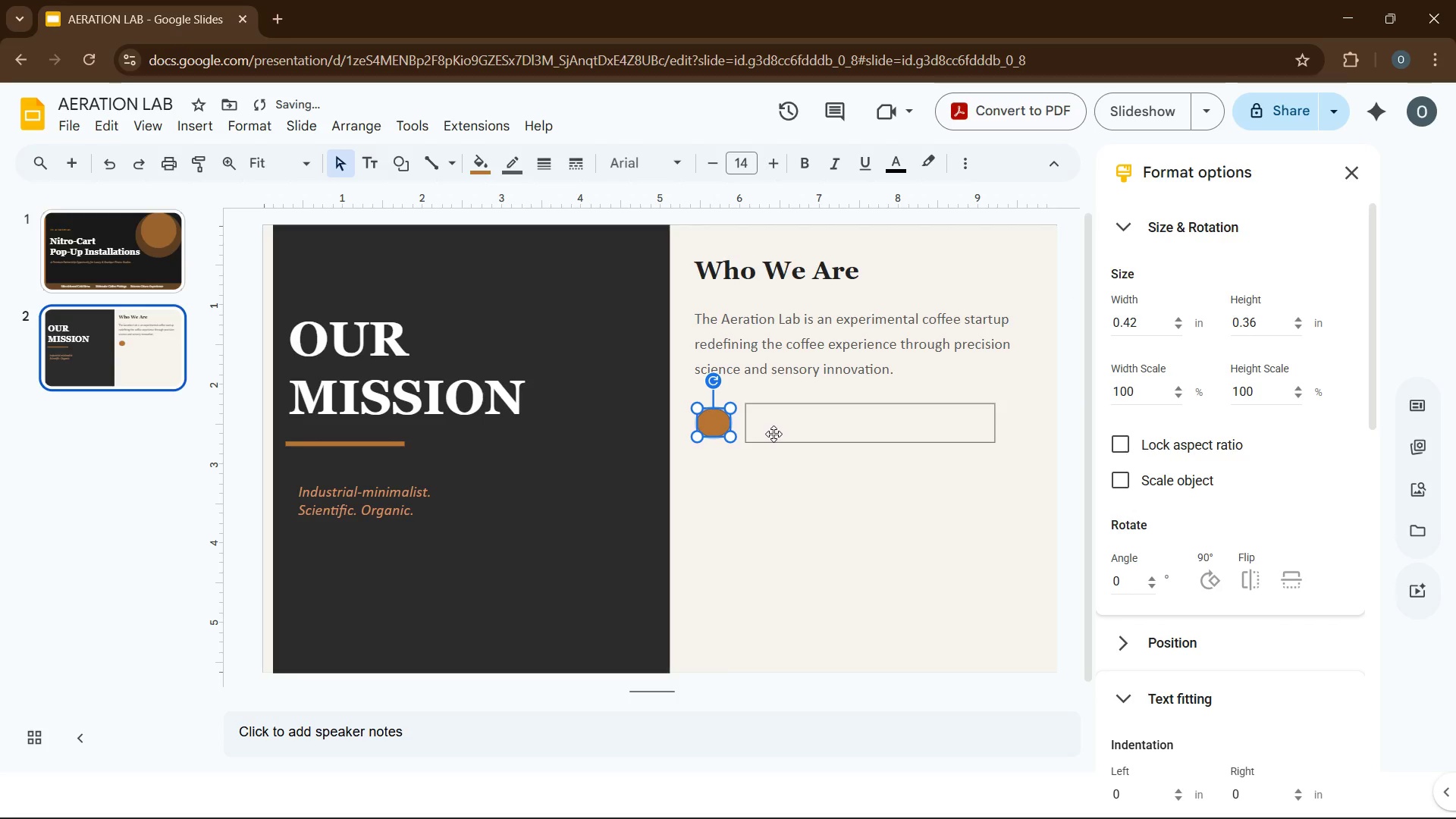 
left_click([787, 474])
 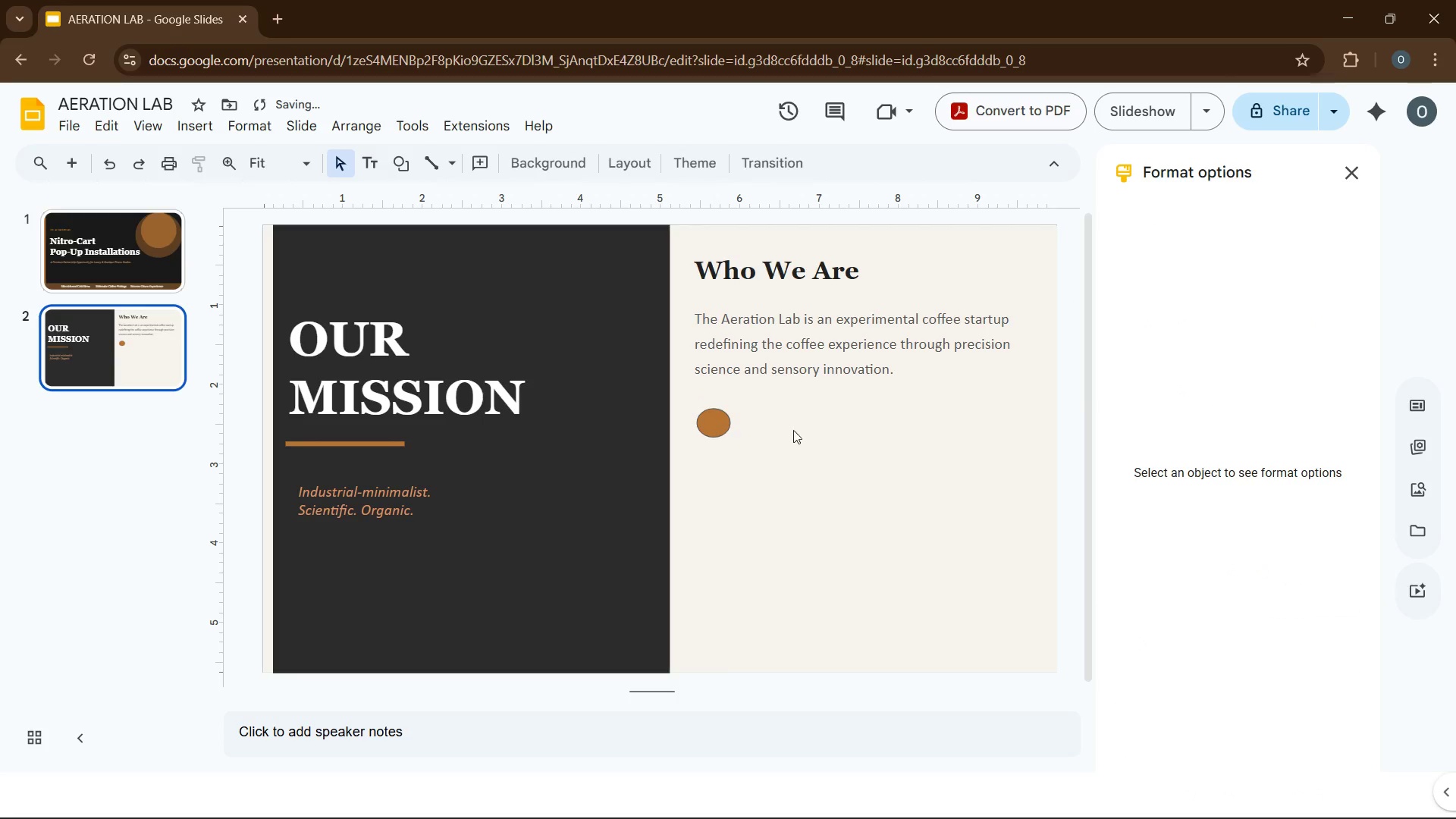 
left_click([797, 421])
 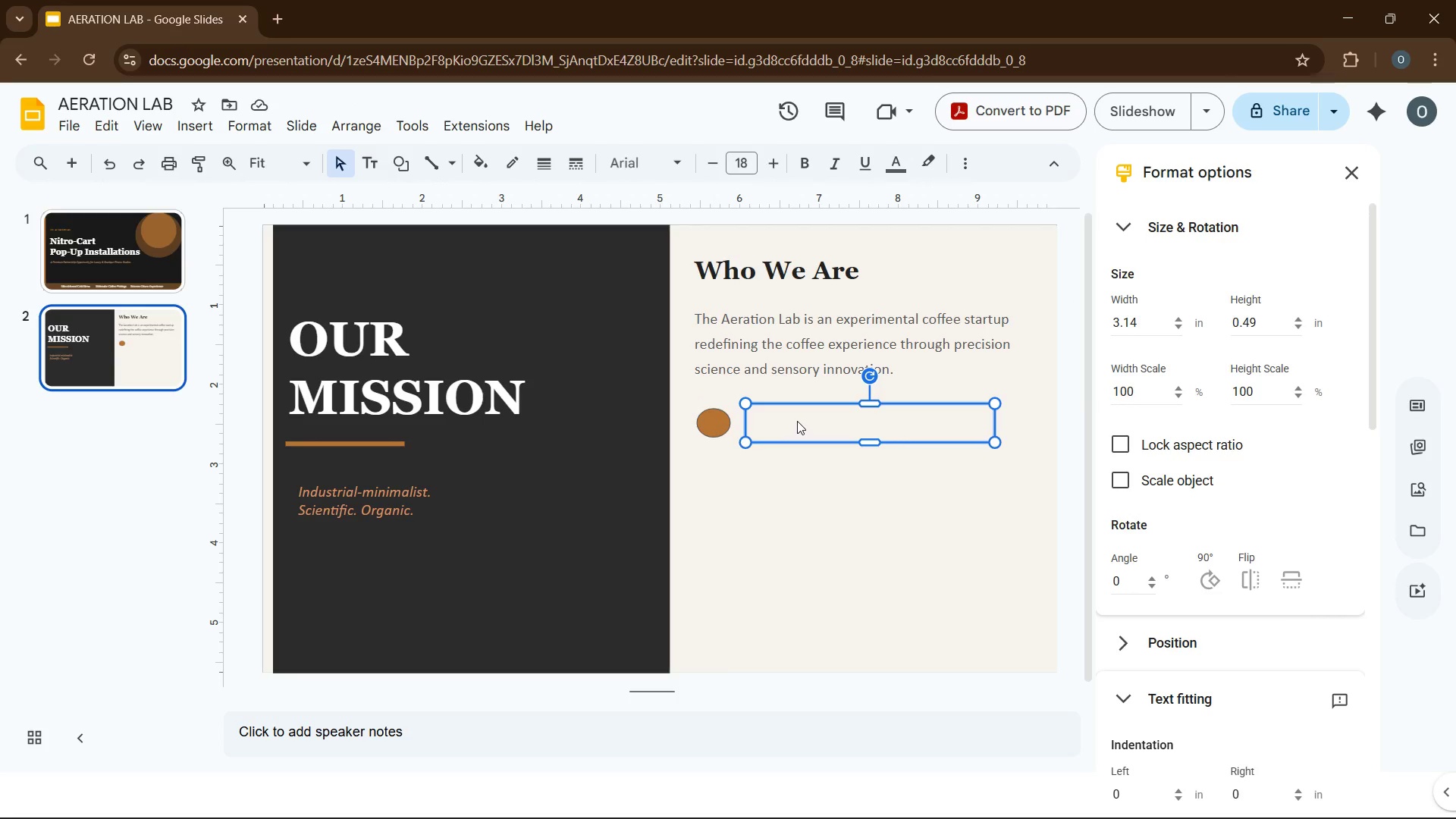 
wait(7.91)
 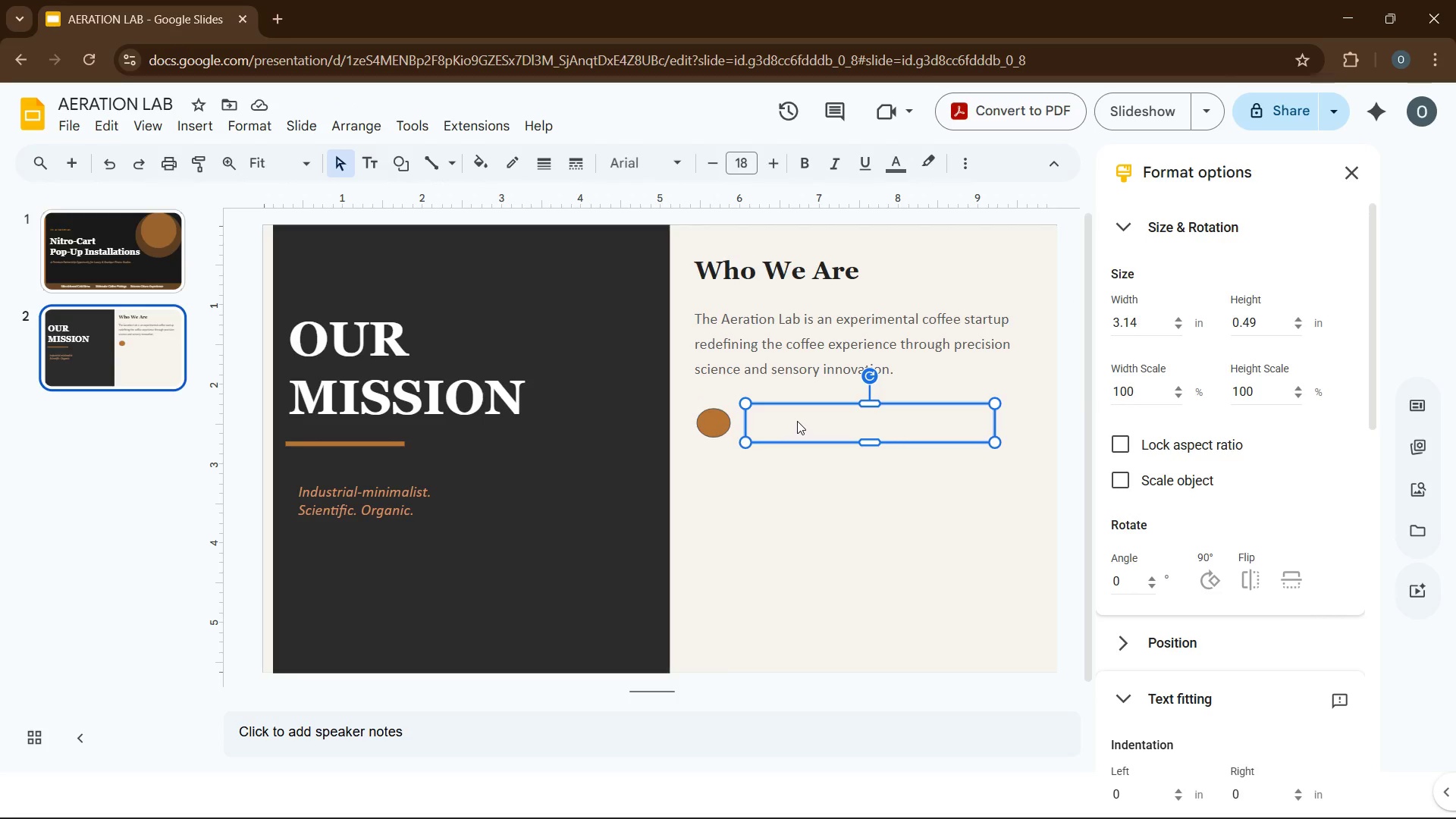 
left_click([720, 422])
 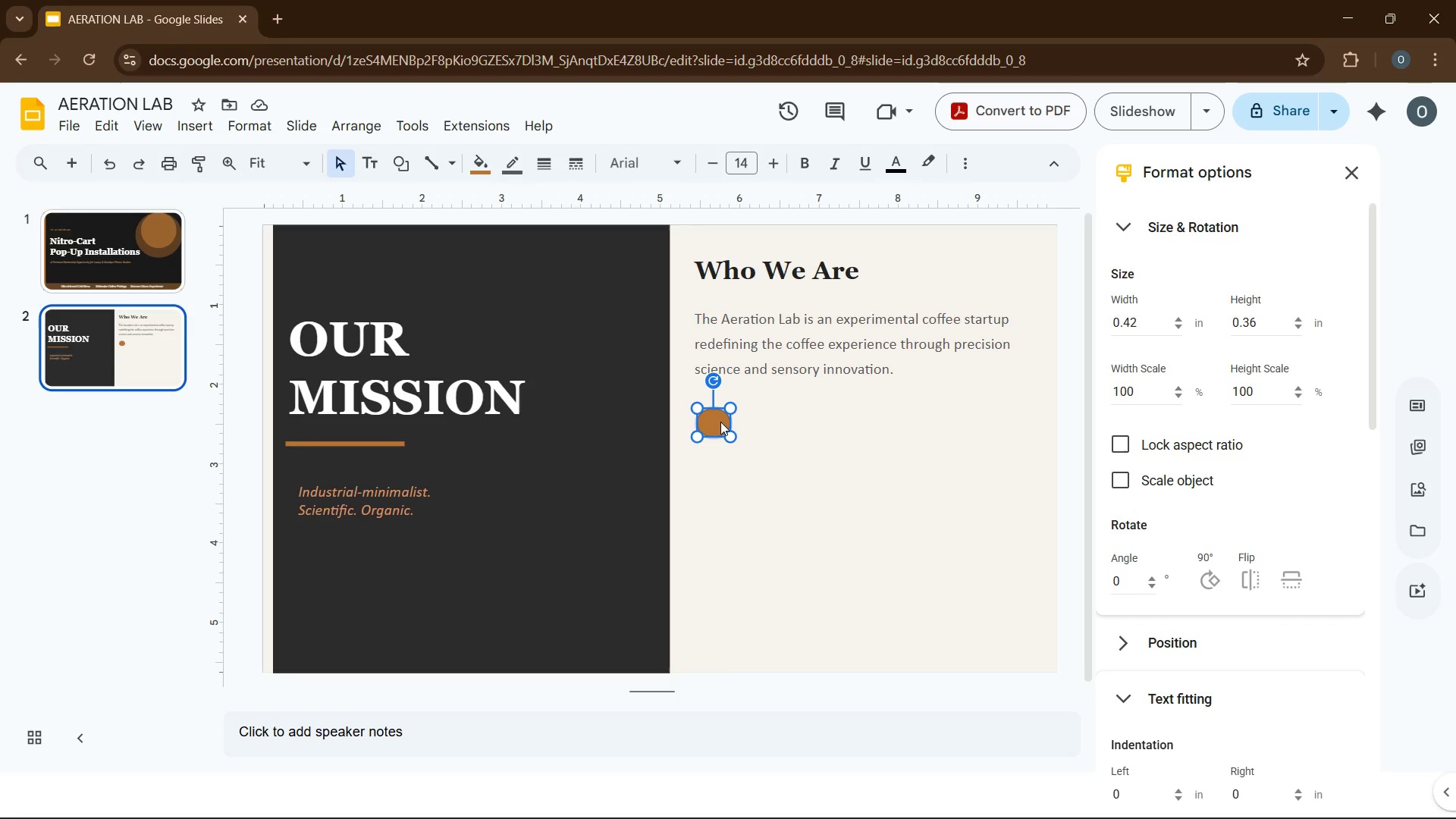 
key(CapsLock)
 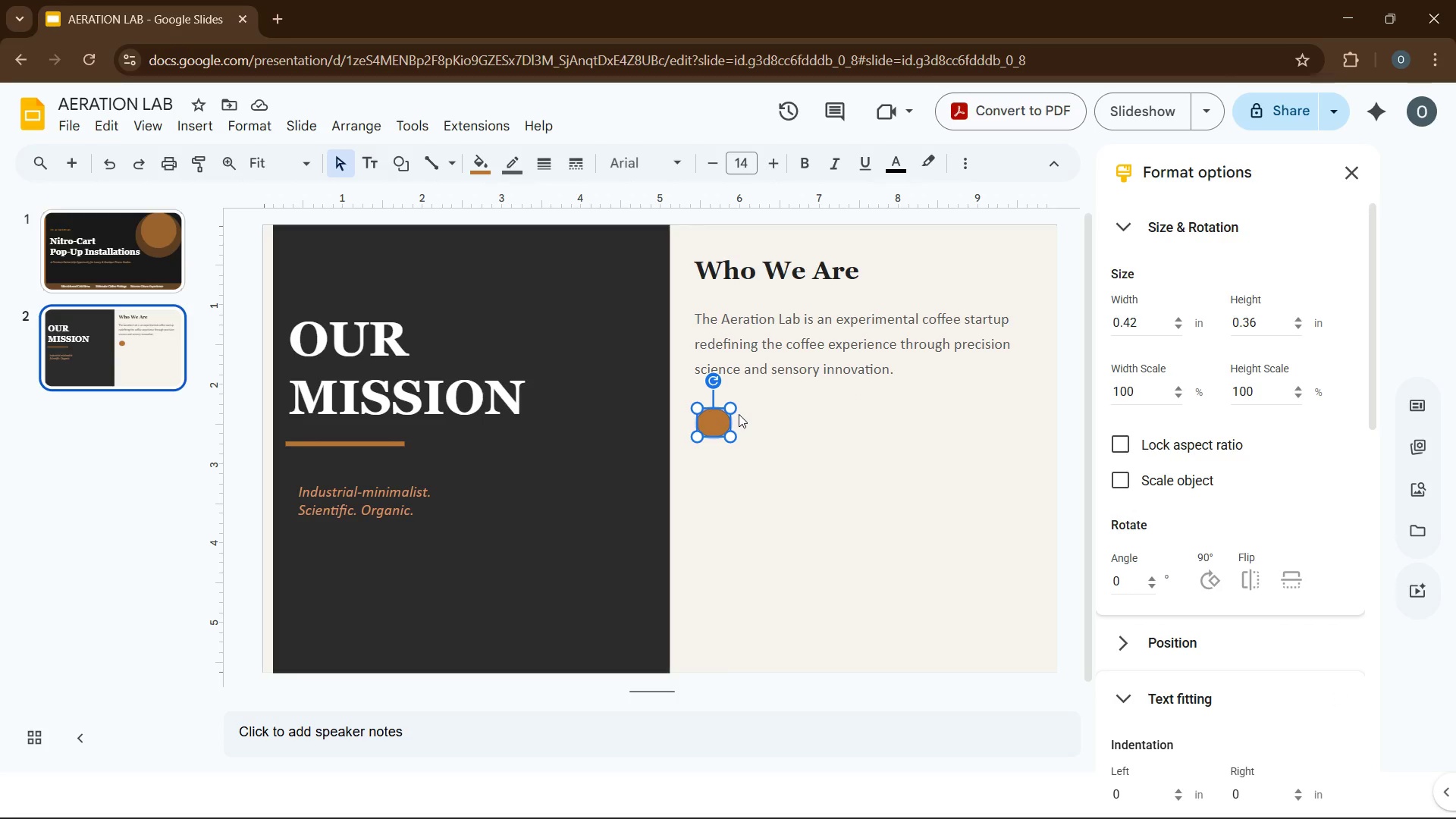 
key(N)
 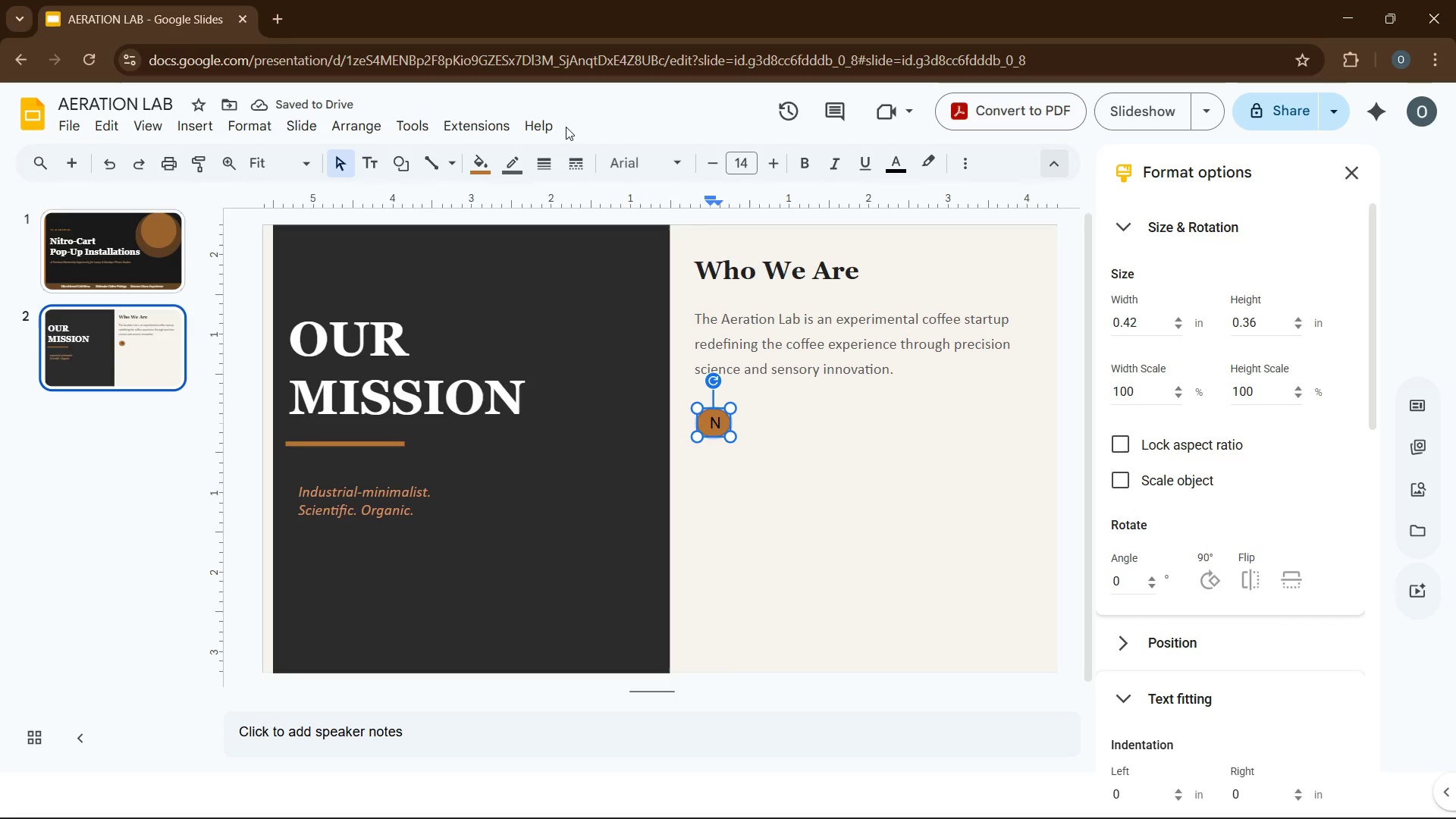 
left_click([243, 120])
 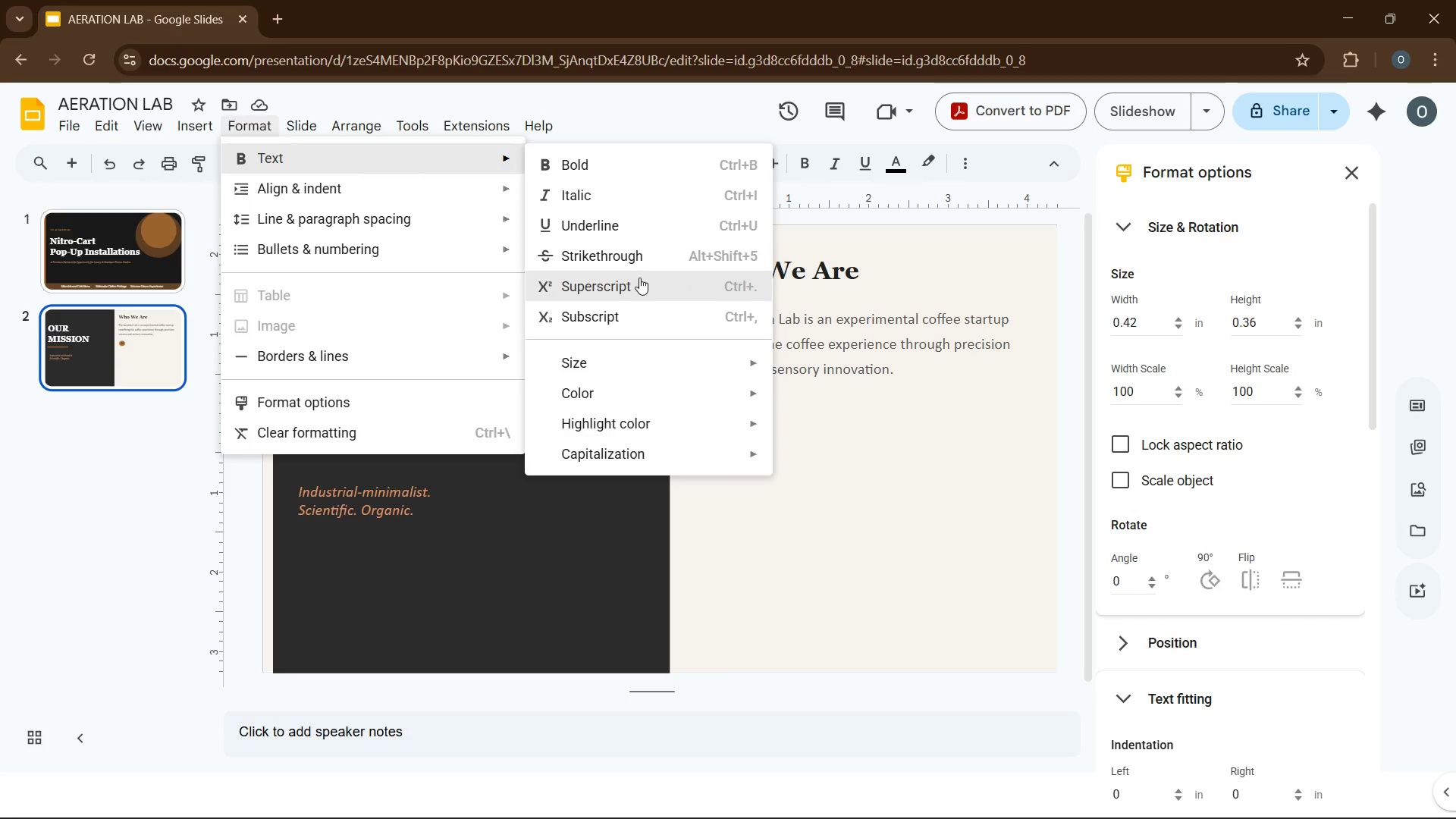 
left_click([636, 315])
 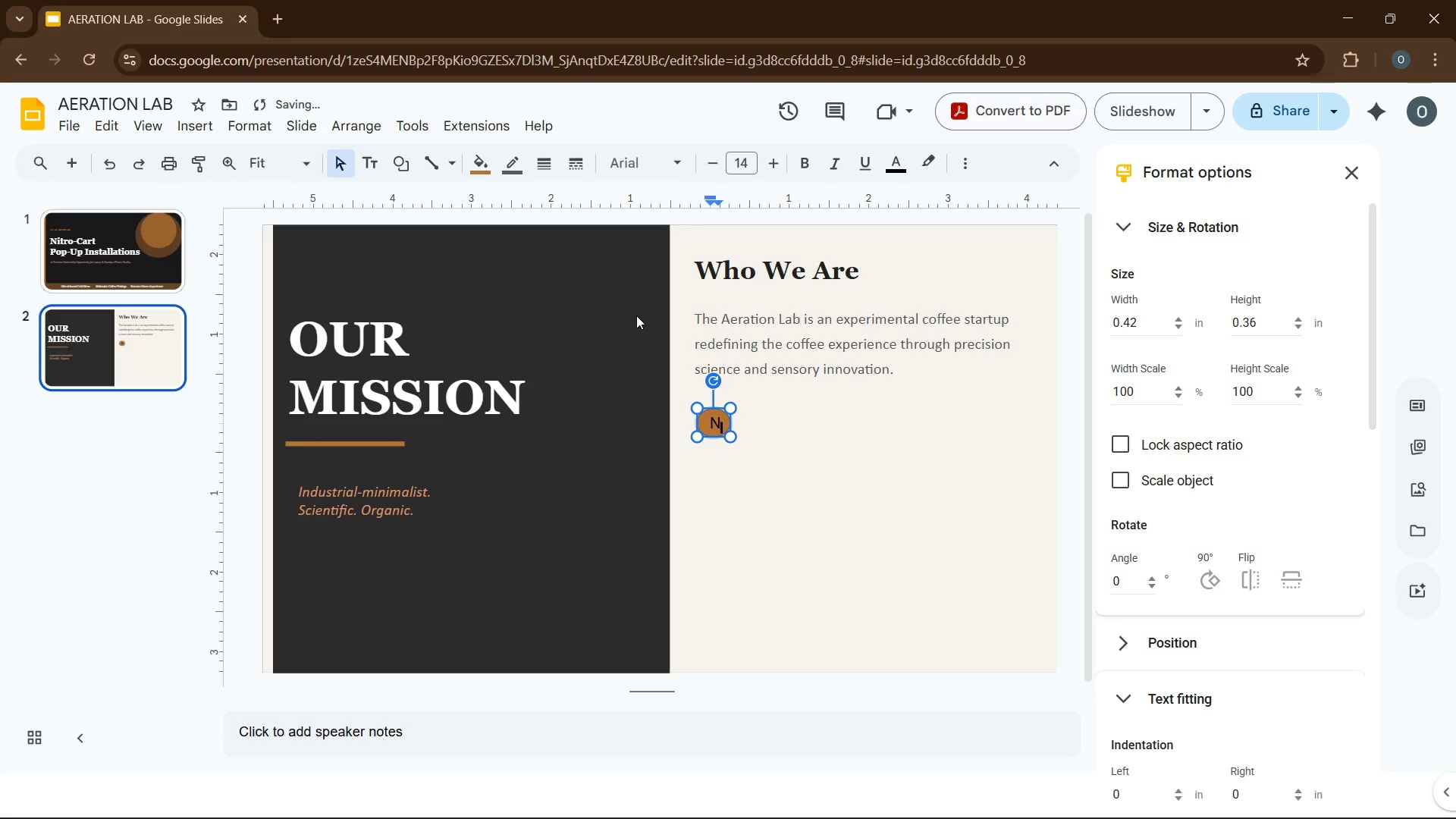 
key(2)
 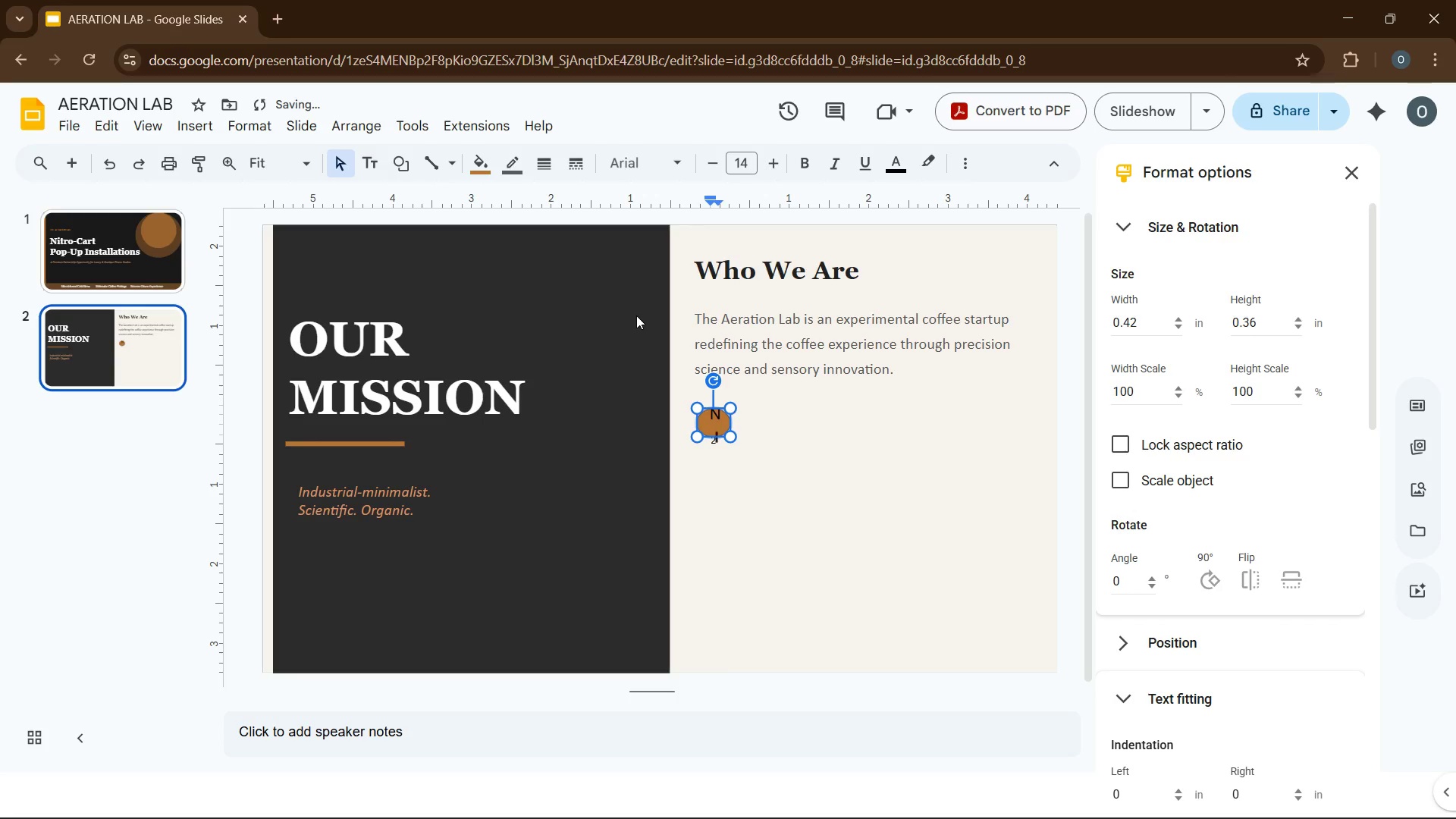 
key(Control+A)
 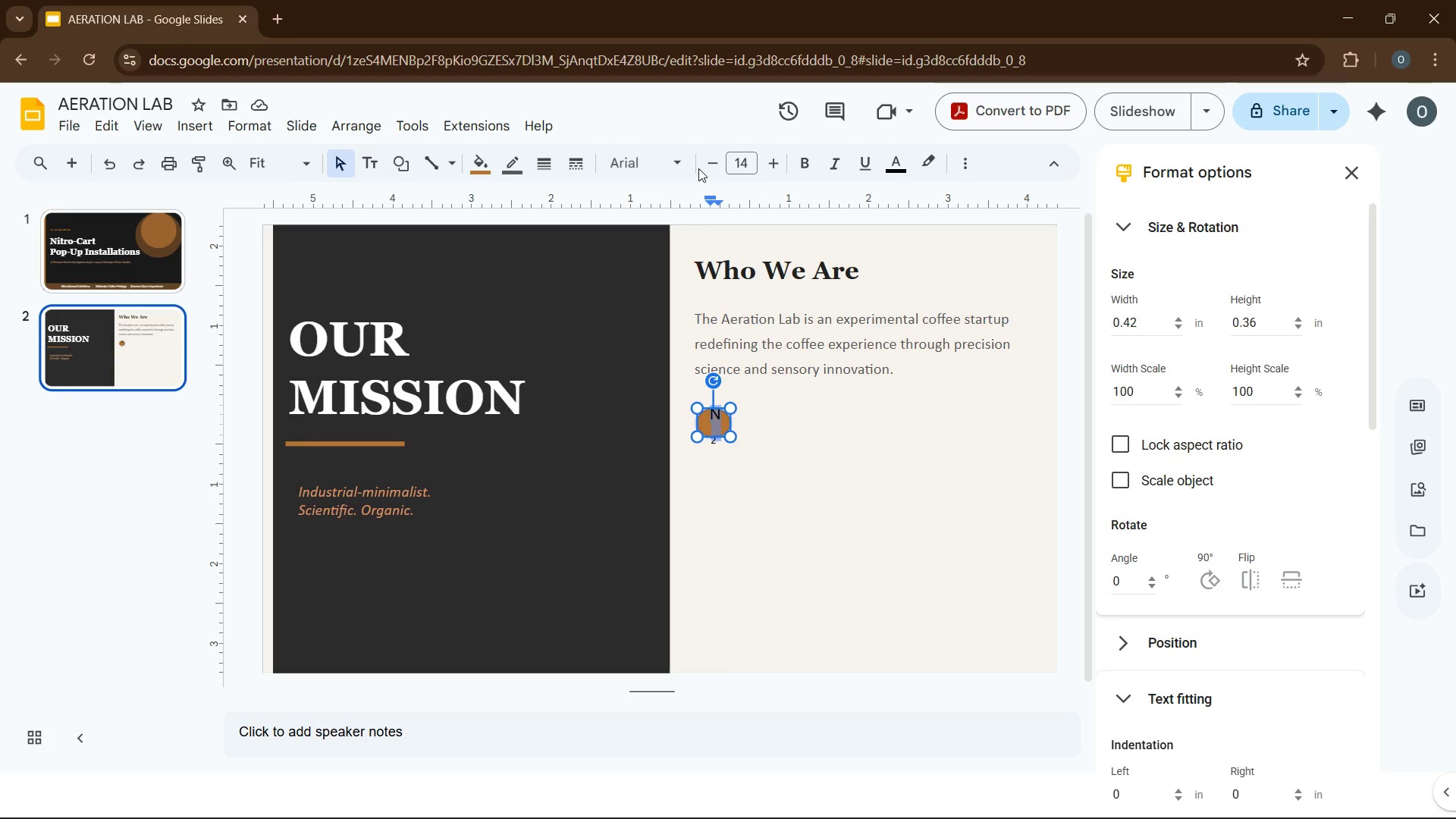 
wait(15.72)
 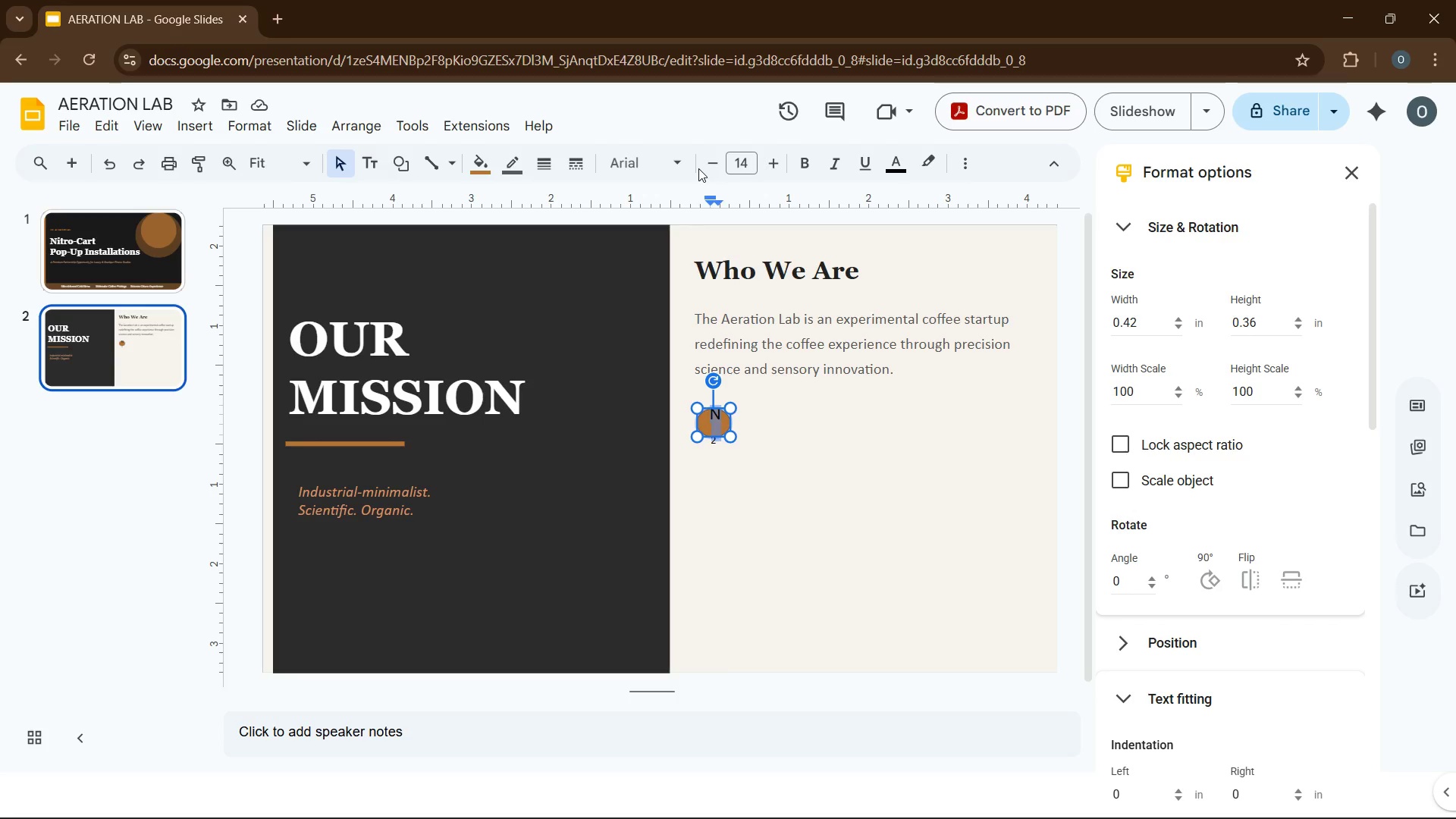 
left_click([718, 163])
 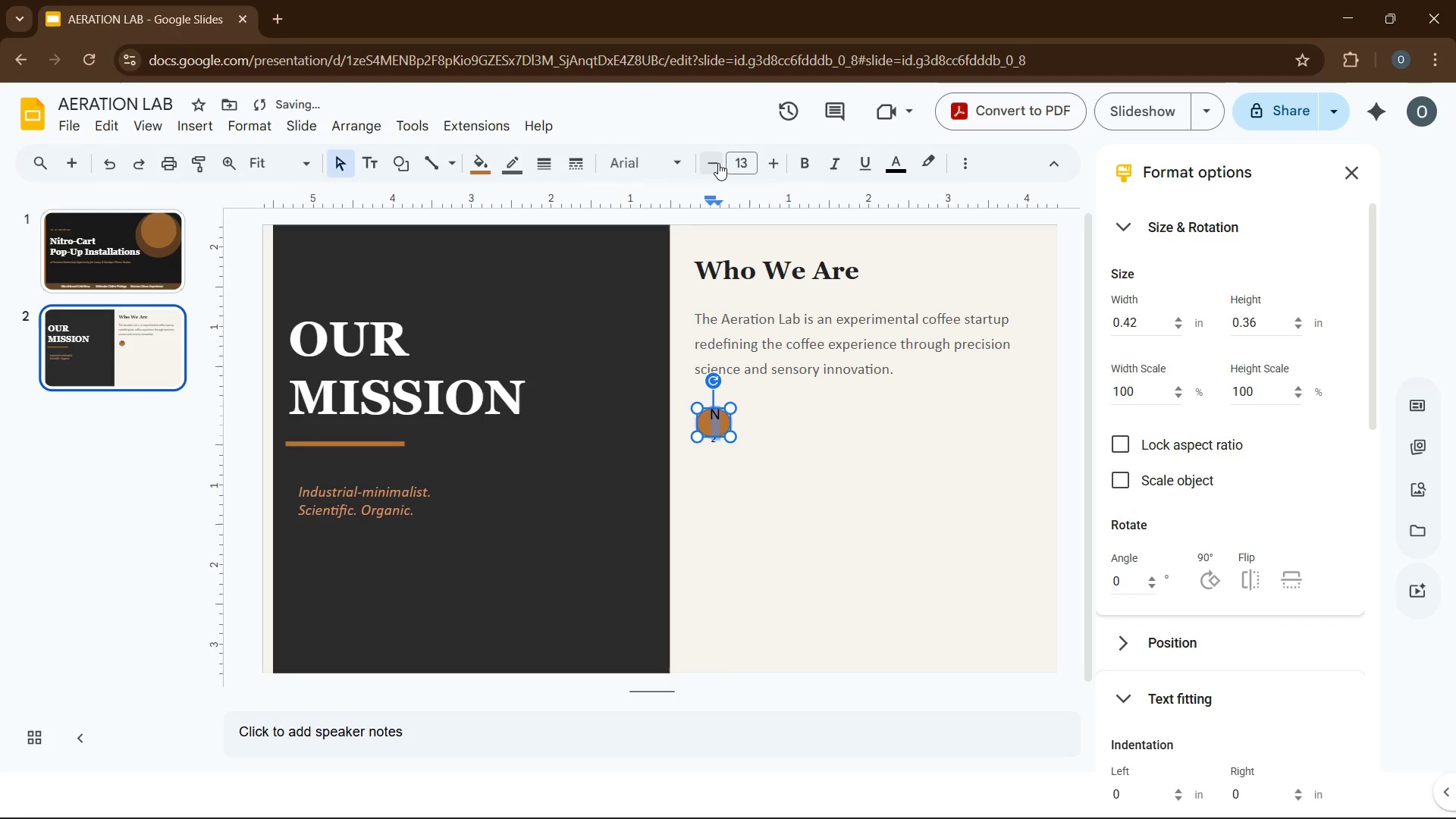 
left_click([718, 163])
 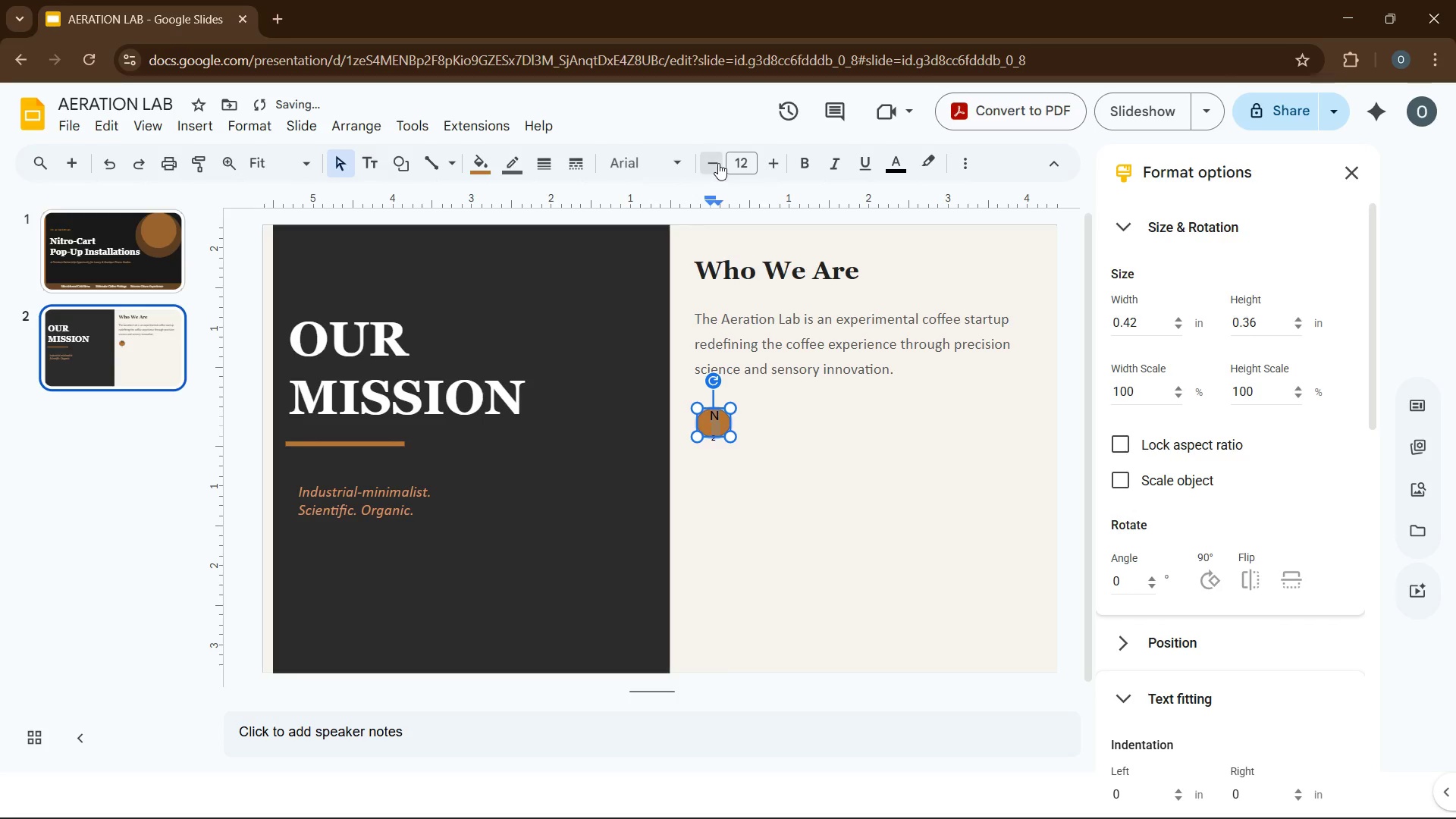 
left_click([718, 163])
 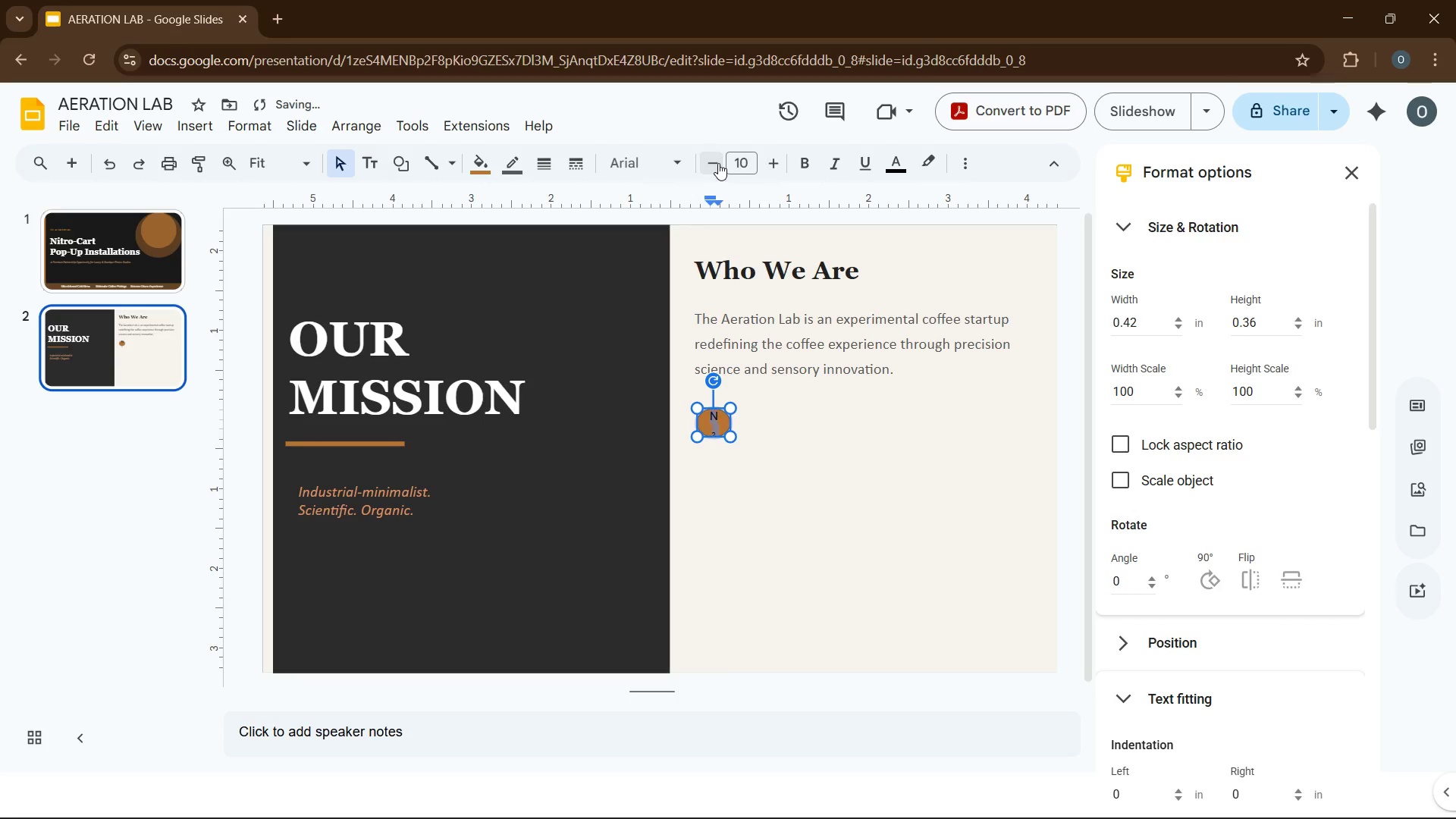 
double_click([718, 163])
 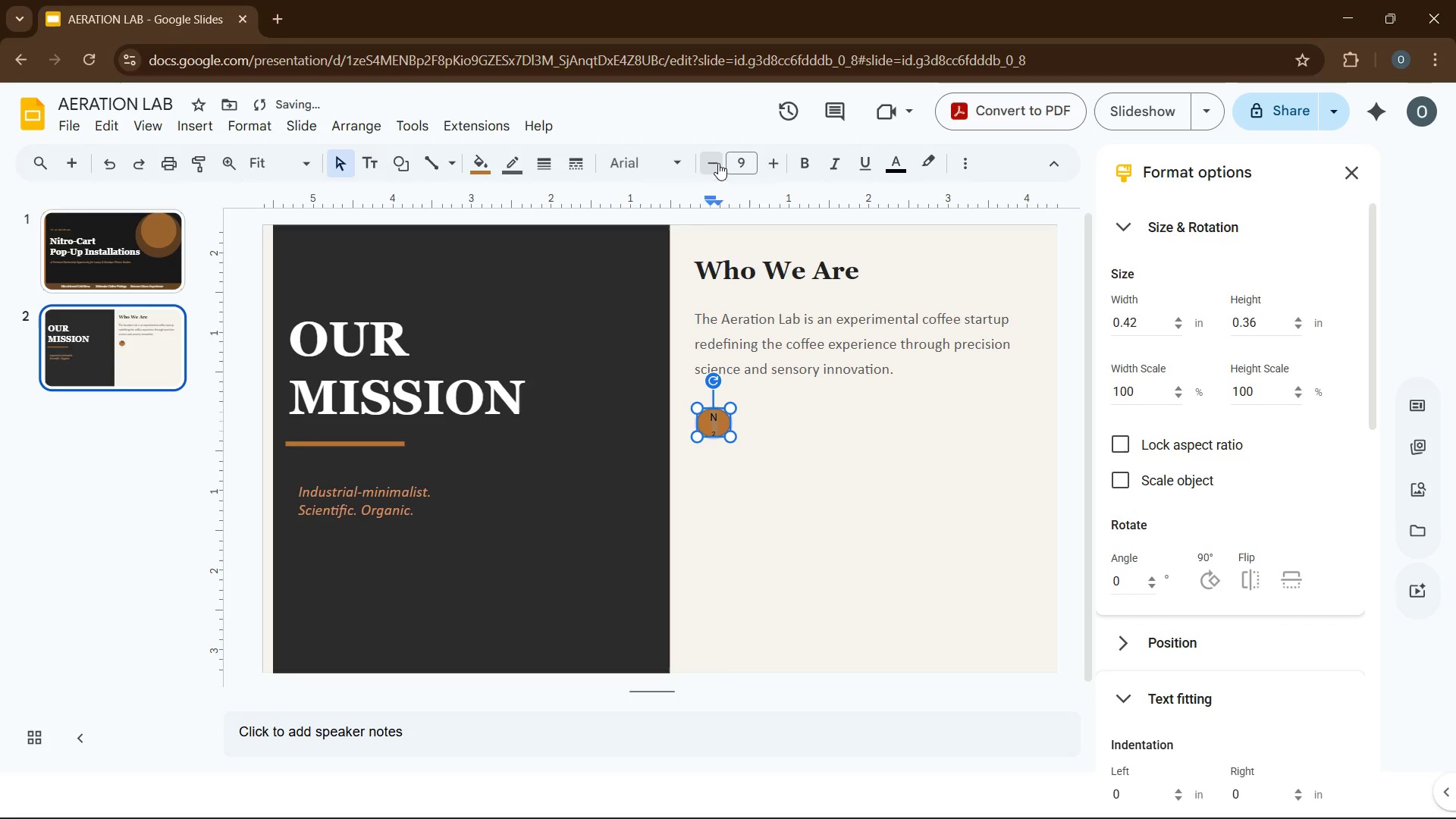 
left_click([718, 163])
 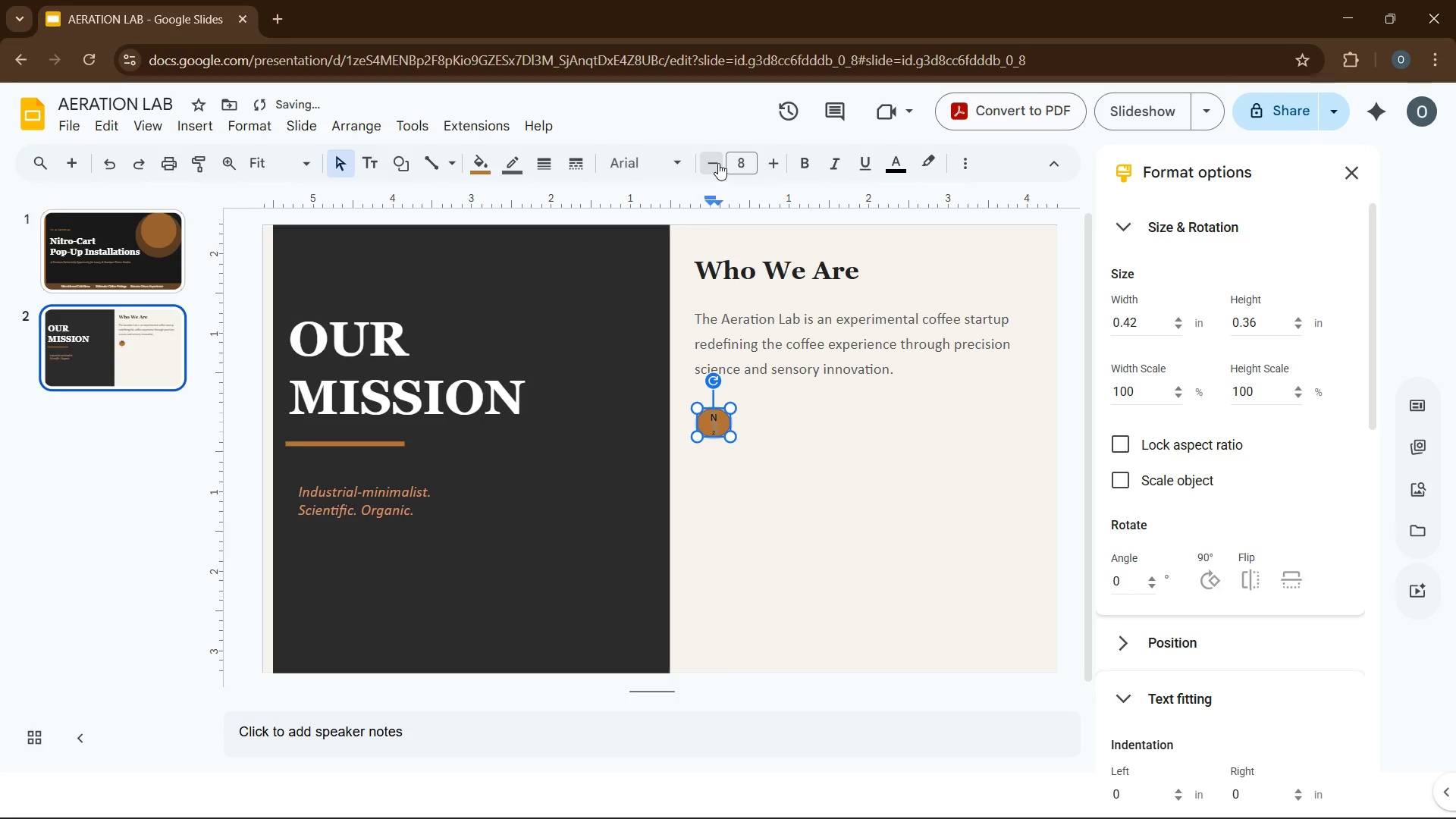 
double_click([718, 163])
 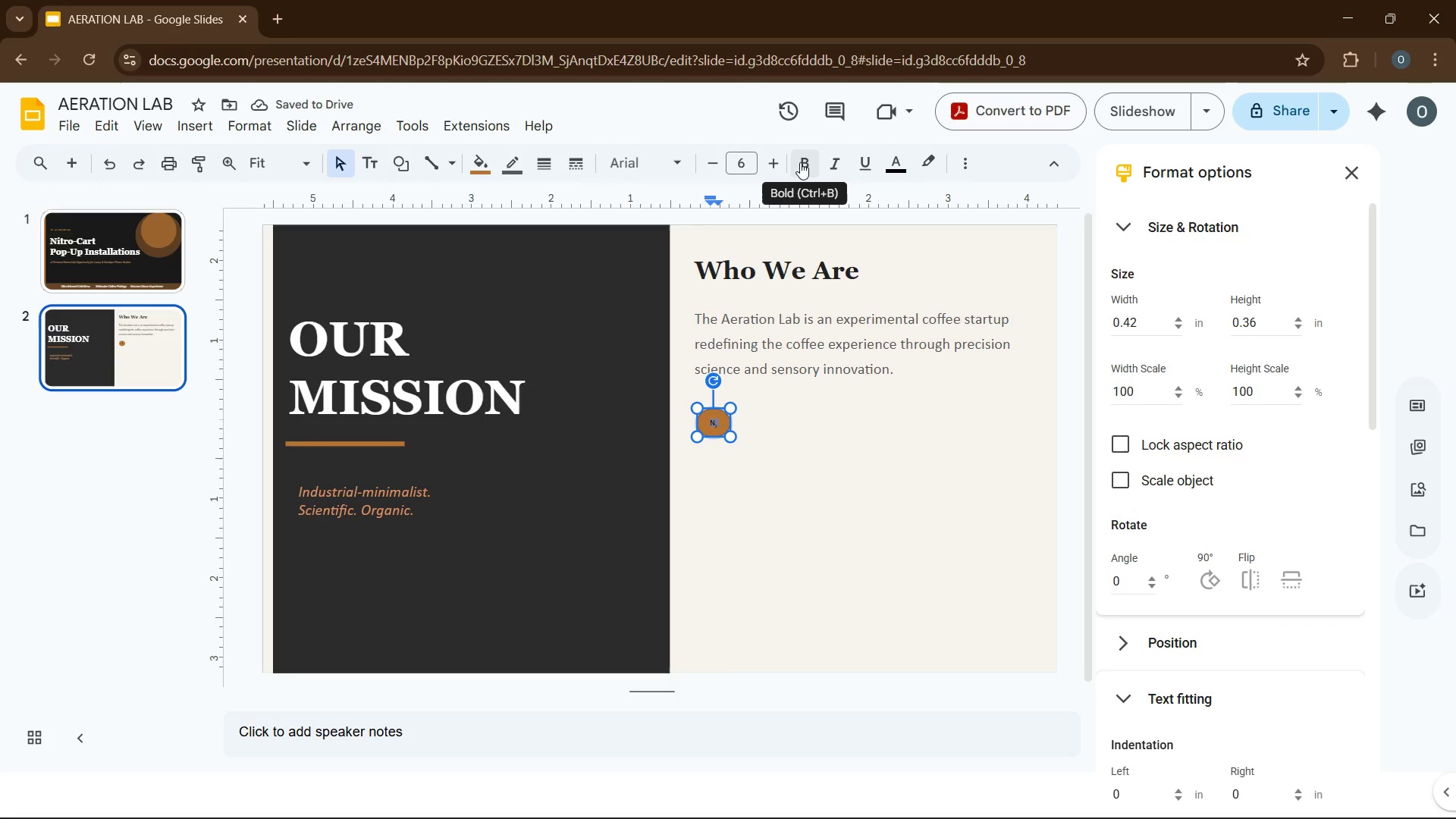 
wait(5.19)
 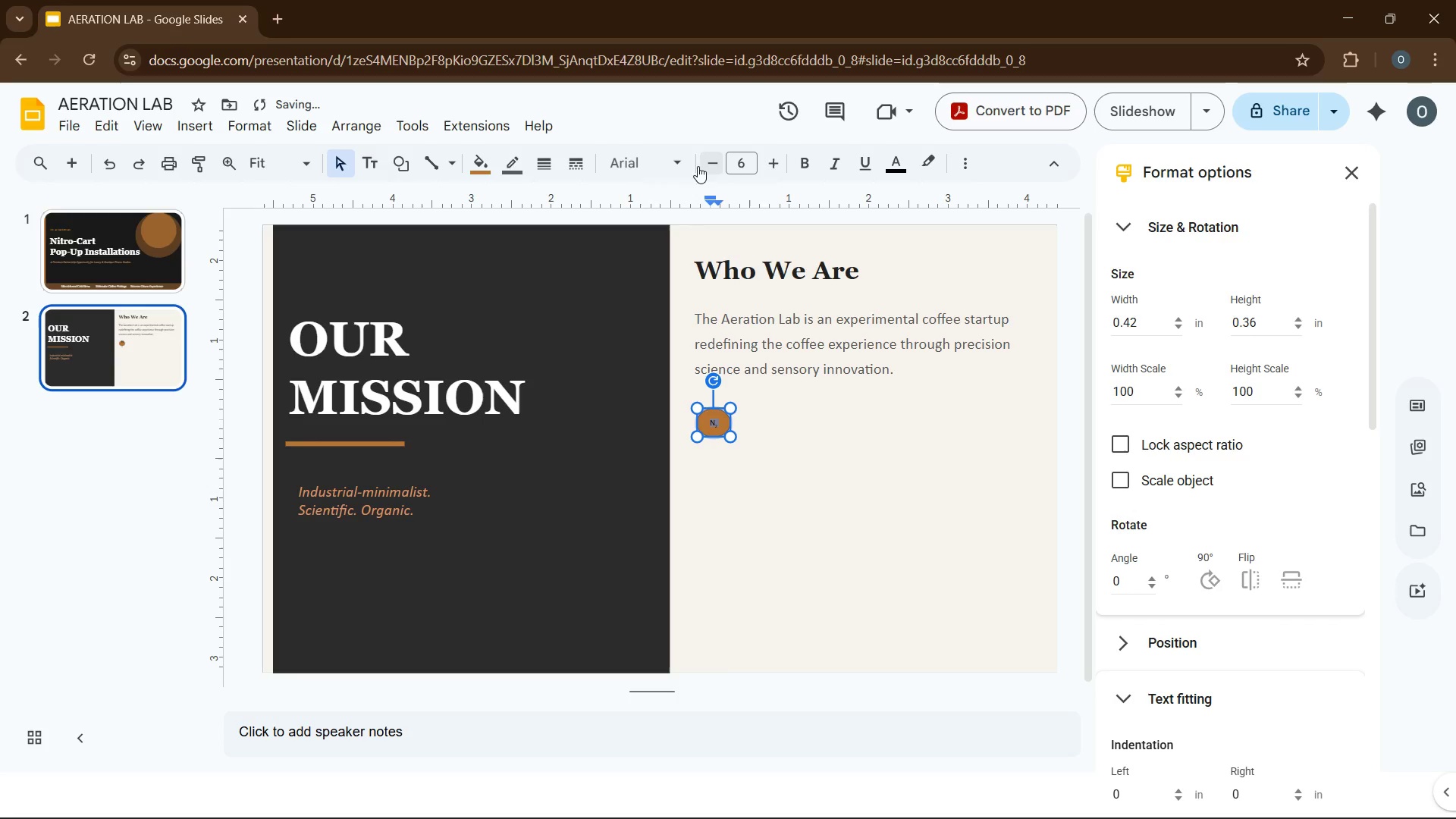 
left_click([800, 162])
 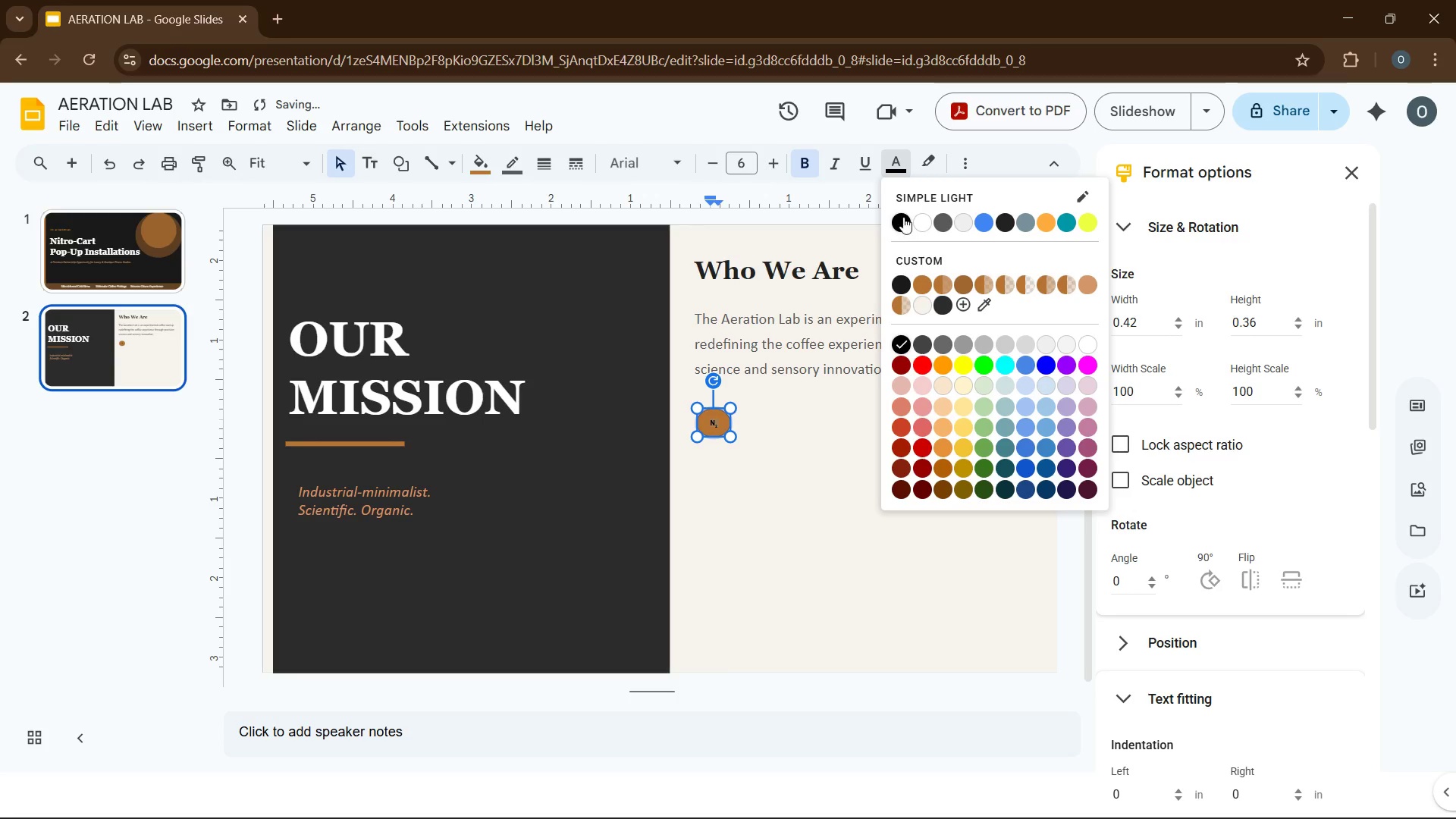 
left_click([915, 219])
 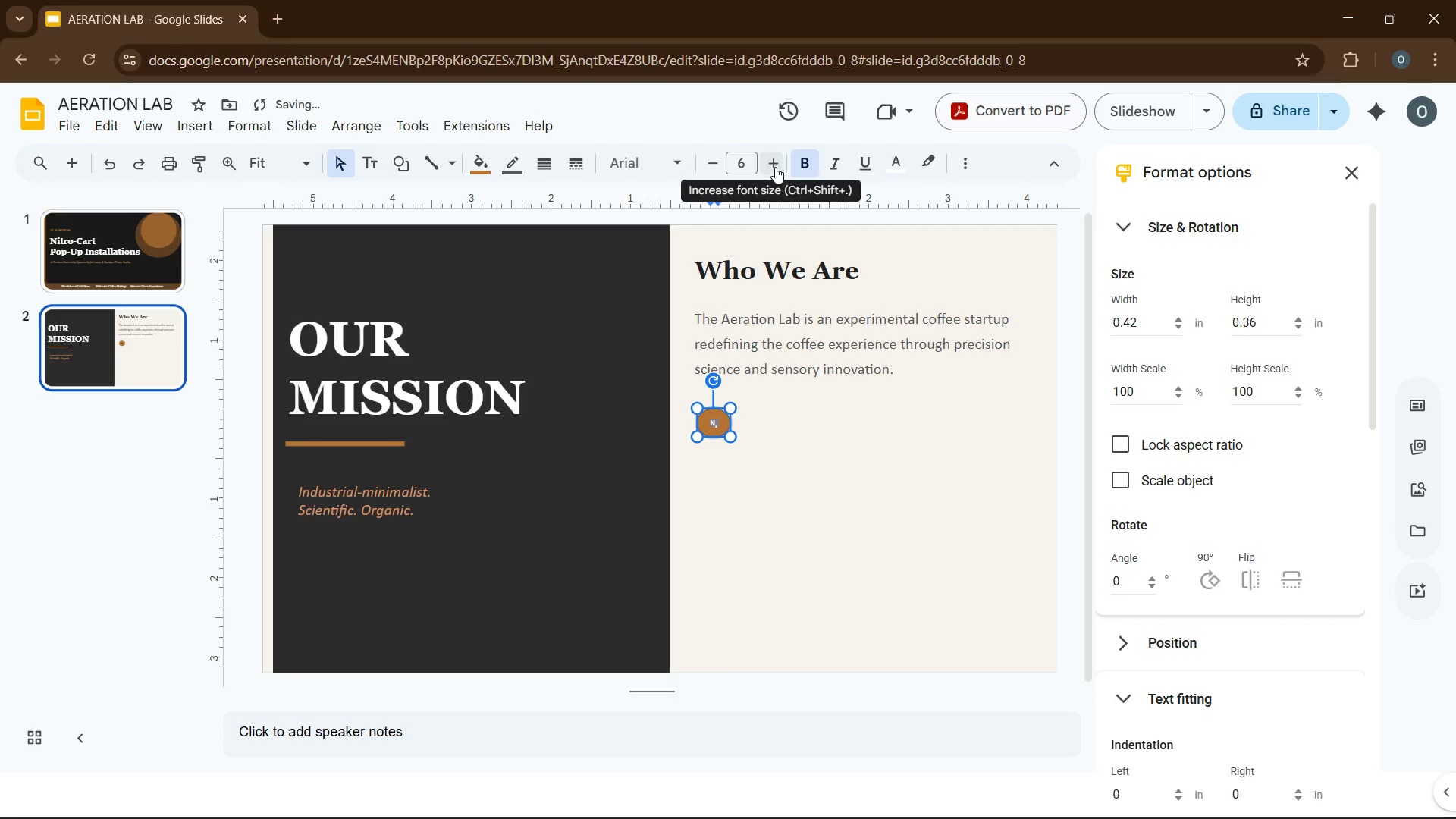 
left_click([776, 166])
 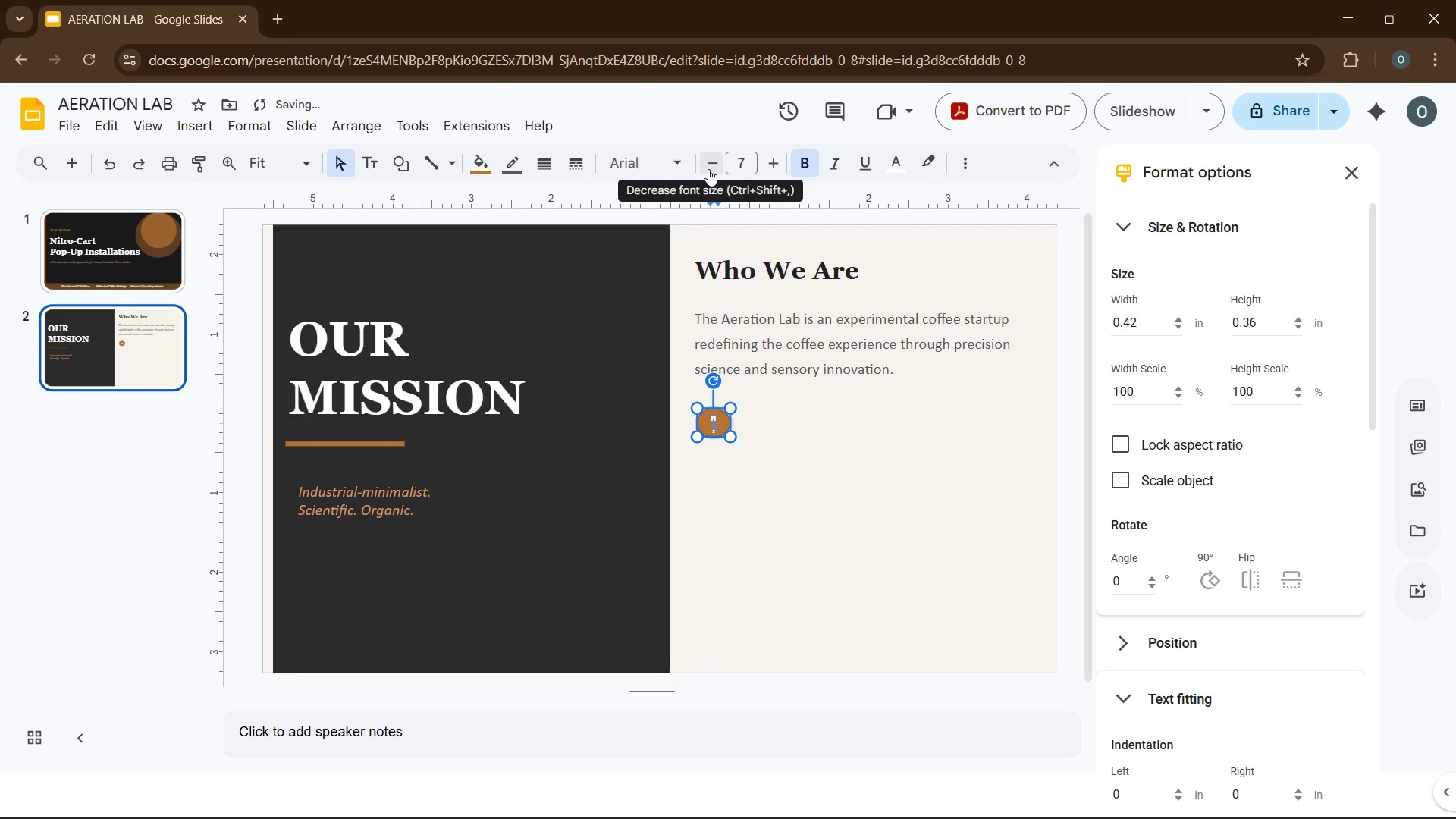 
left_click([709, 169])
 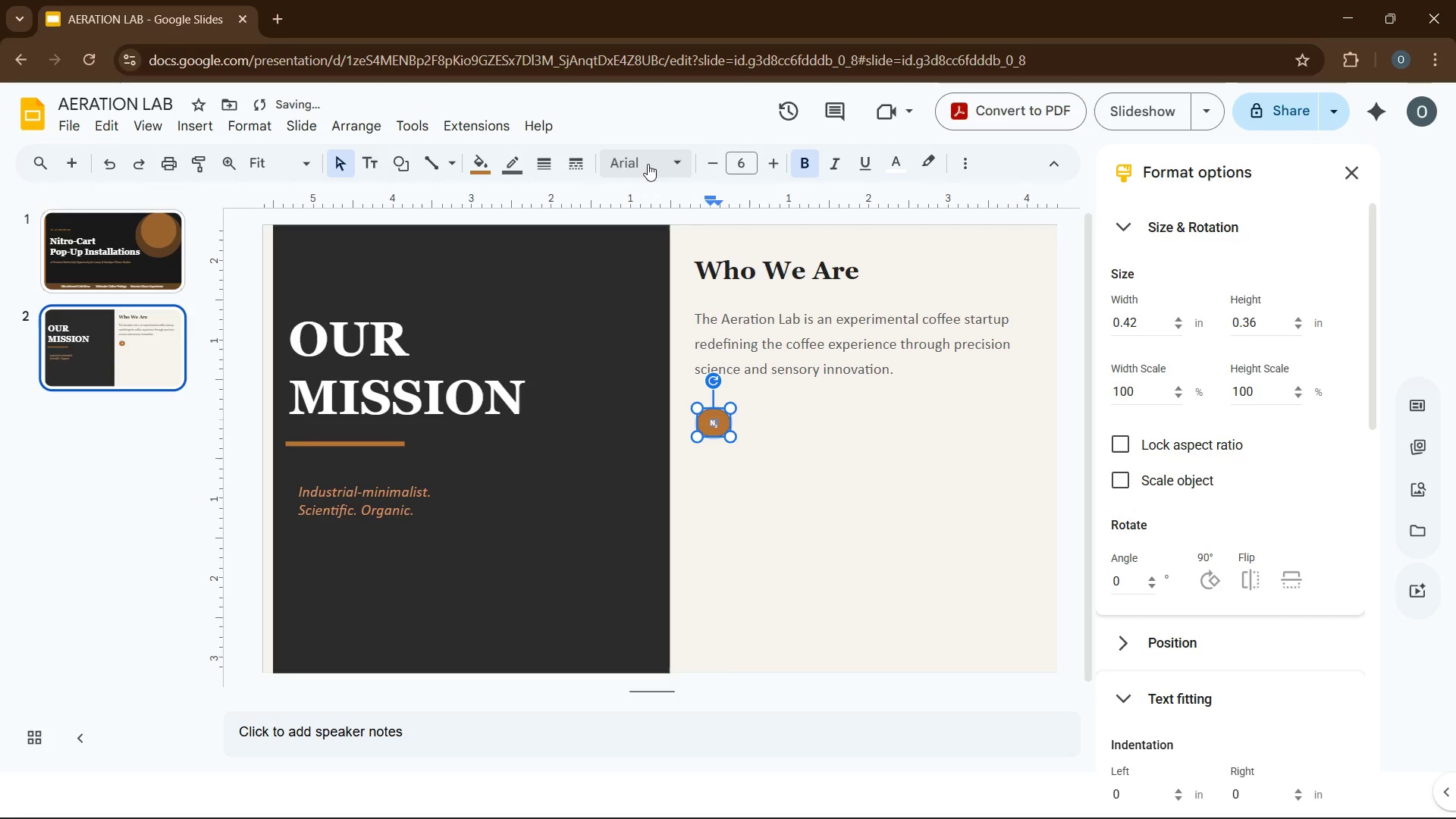 
left_click([622, 162])
 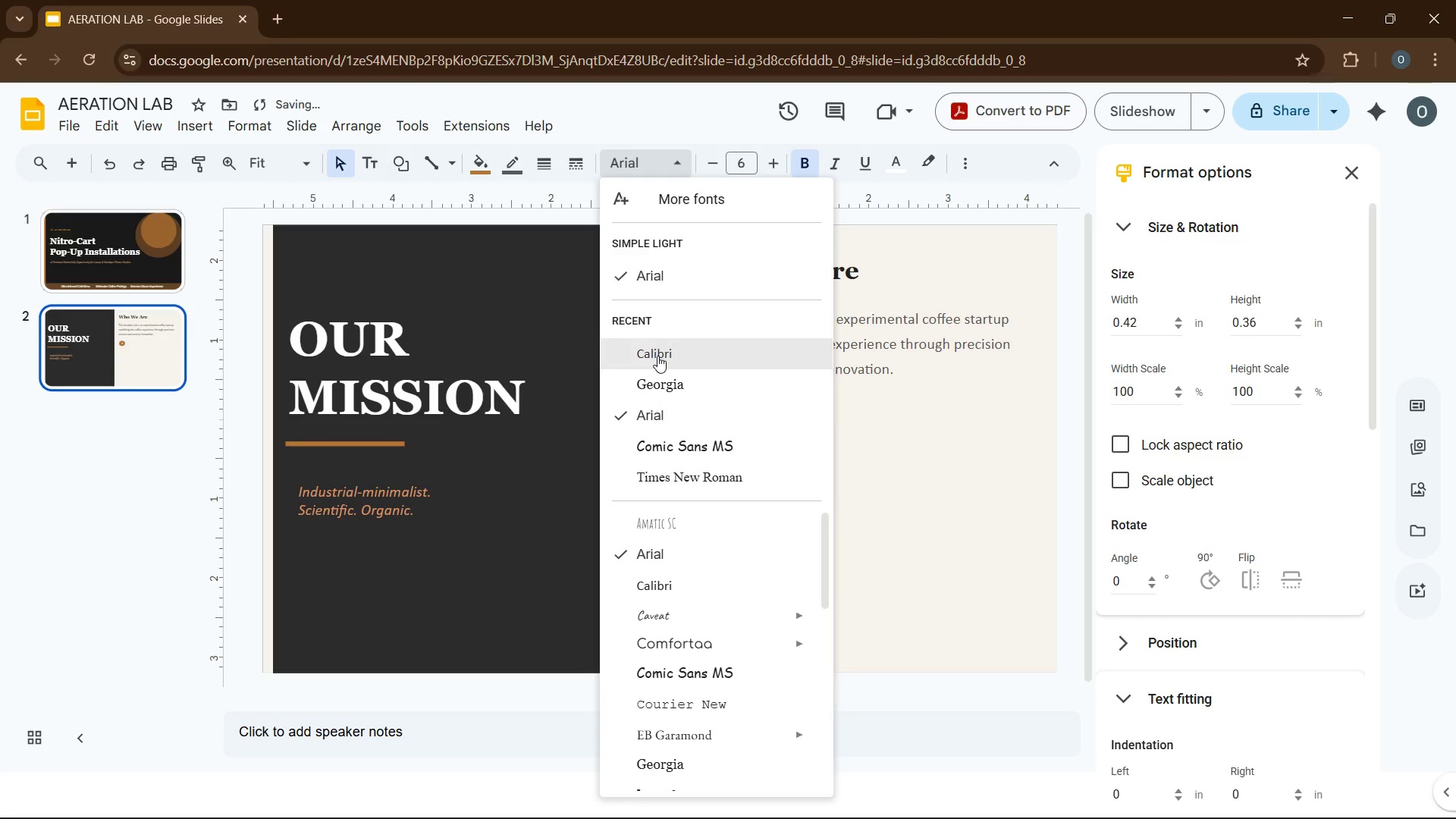 
left_click([657, 356])
 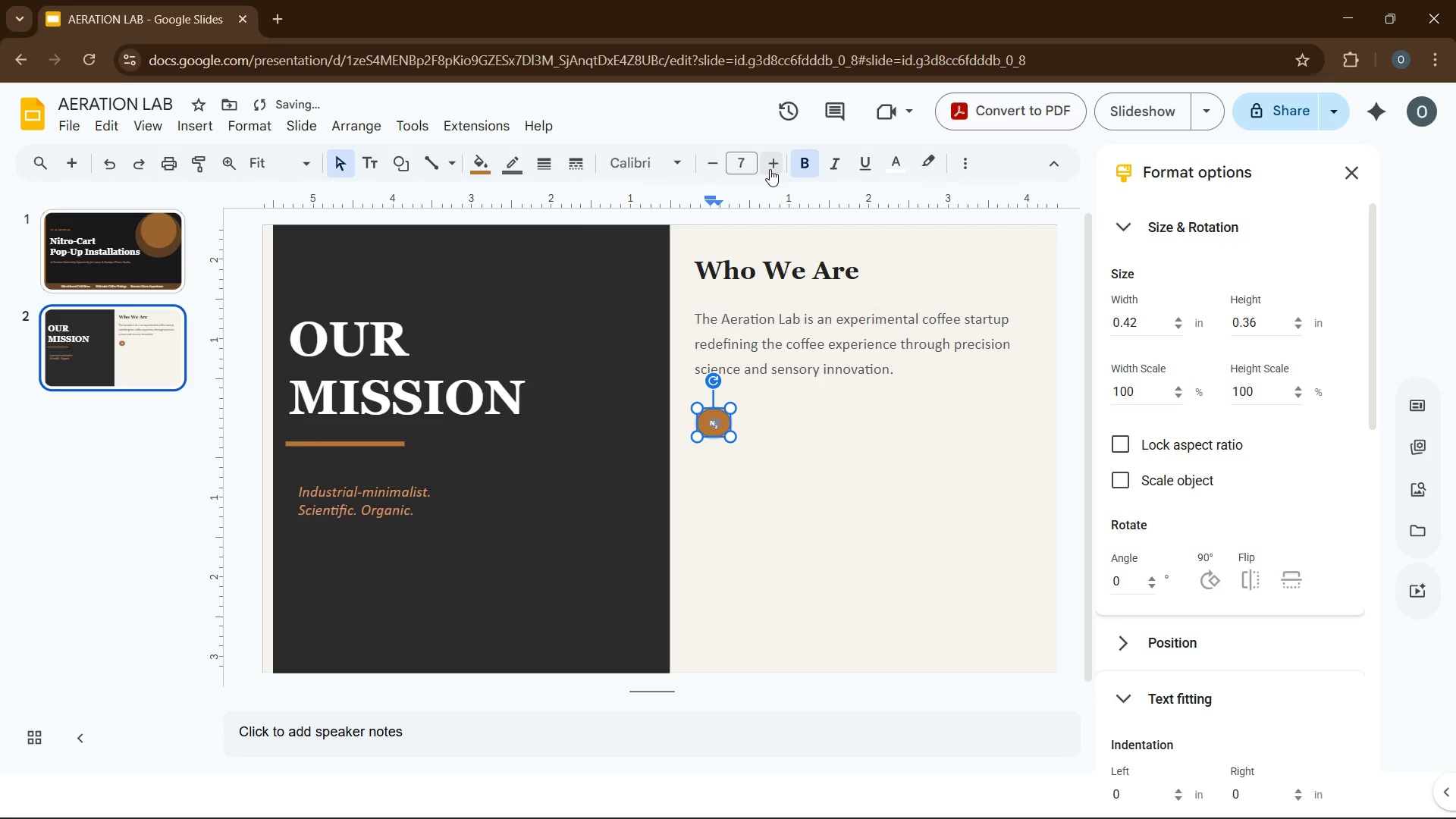 
double_click([770, 169])
 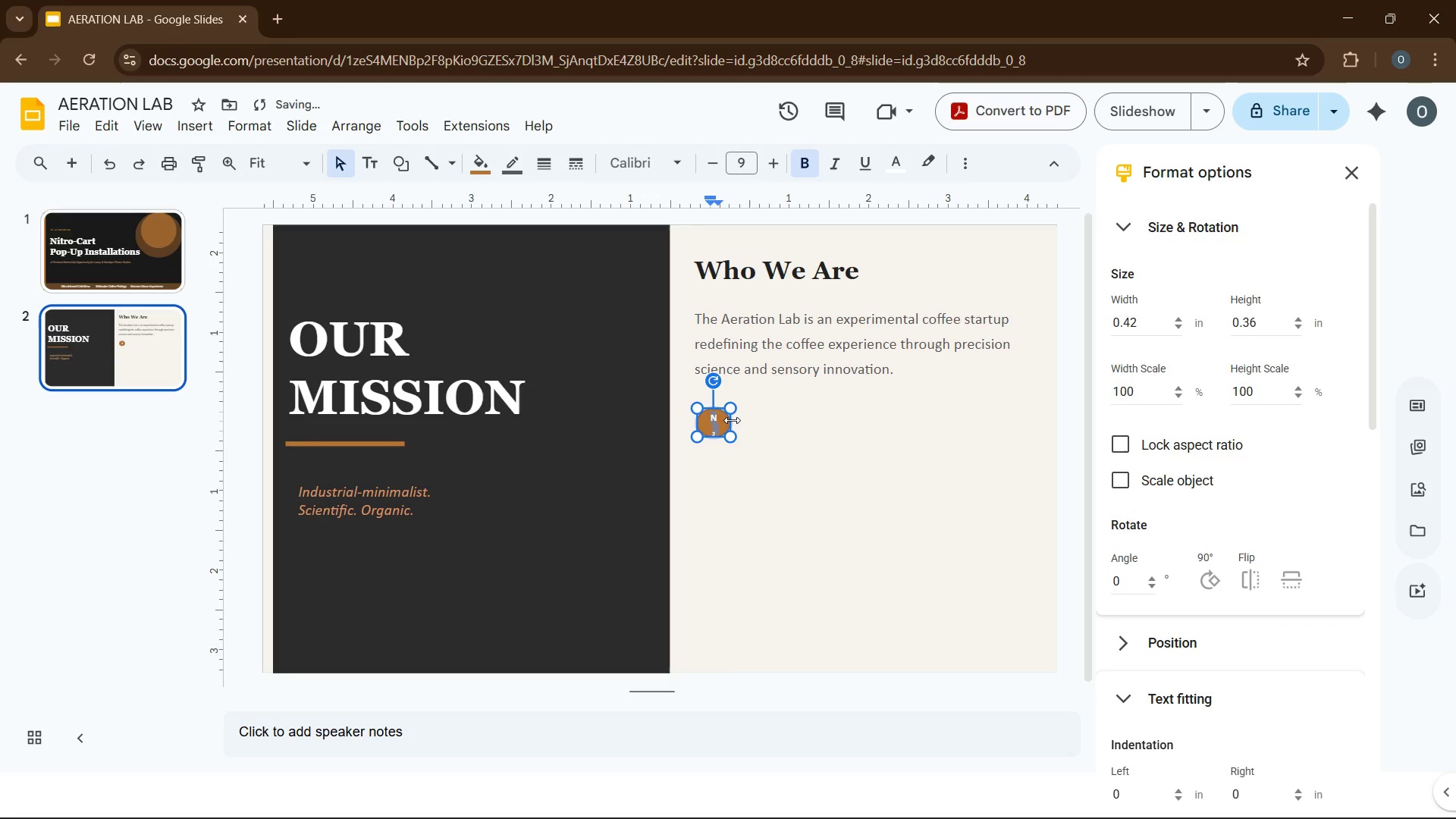 
left_click_drag(start_coordinate=[733, 420], to_coordinate=[738, 419])
 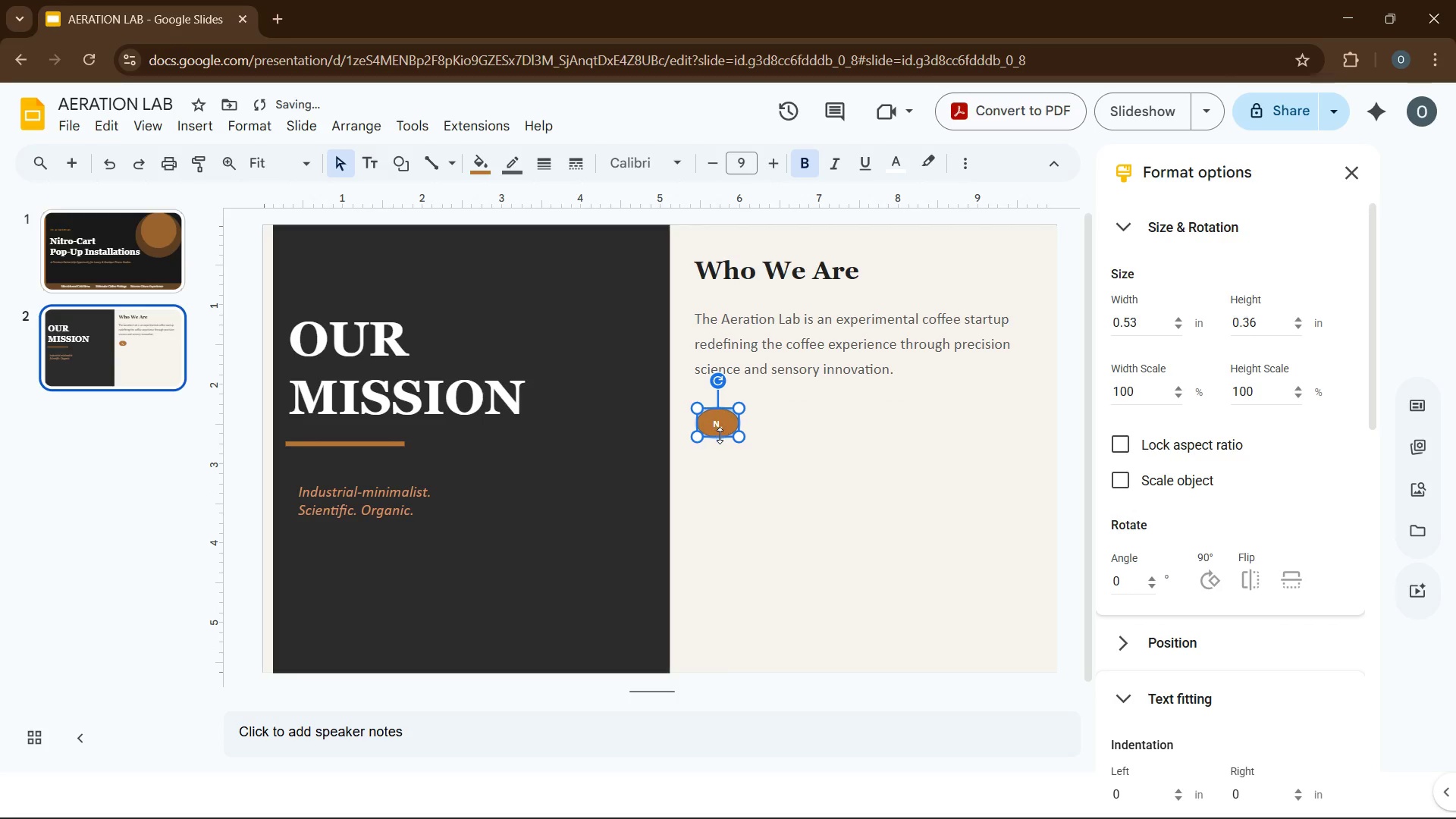 
left_click_drag(start_coordinate=[720, 435], to_coordinate=[720, 440])
 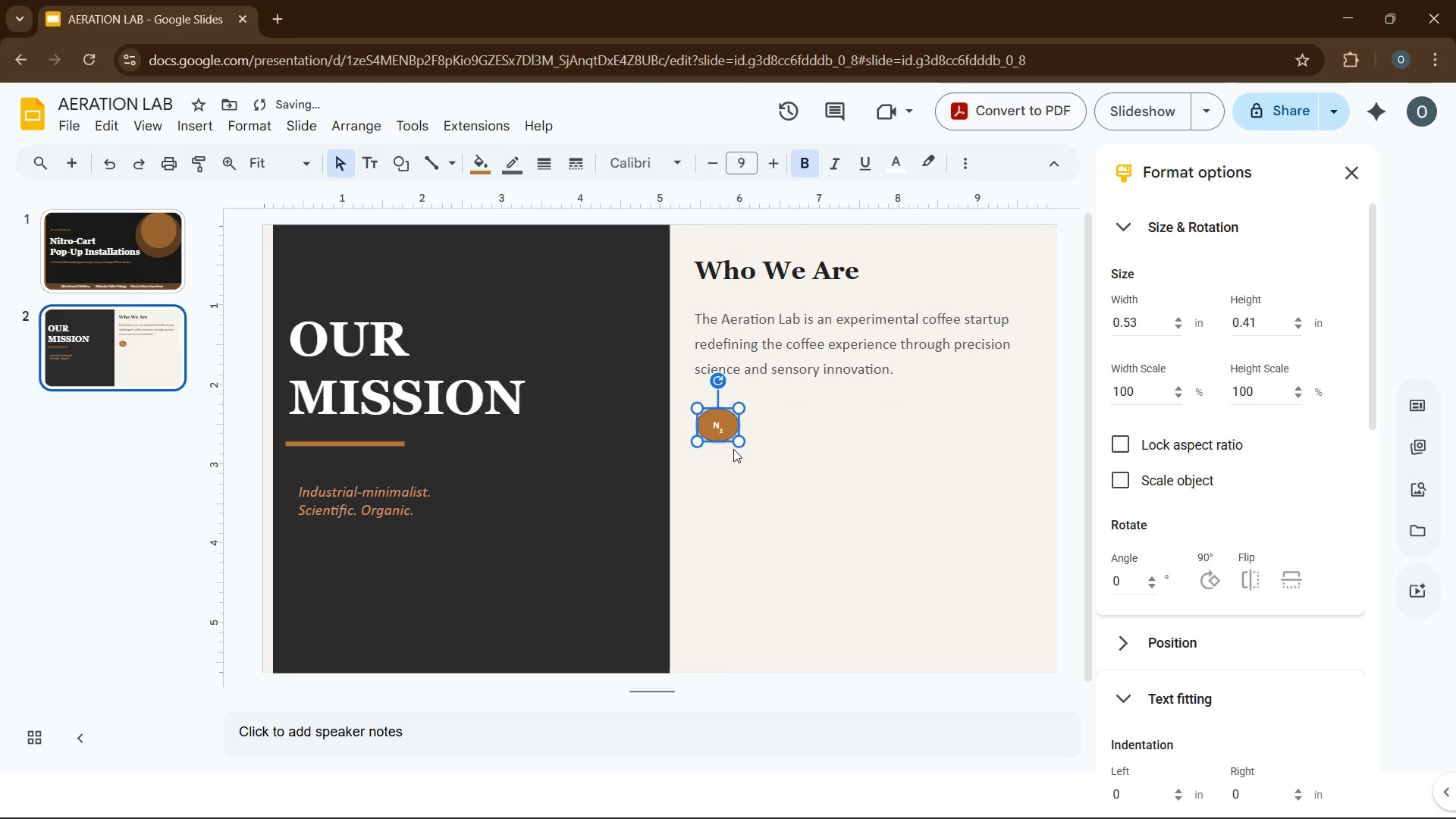 
left_click([733, 449])
 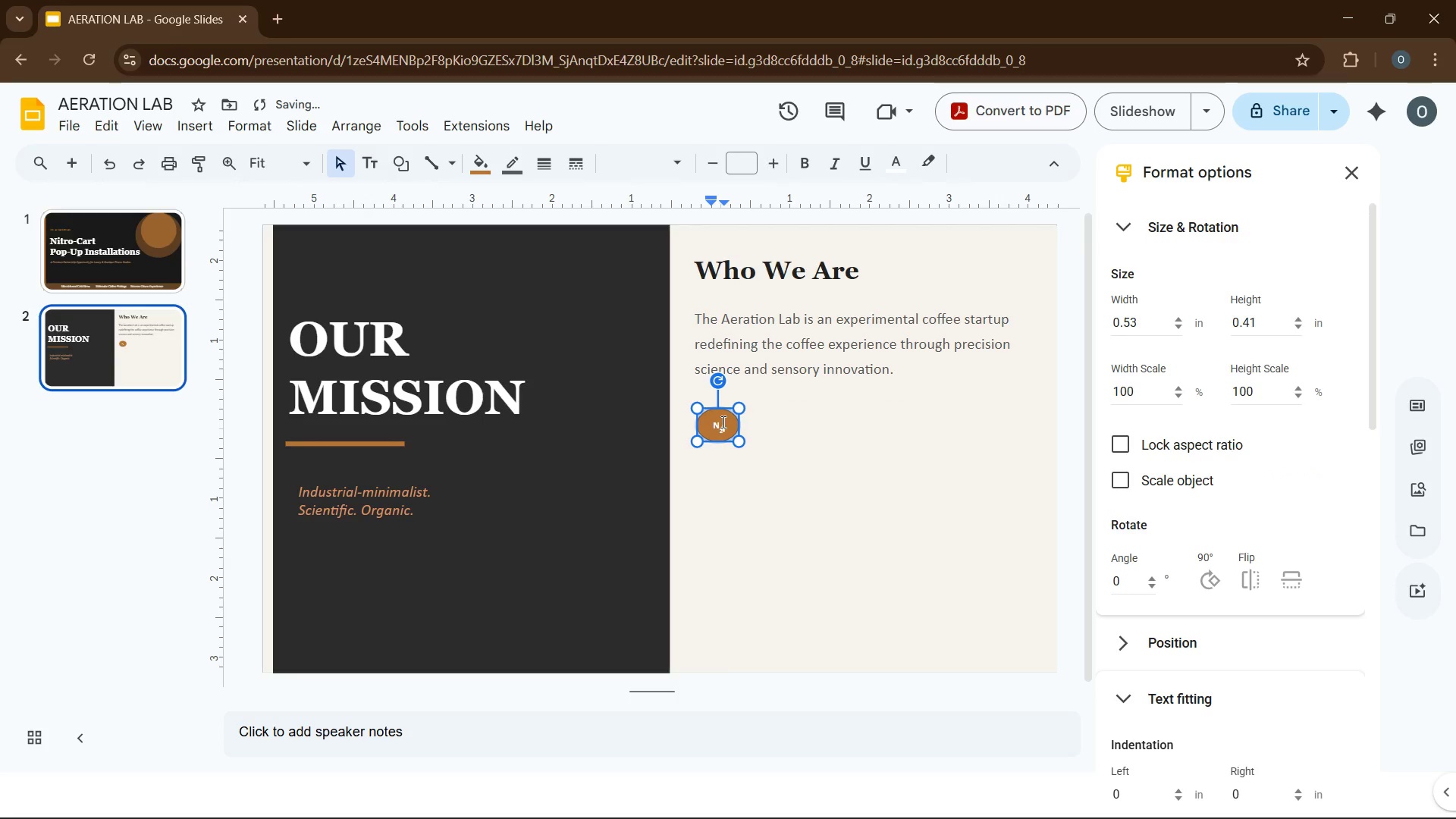 
double_click([722, 422])
 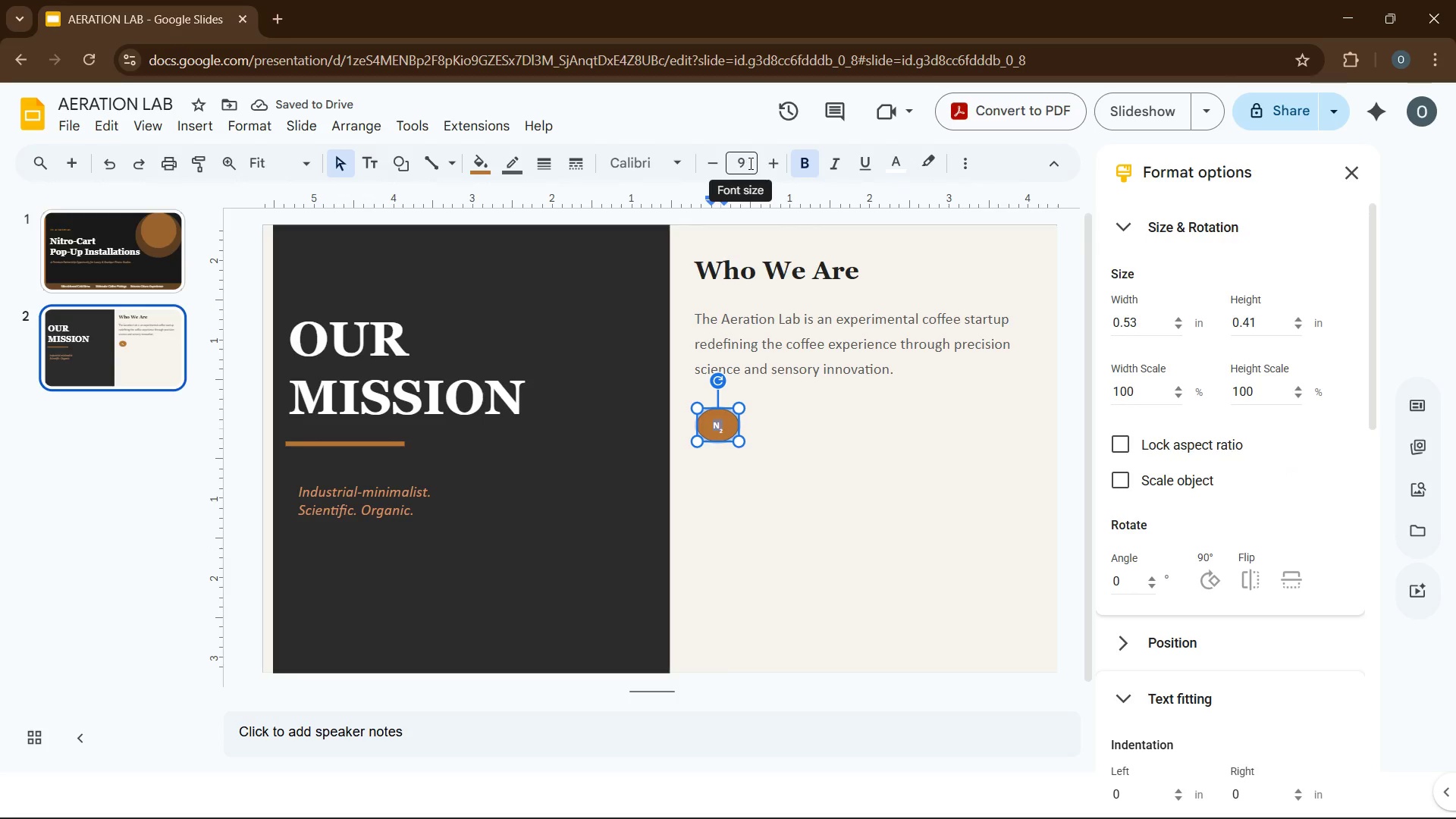 
left_click([770, 164])
 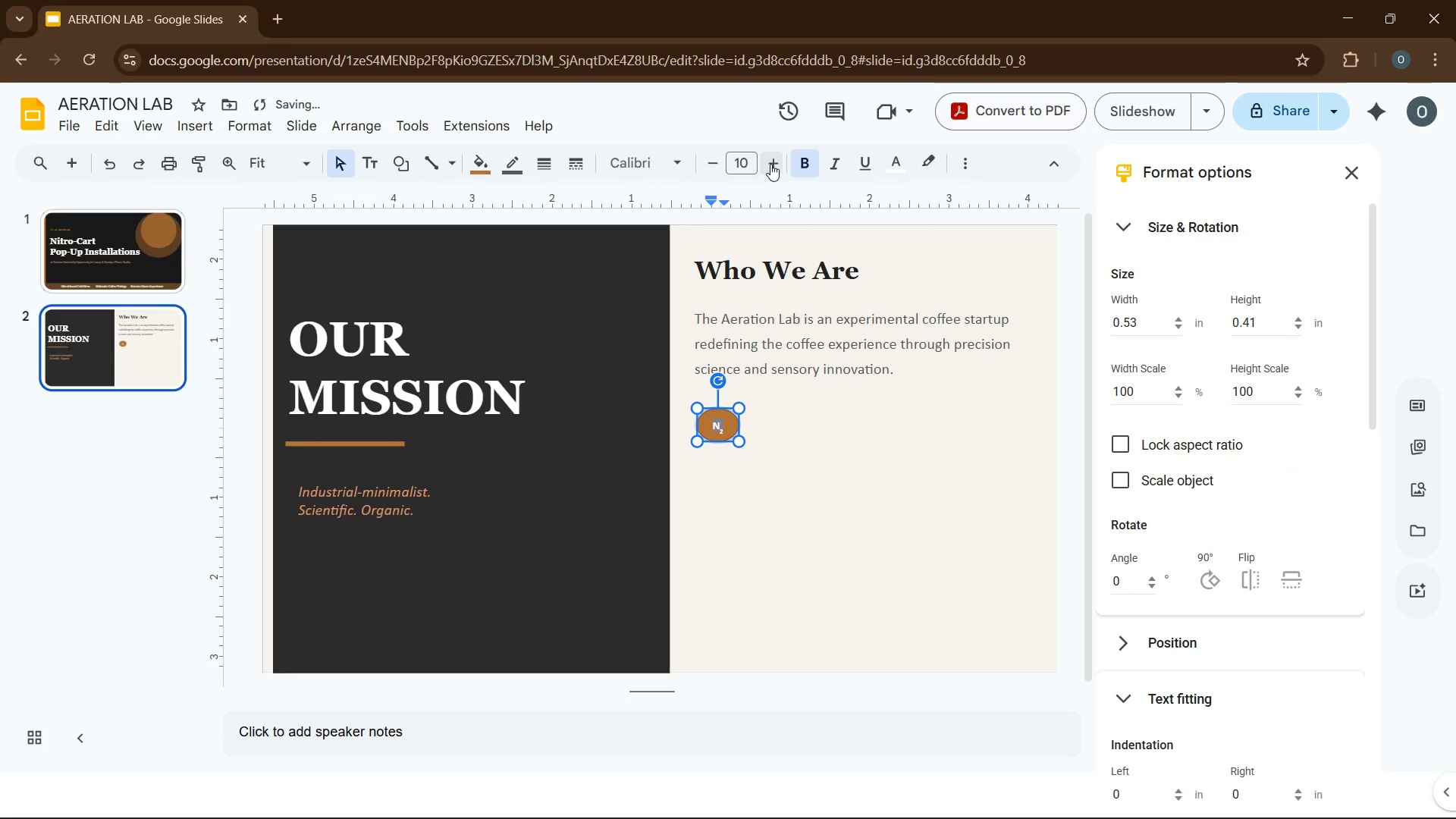 
left_click([770, 164])
 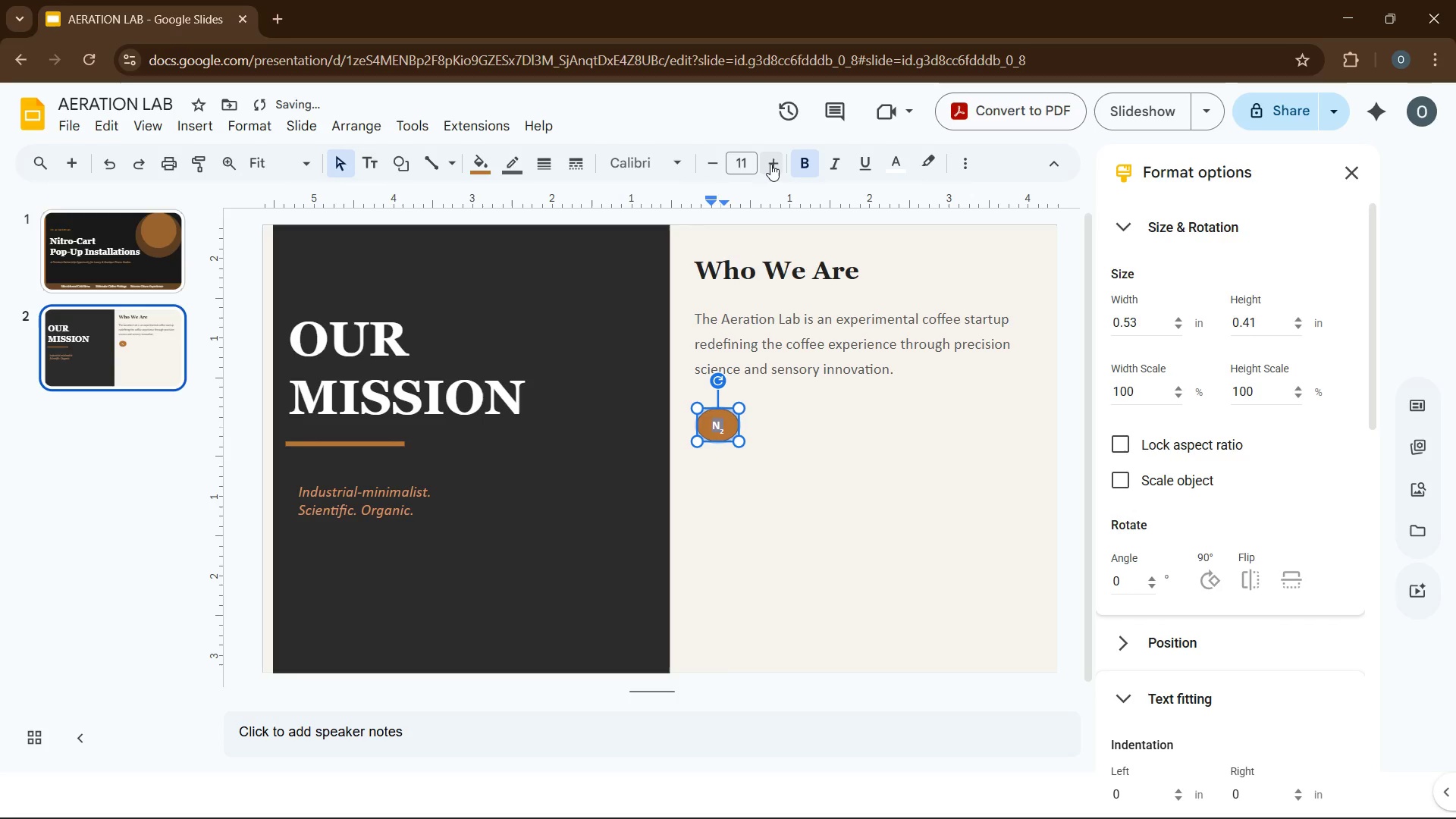 
left_click([770, 164])
 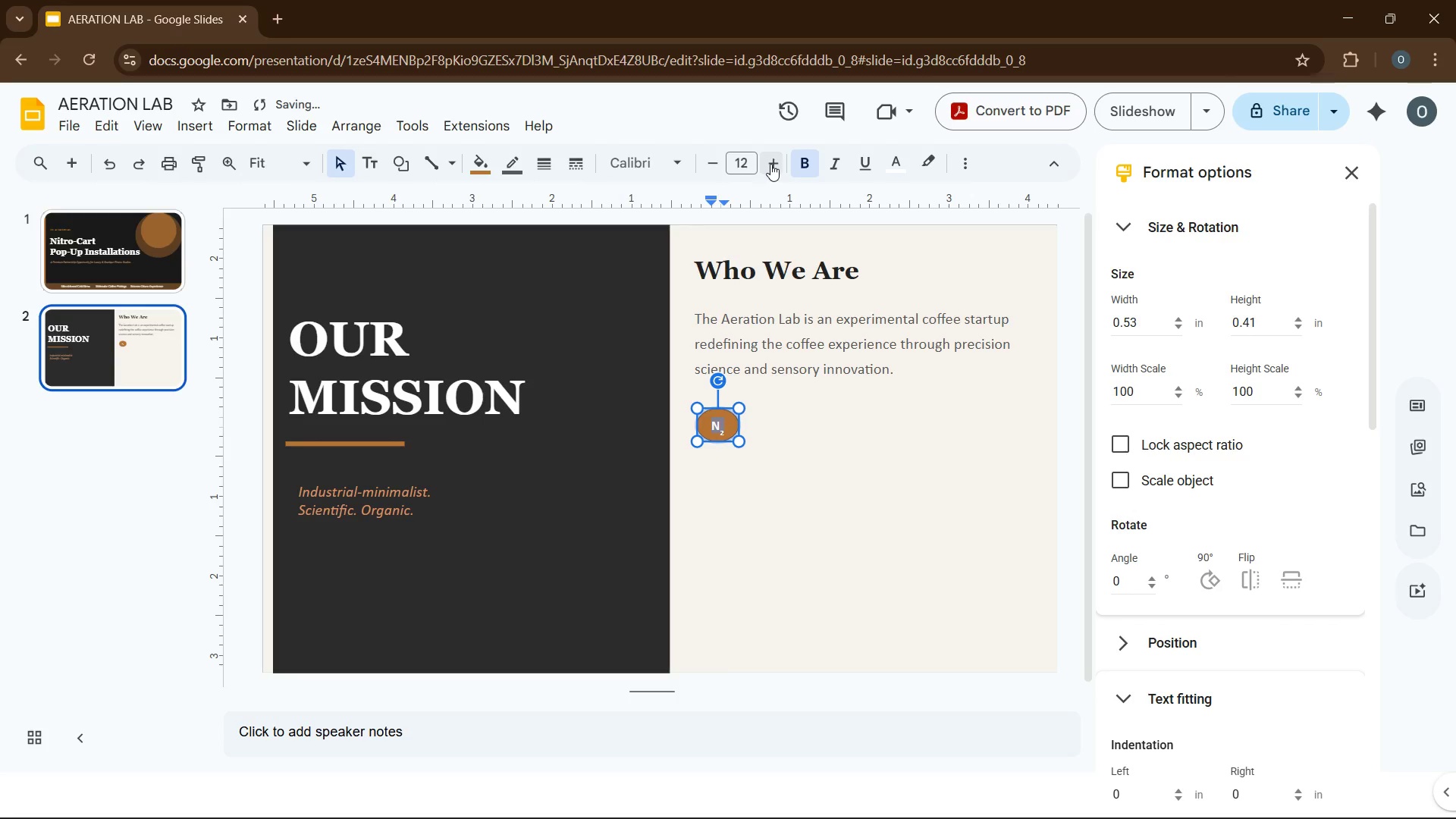 
left_click([770, 164])
 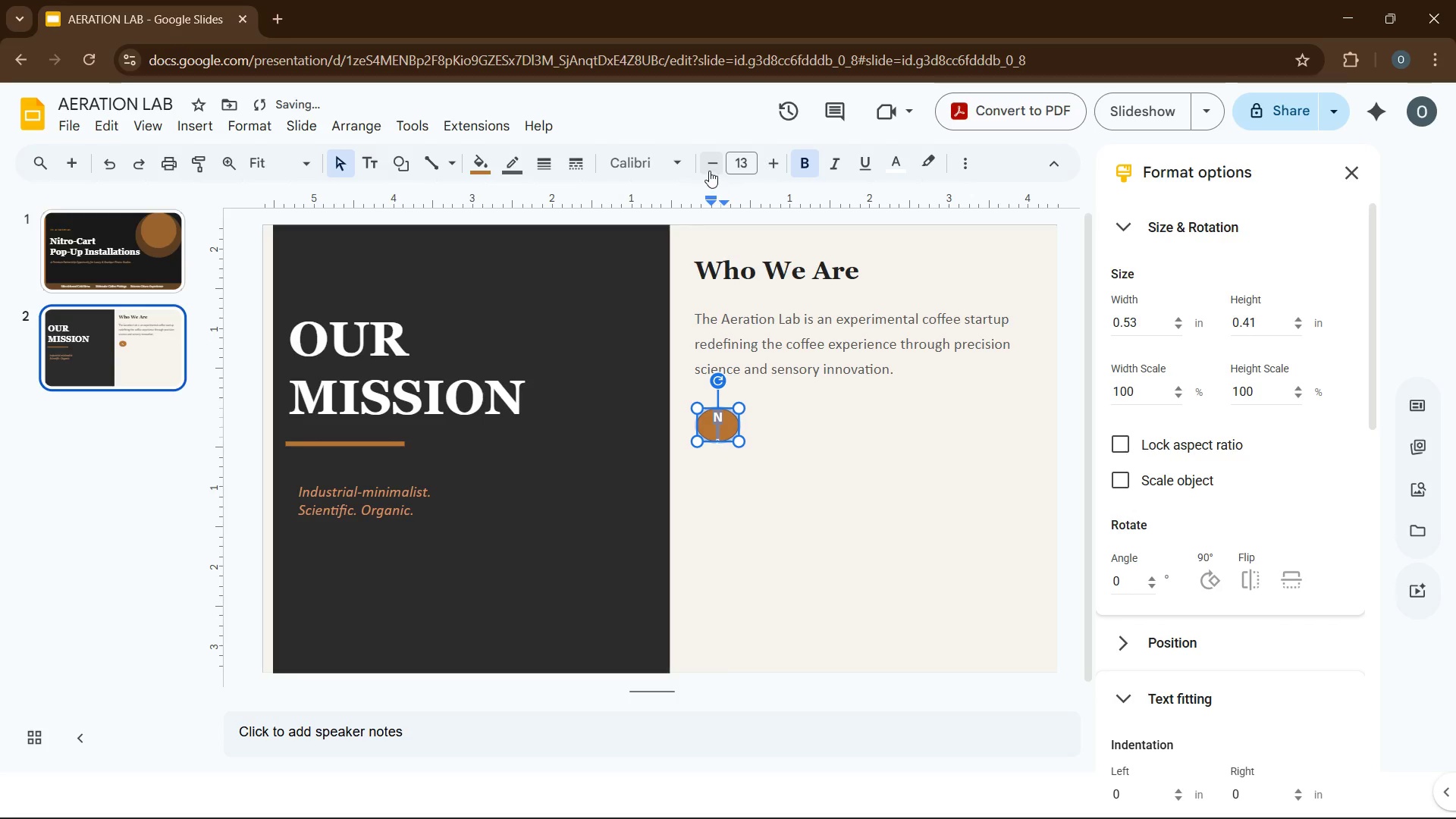 
left_click([711, 168])
 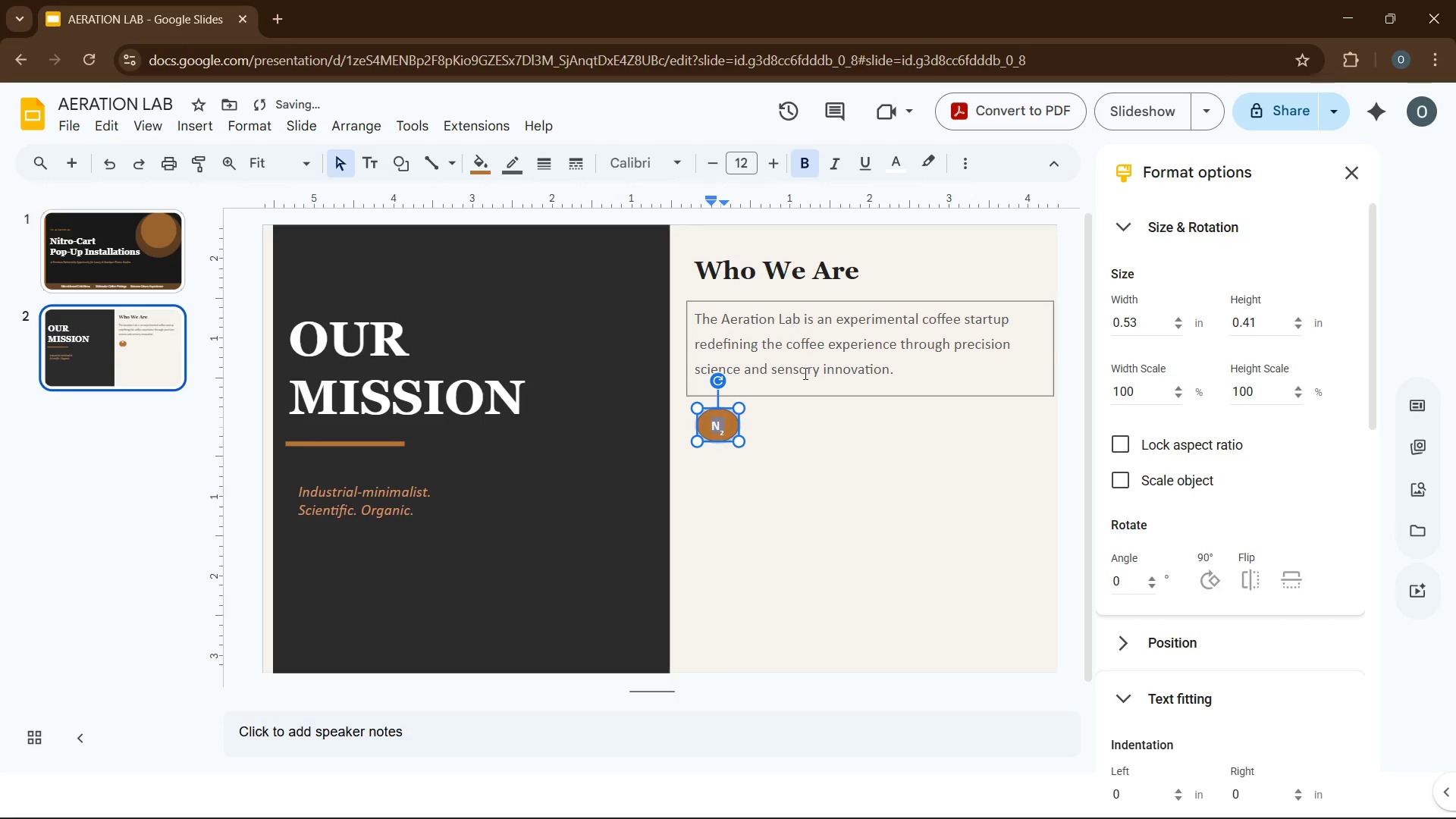 
left_click([804, 377])
 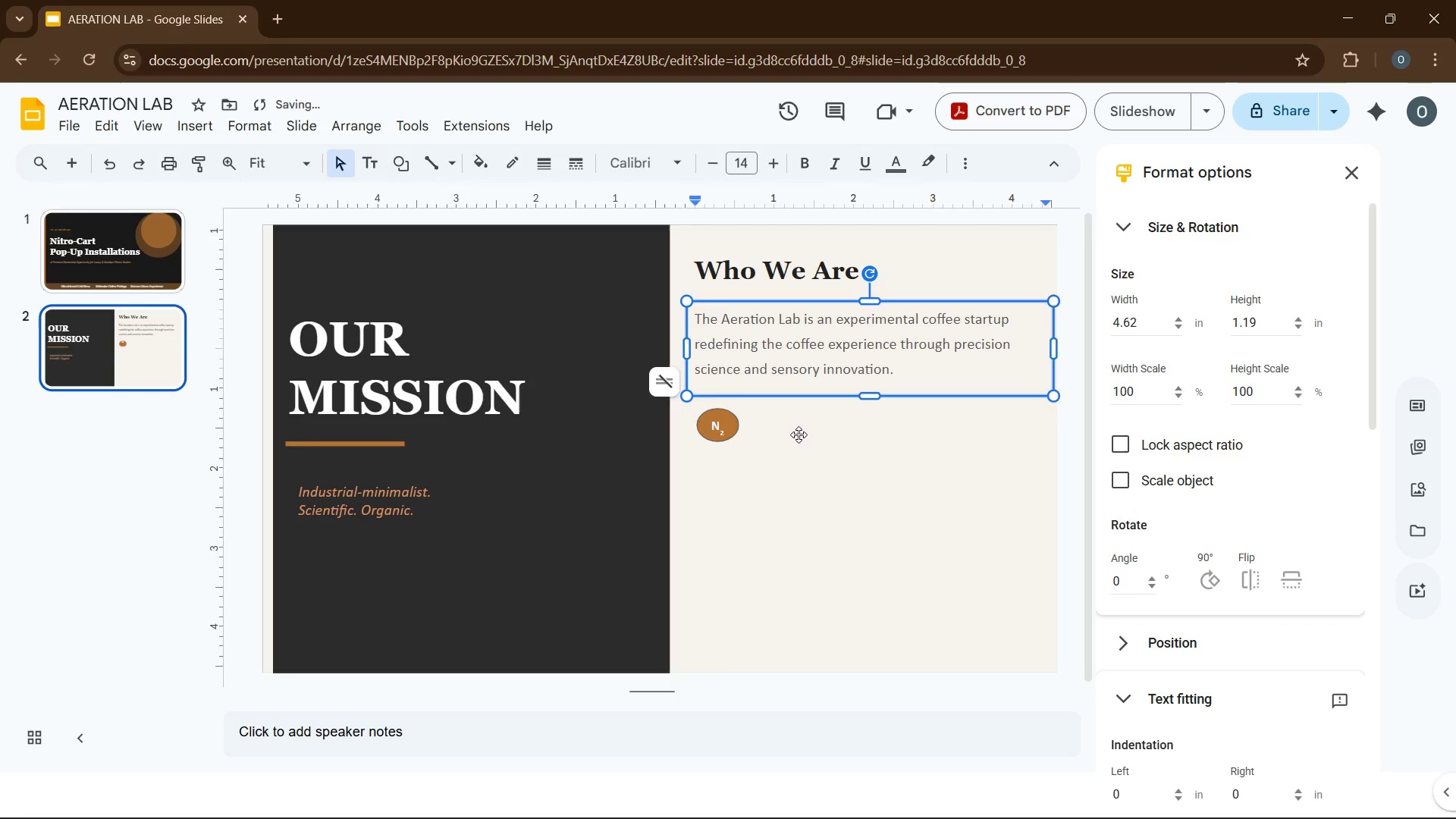 
left_click([799, 435])
 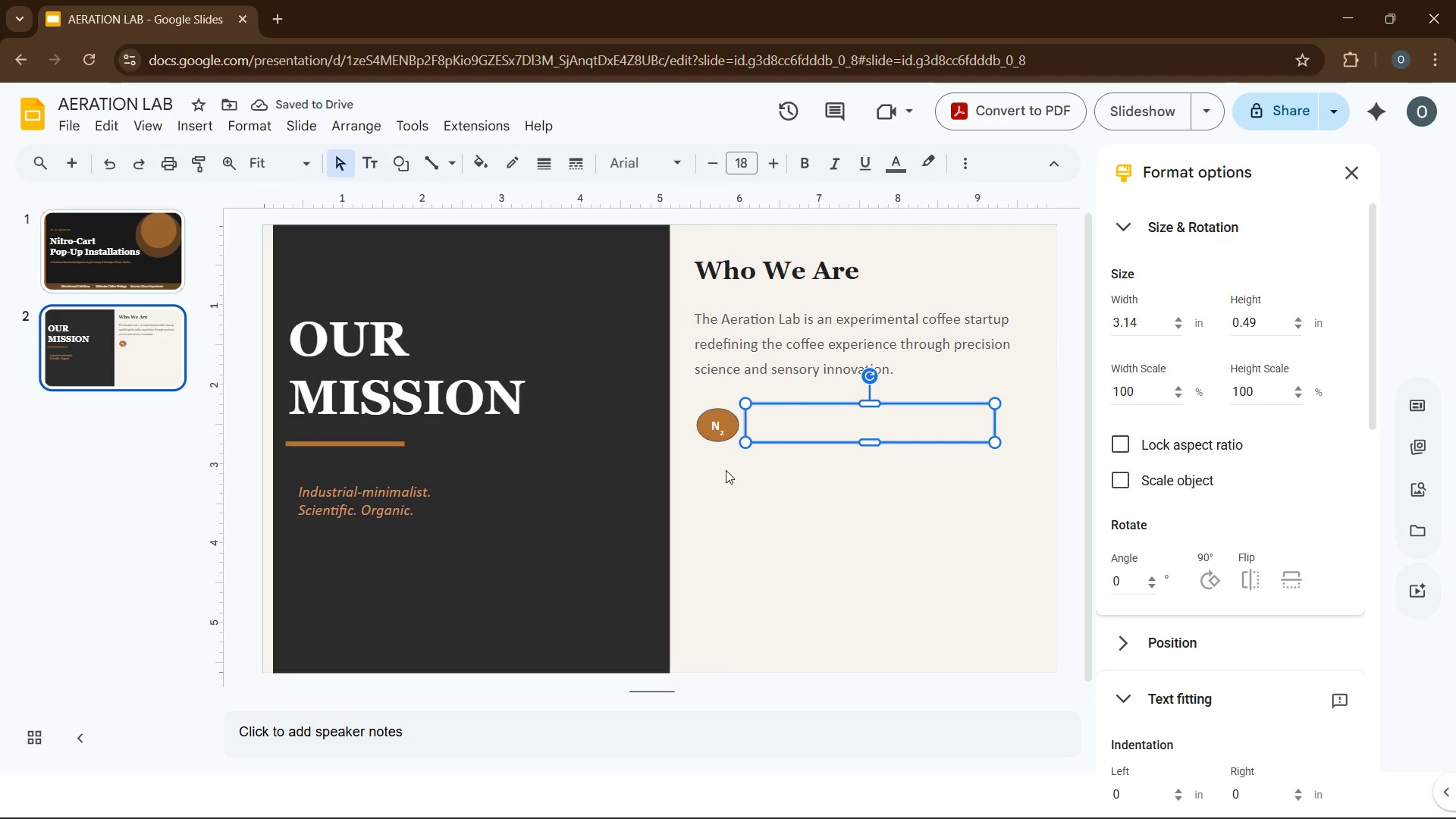 
left_click([726, 475])
 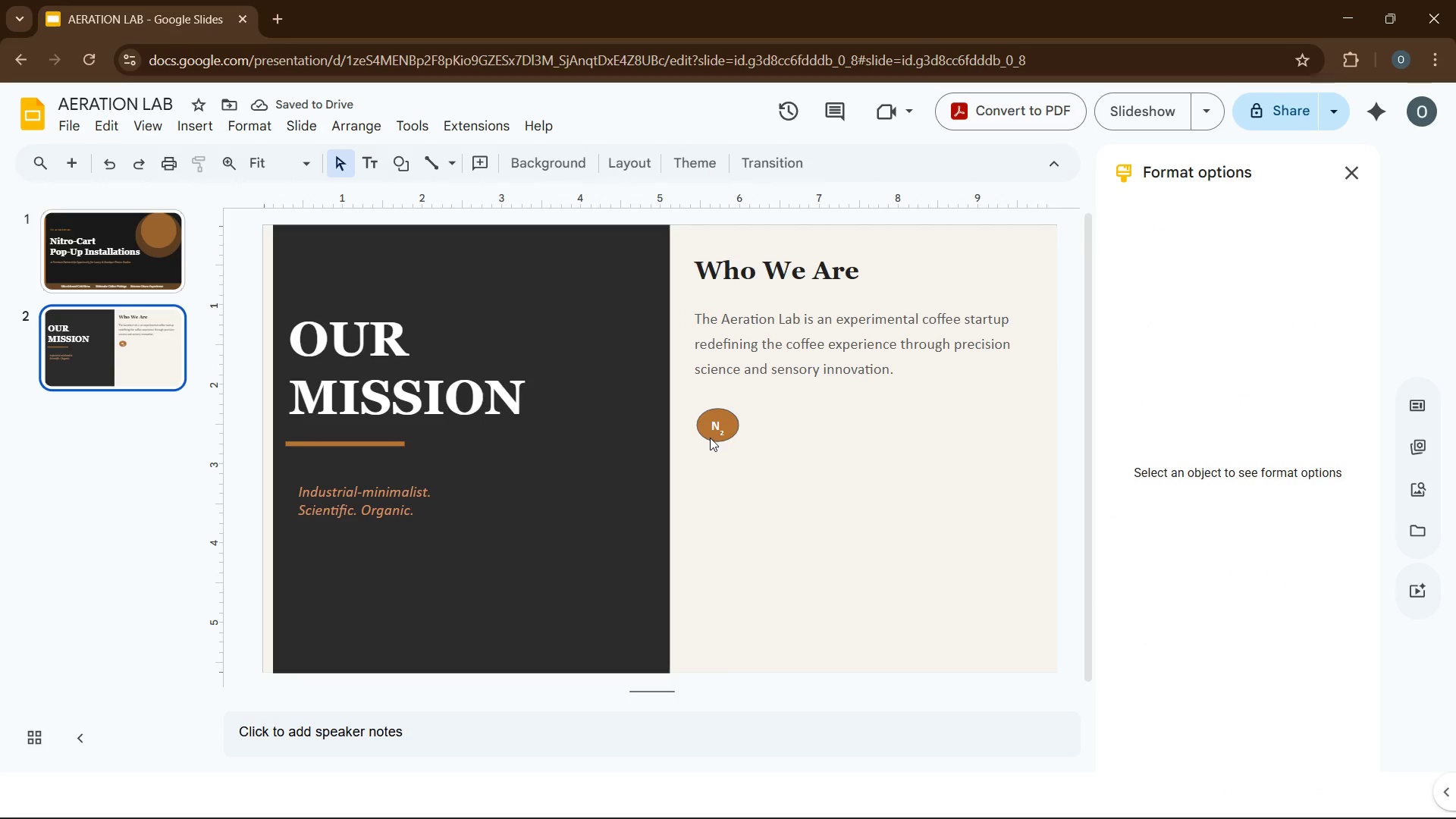 
left_click([710, 438])
 